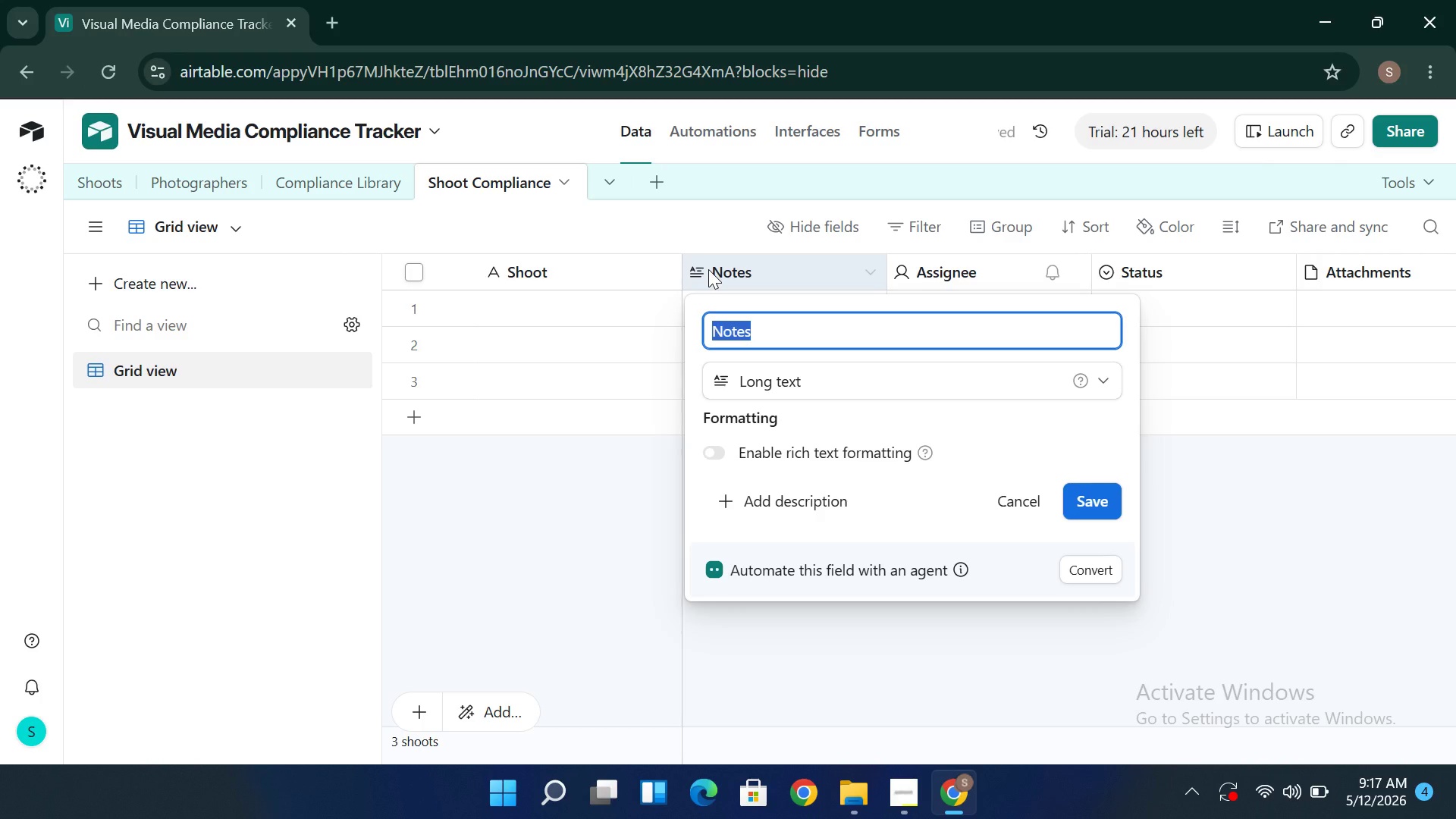 
type(Compl)
 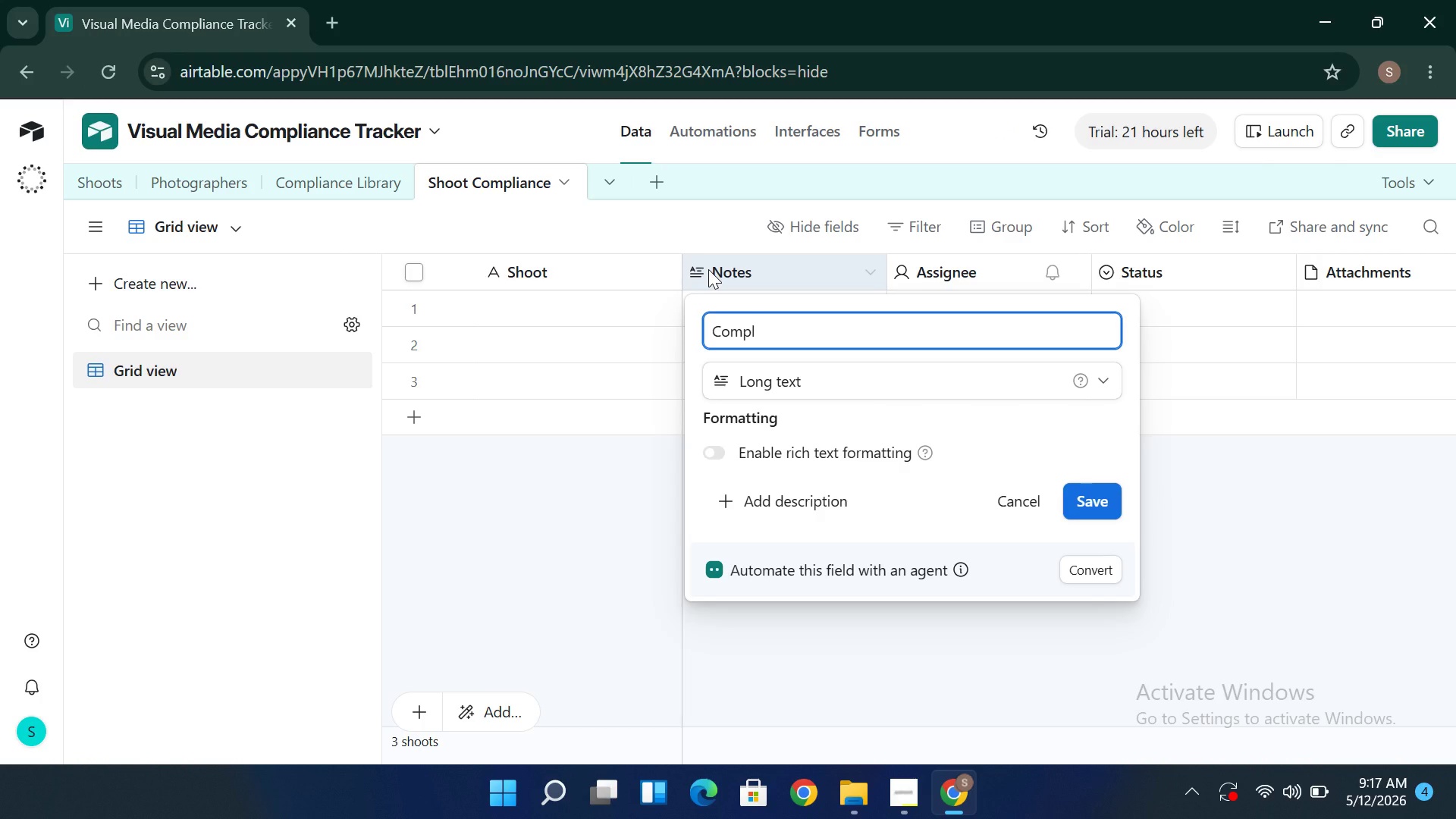 
type(iance Items)
 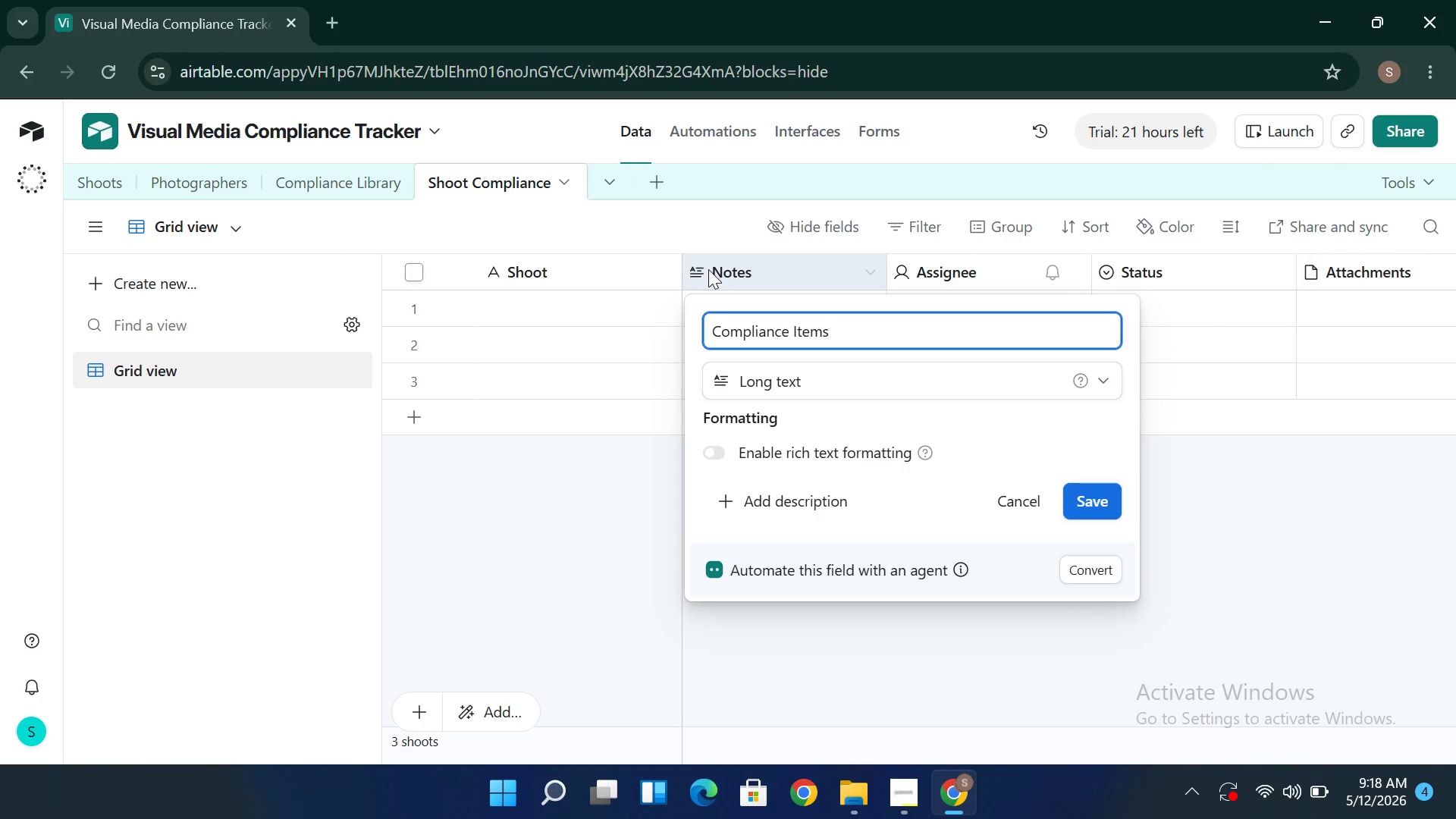 
wait(8.47)
 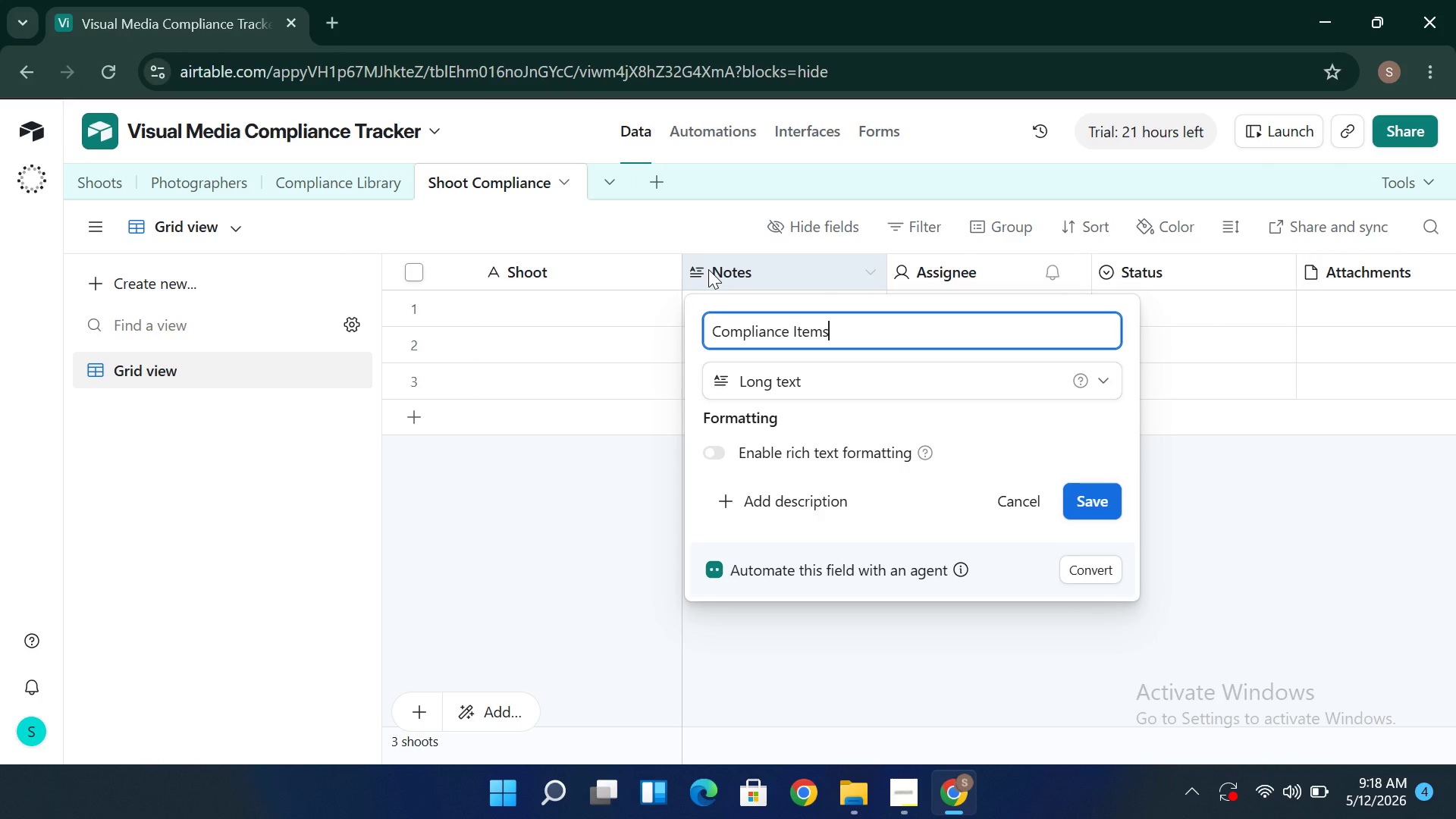 
left_click([956, 380])
 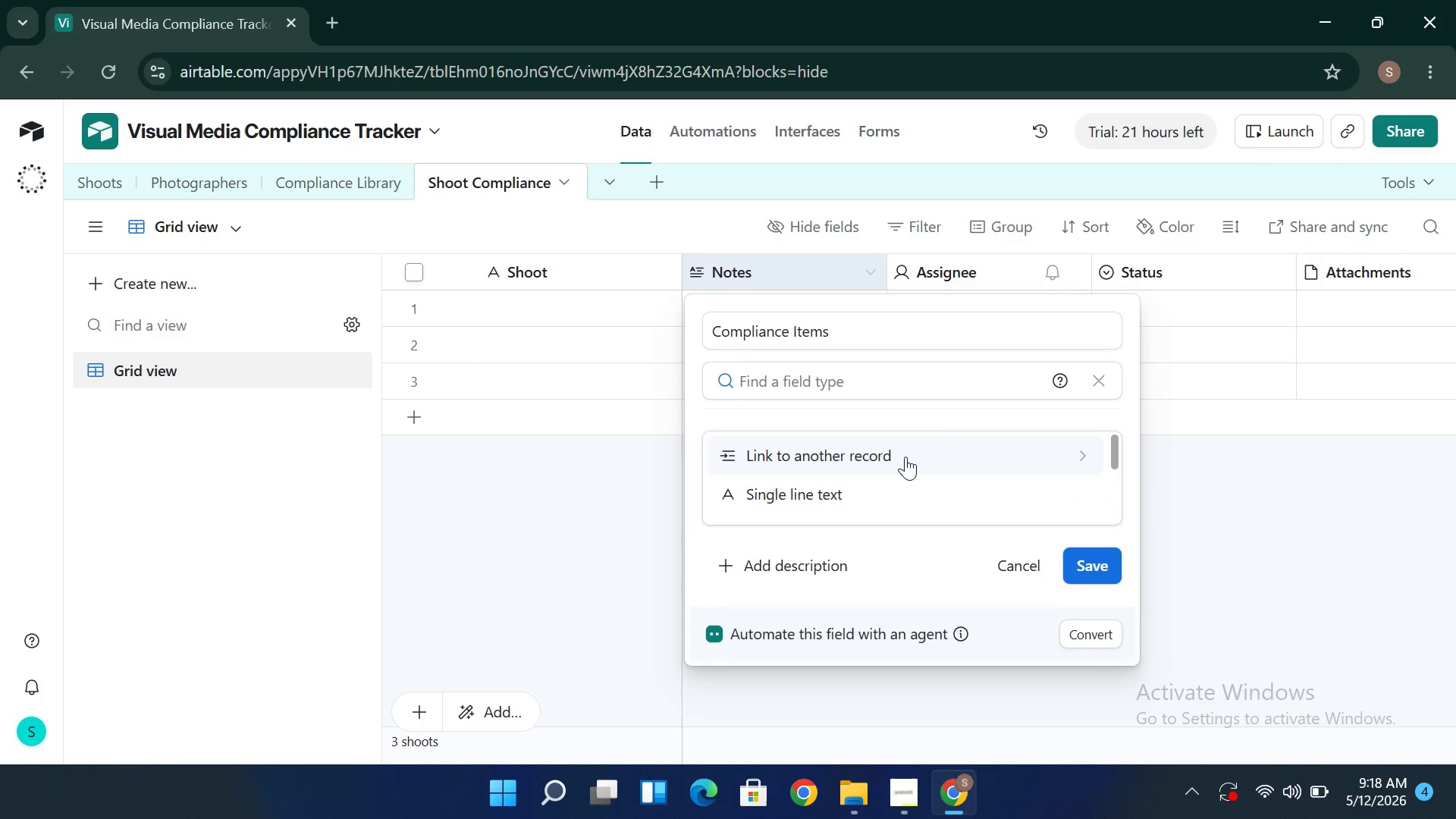 
left_click([905, 453])
 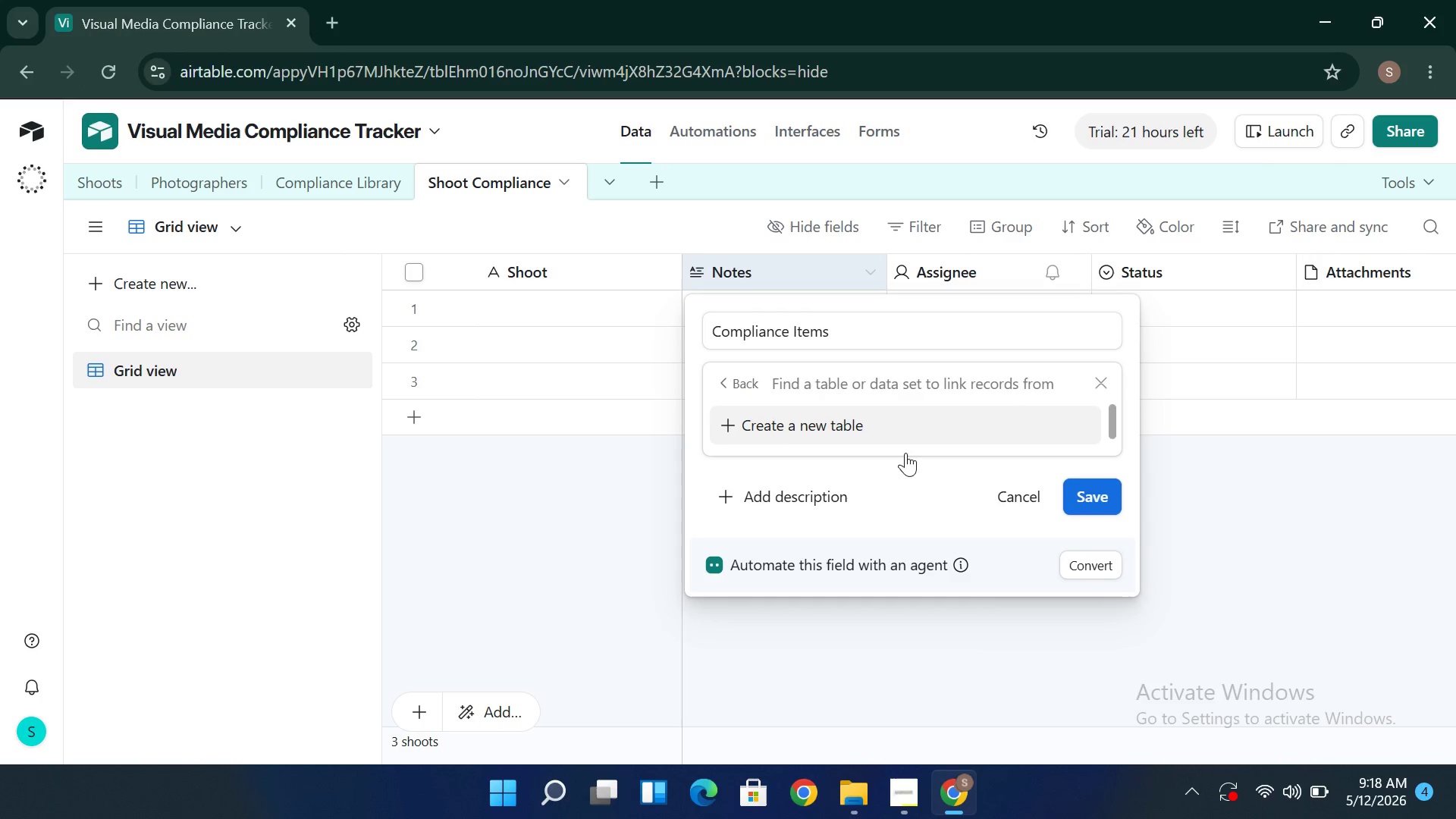 
wait(5.66)
 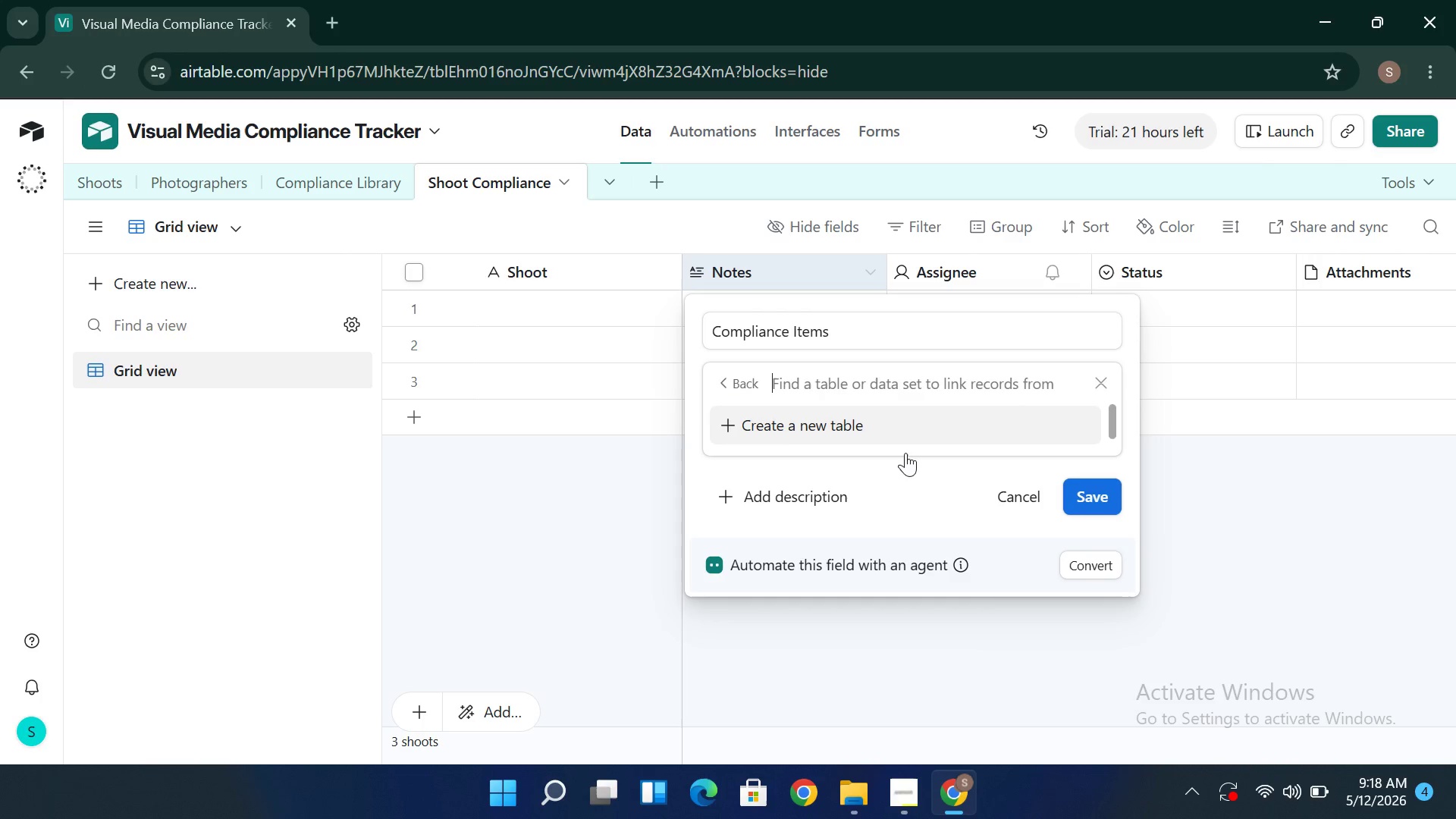 
hold_key(key=ShiftLeft, duration=0.62)
 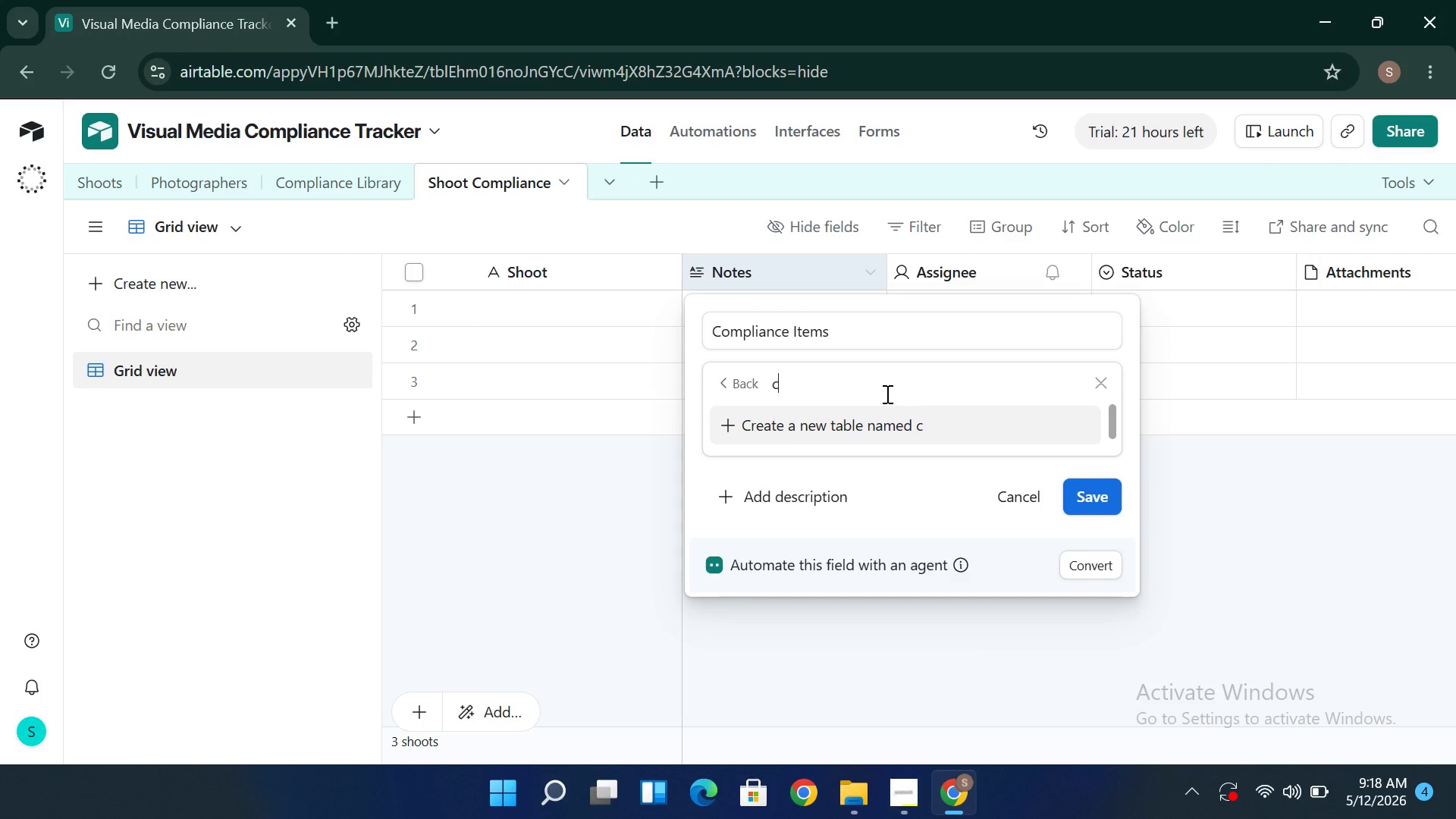 
hold_key(key=C, duration=0.33)
 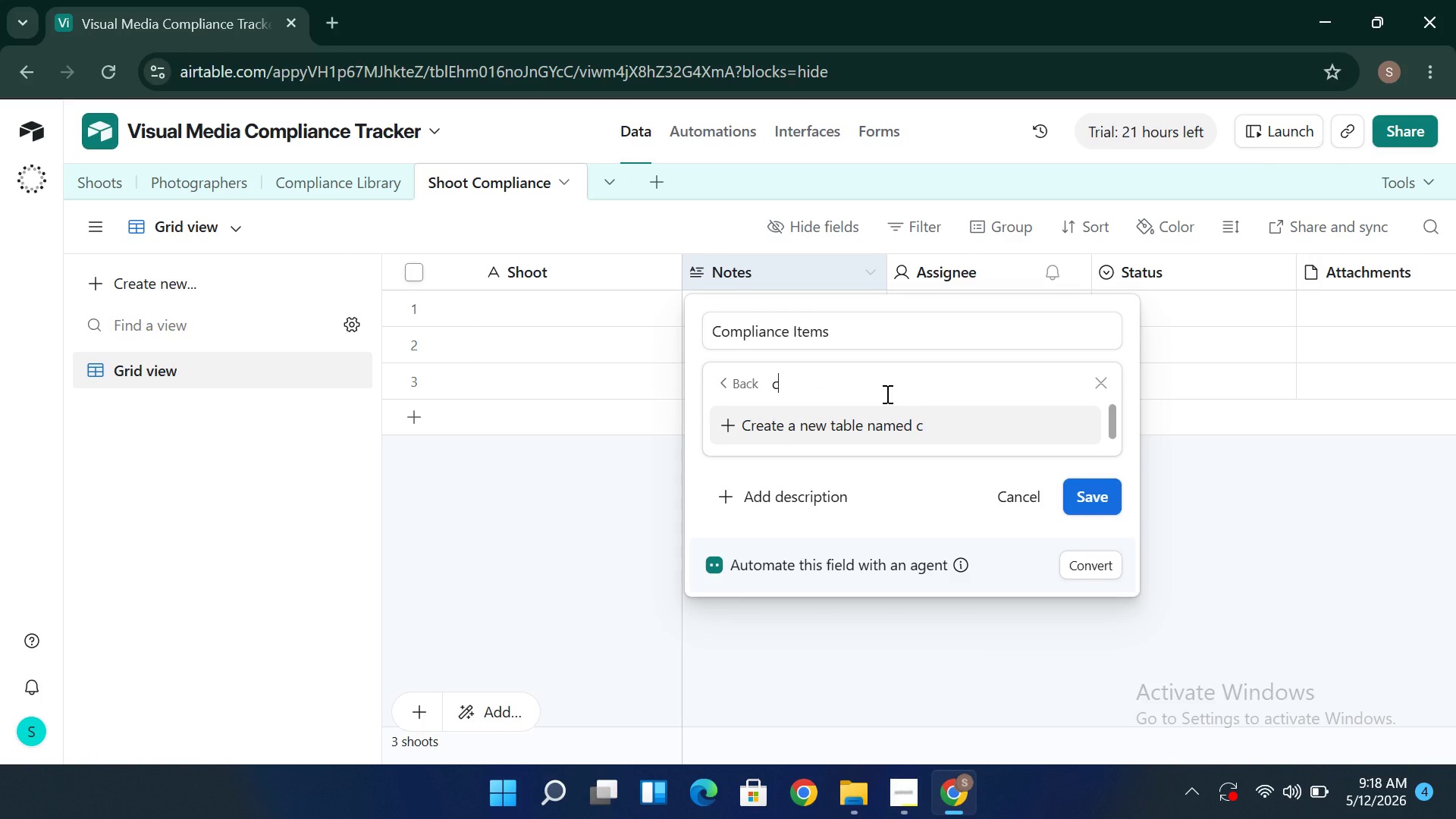 
key(Backspace)
type(Compliance )
 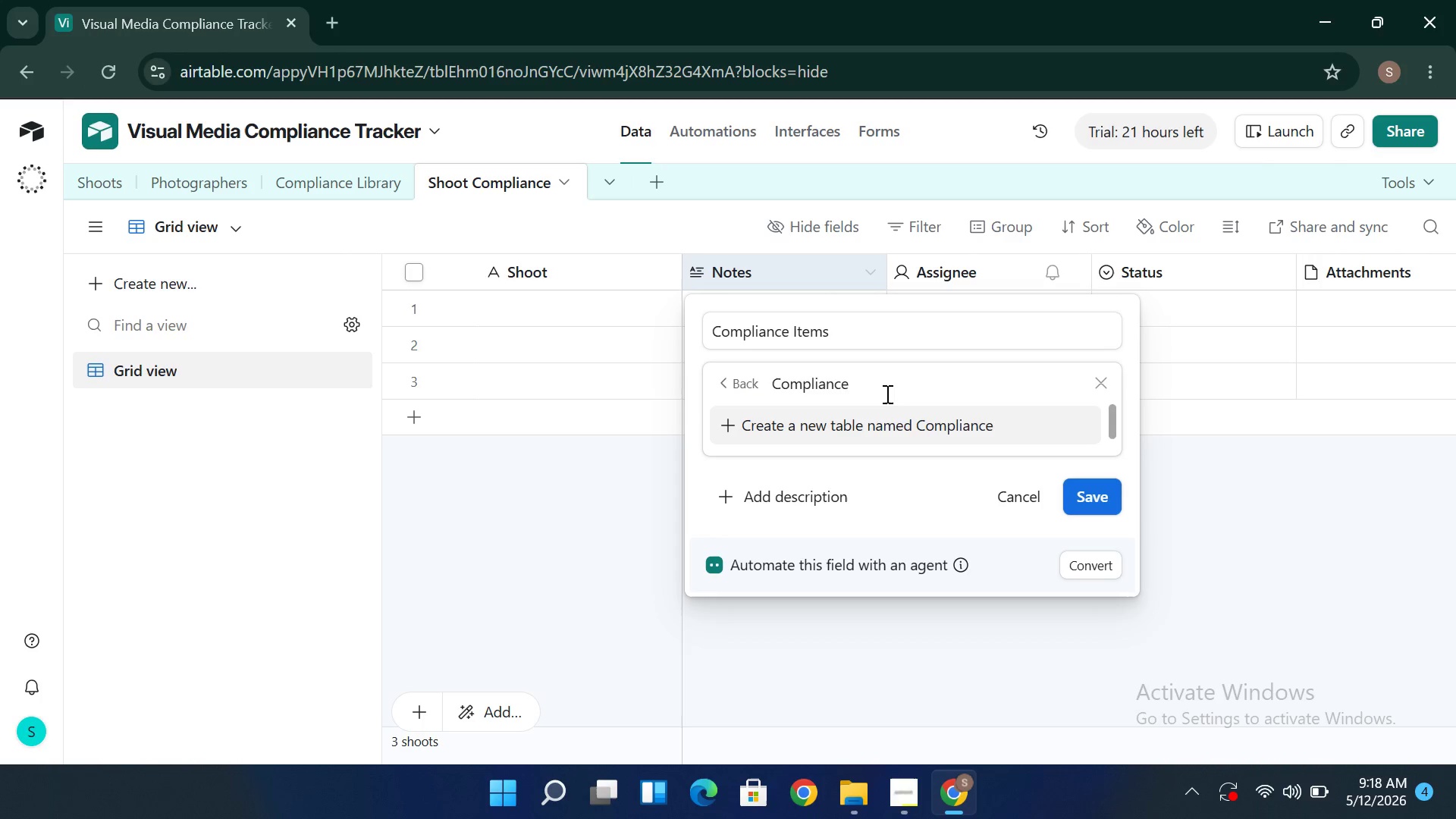 
hold_key(key=ShiftLeft, duration=1.5)
 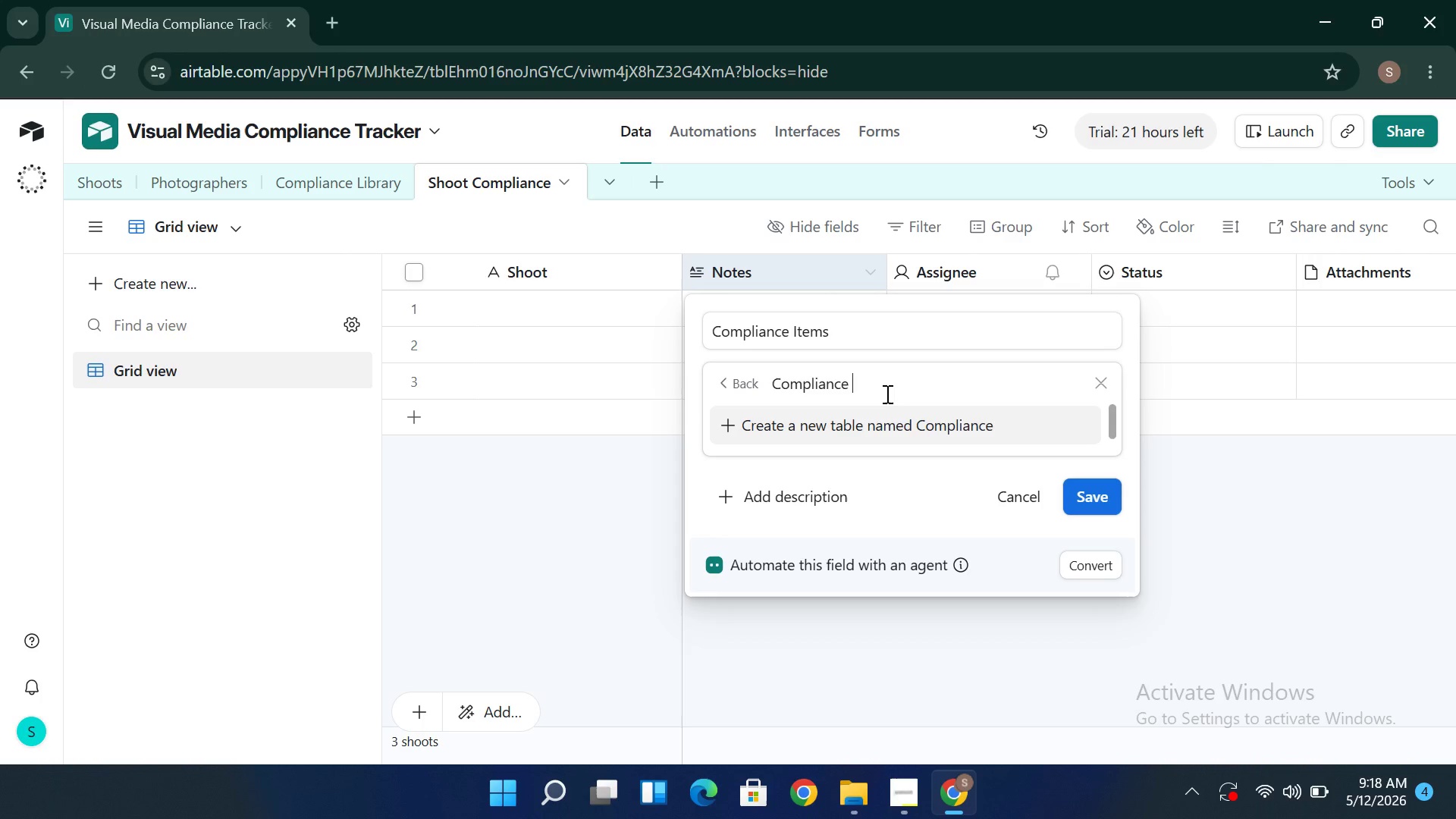 
type(Libs)
key(Backspace)
type(rary)
 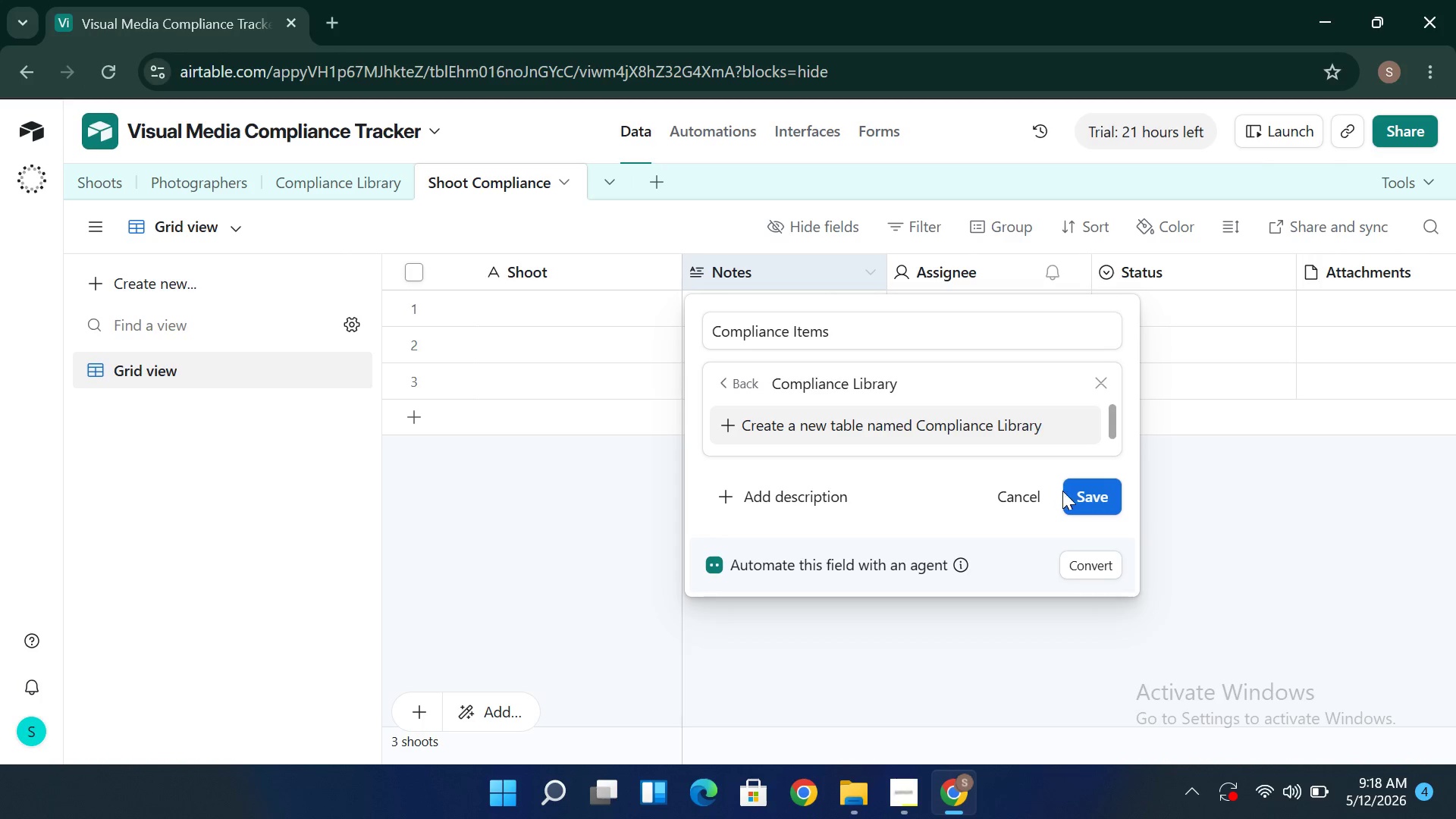 
left_click([1083, 491])
 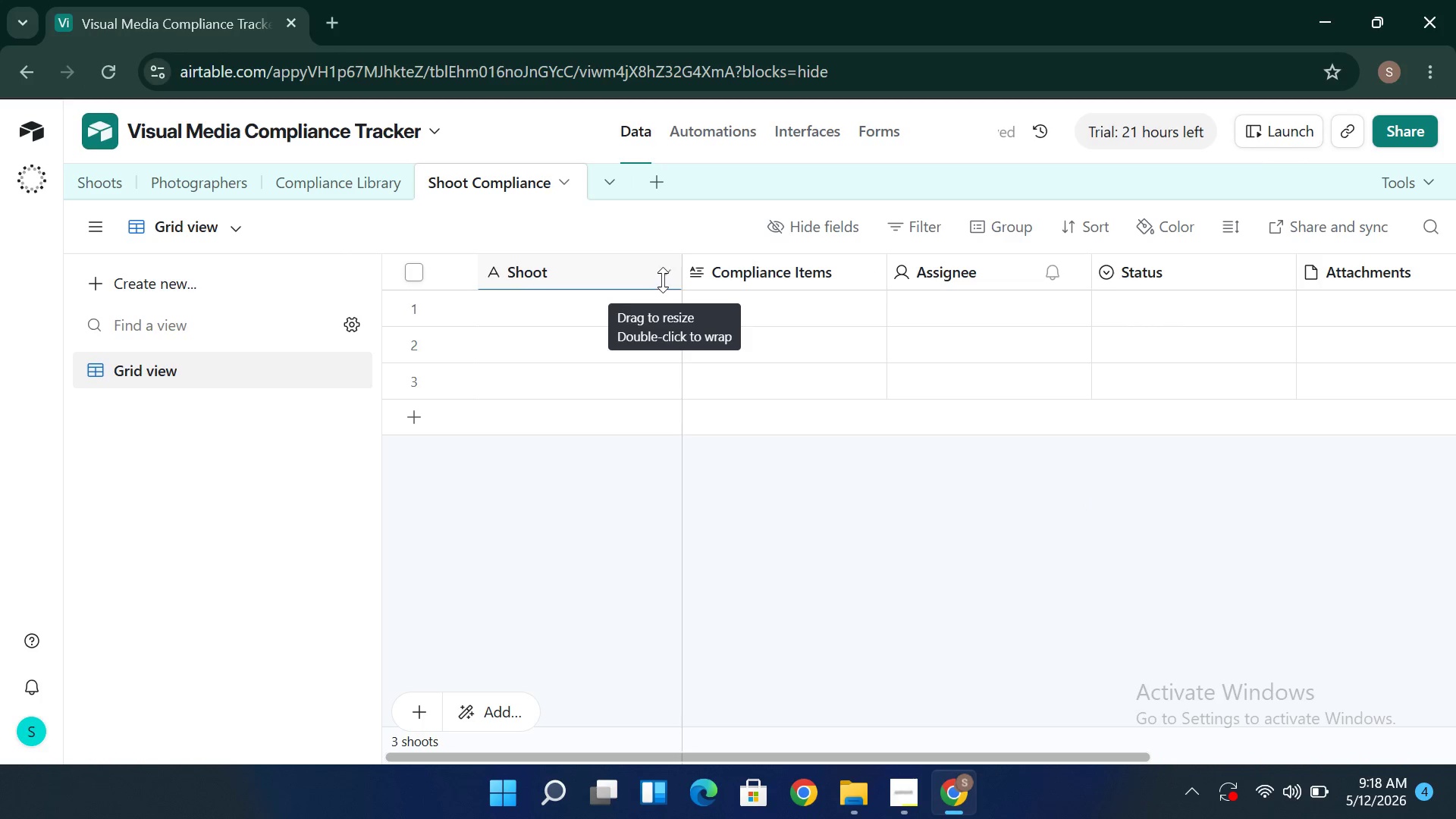 
left_click([671, 273])
 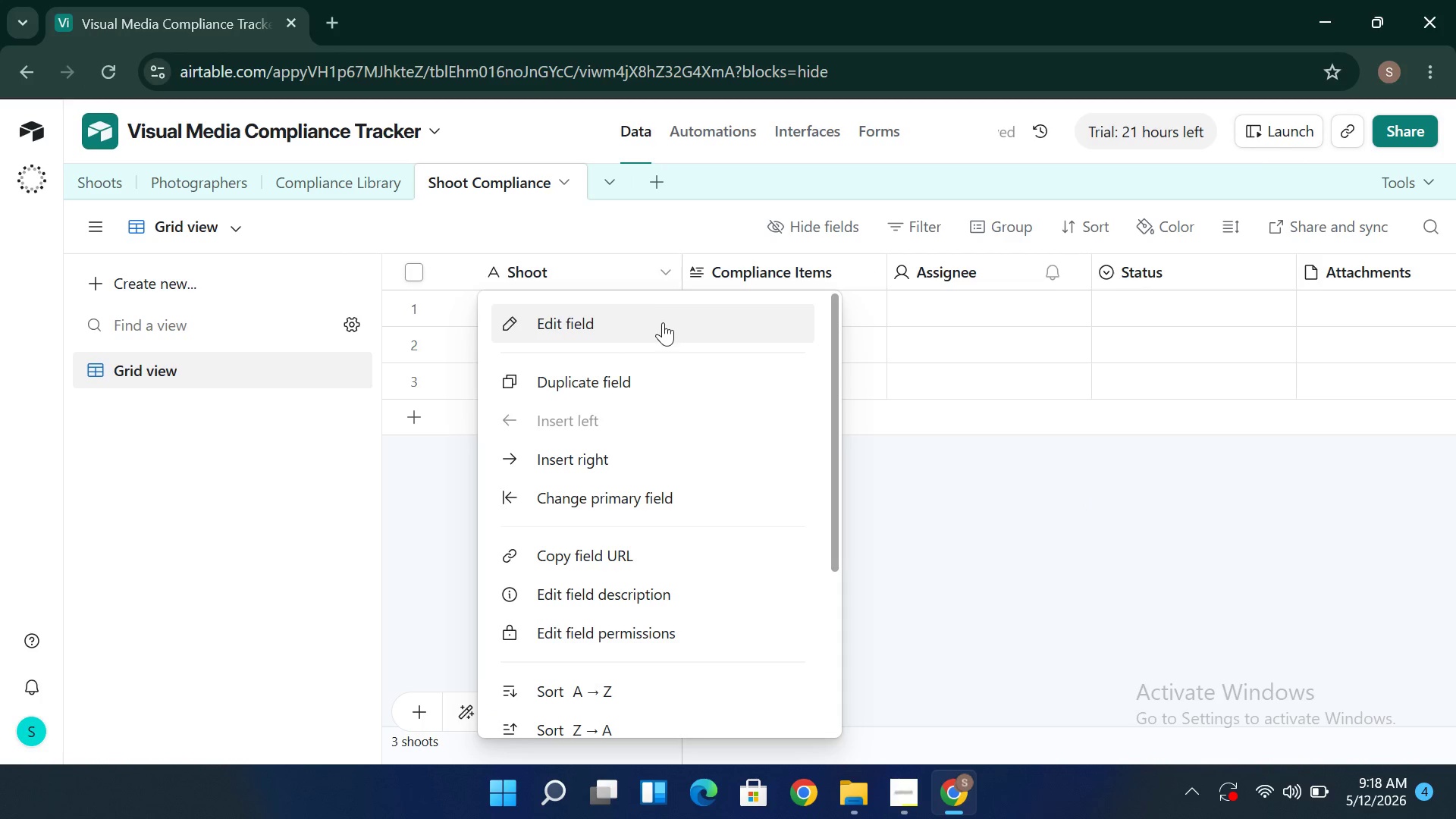 
left_click([663, 326])
 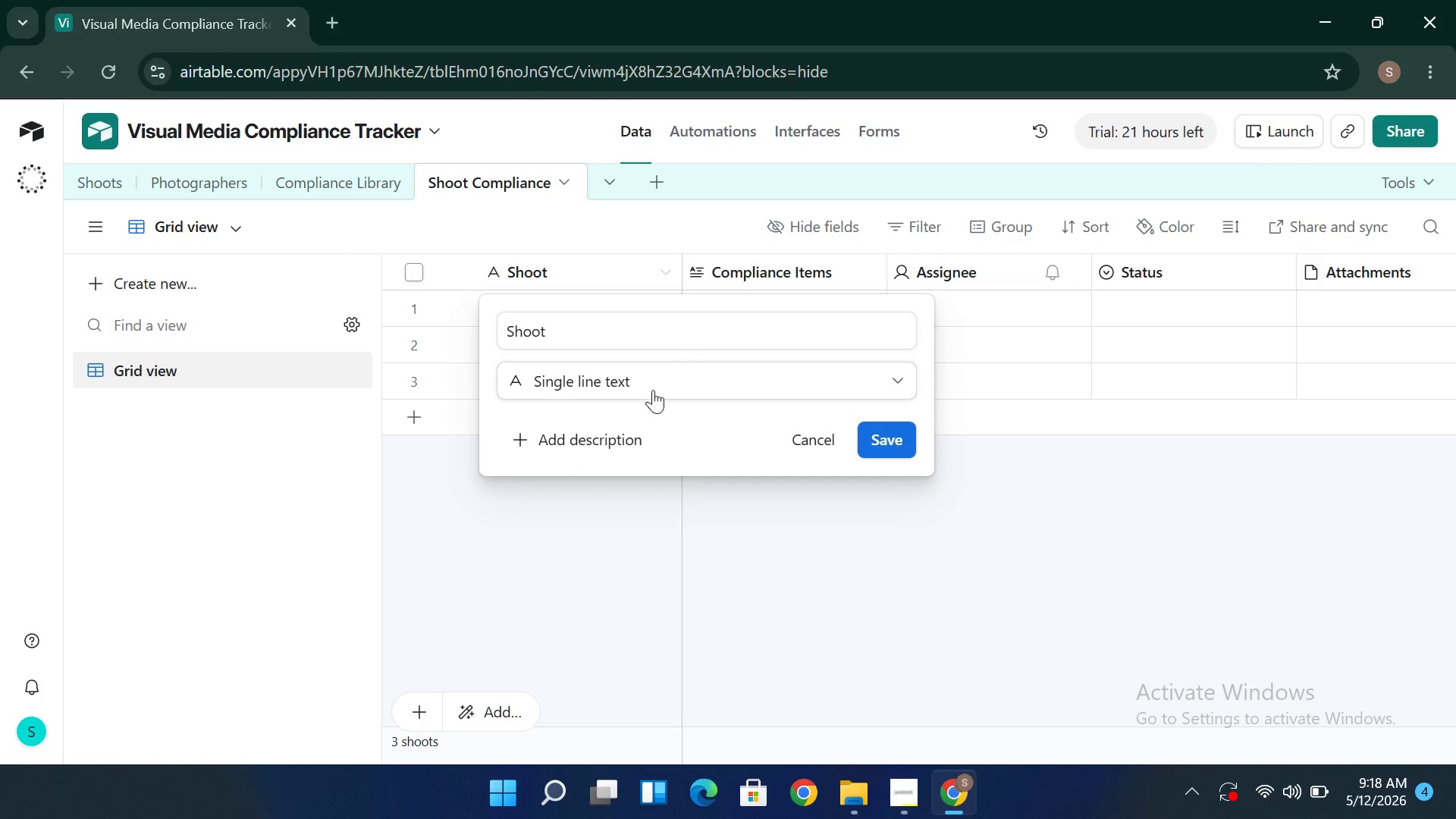 
left_click([653, 390])
 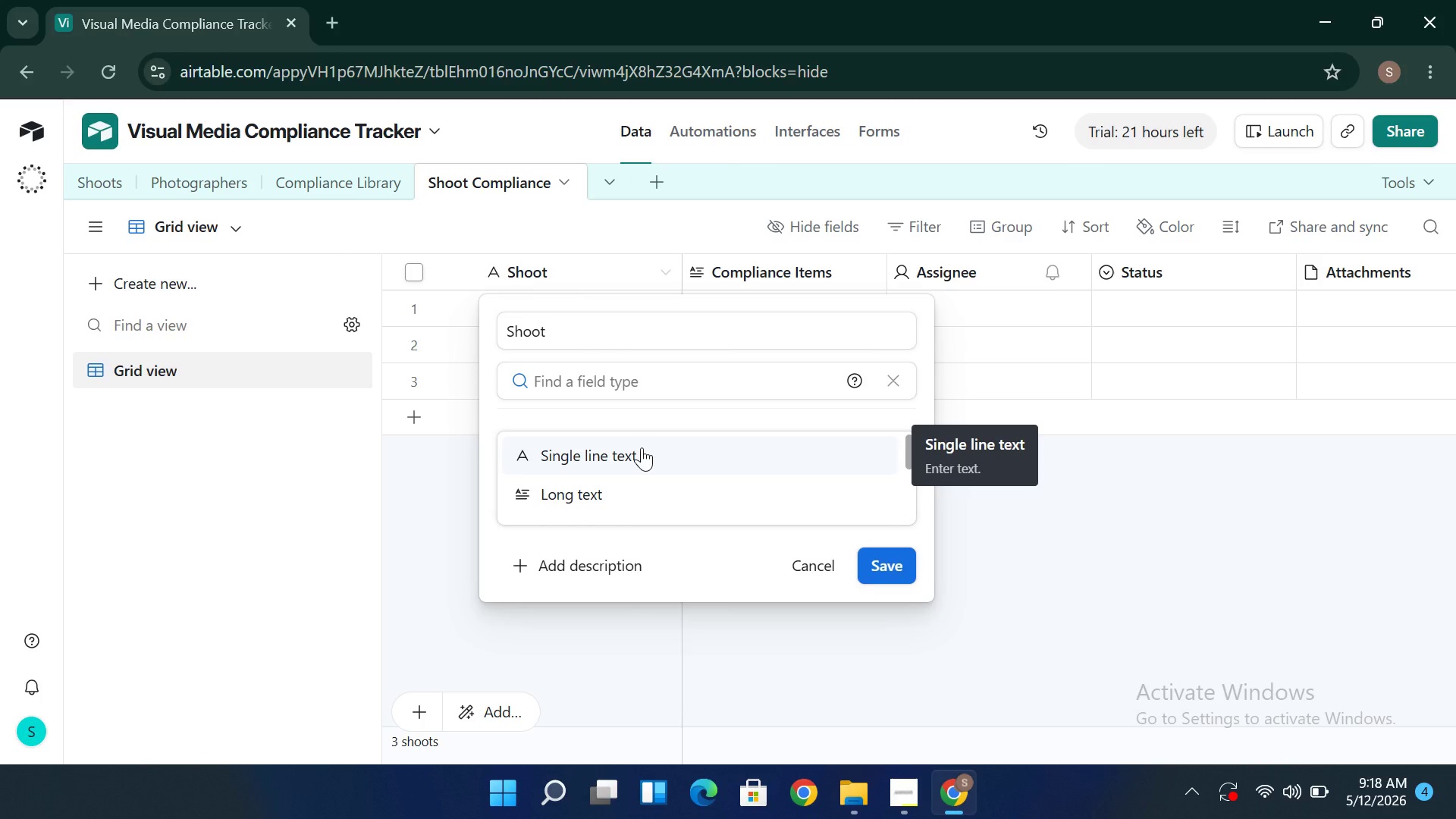 
wait(5.56)
 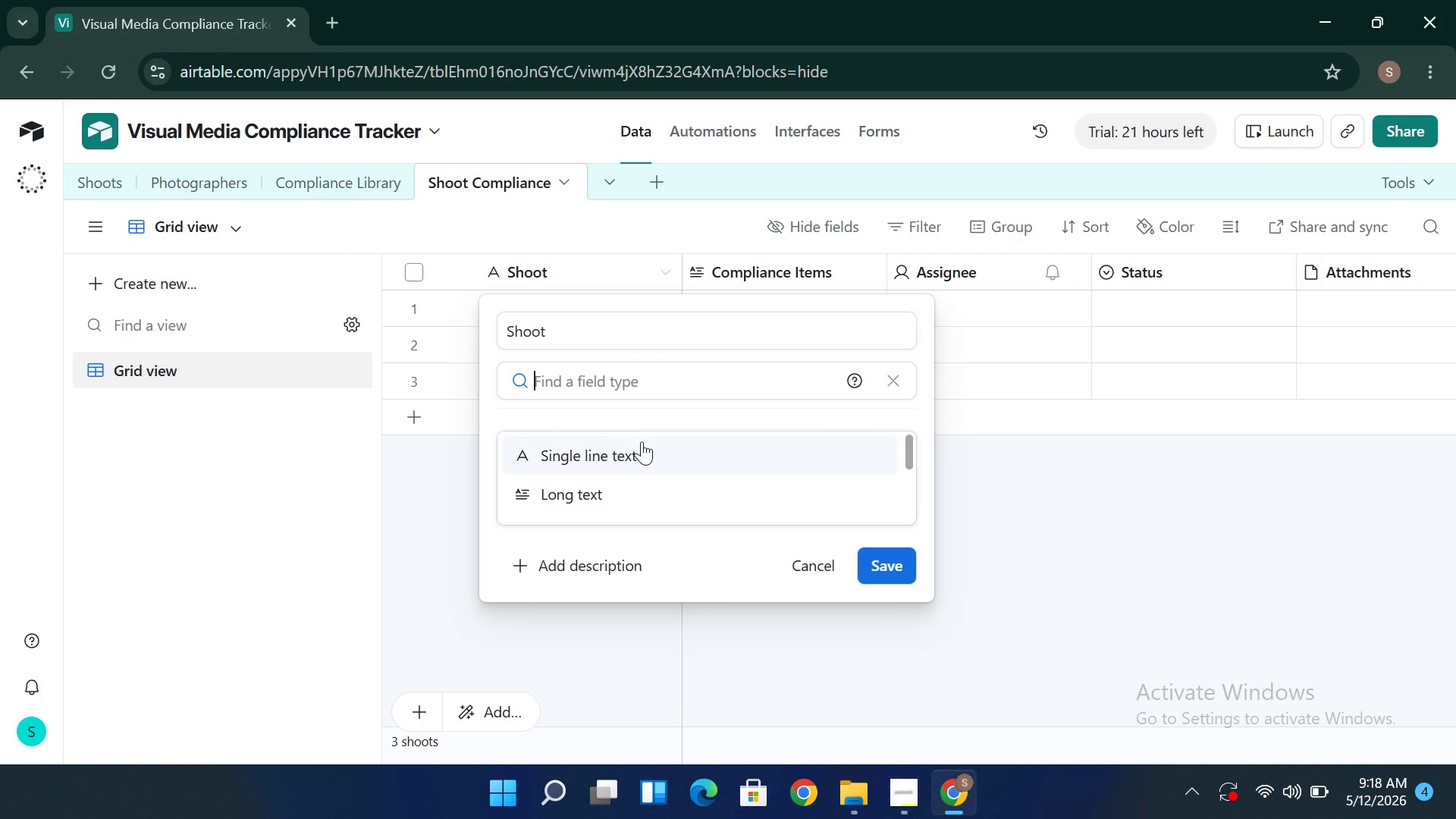 
type(Lin)
 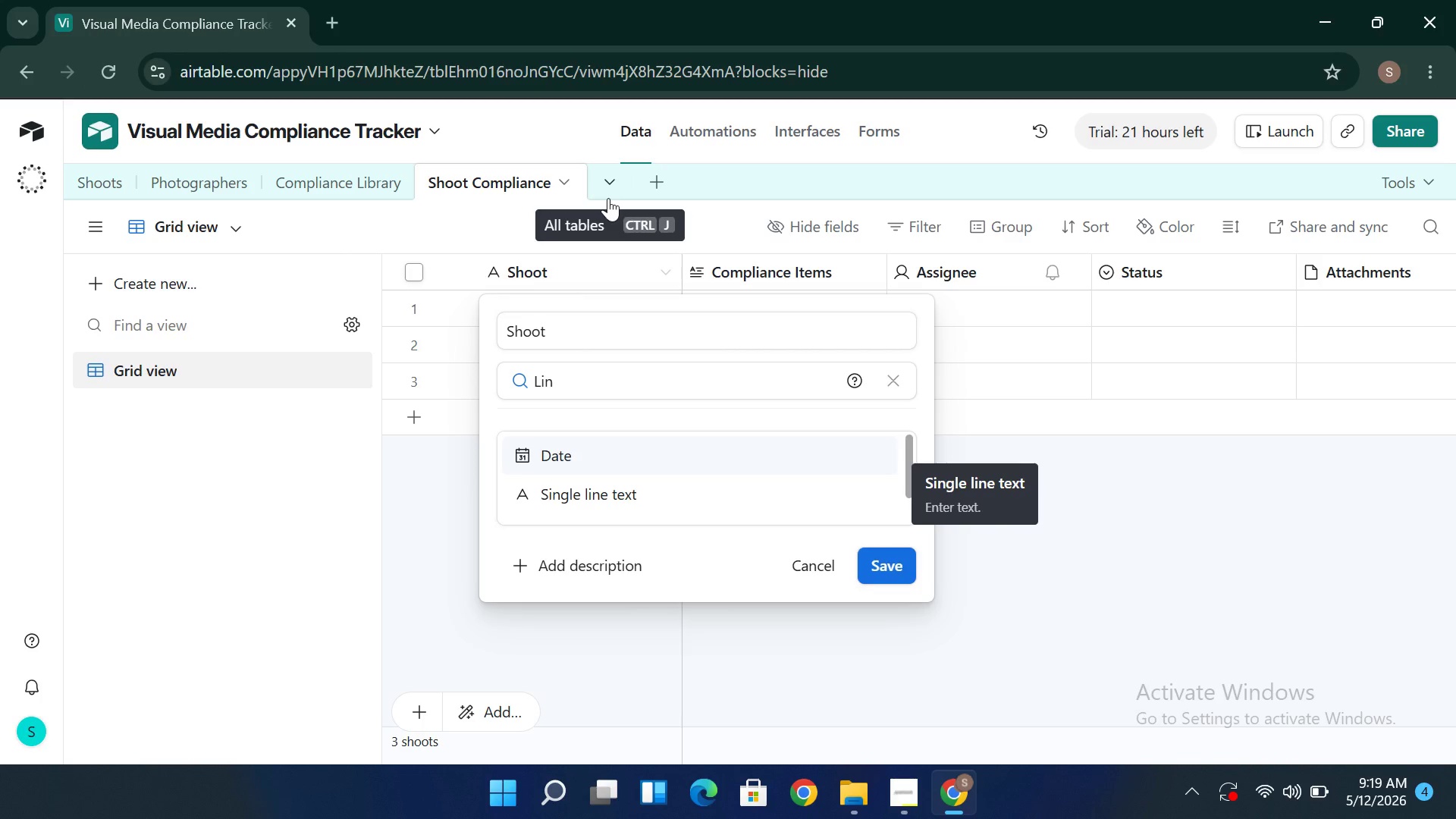 
wait(14.08)
 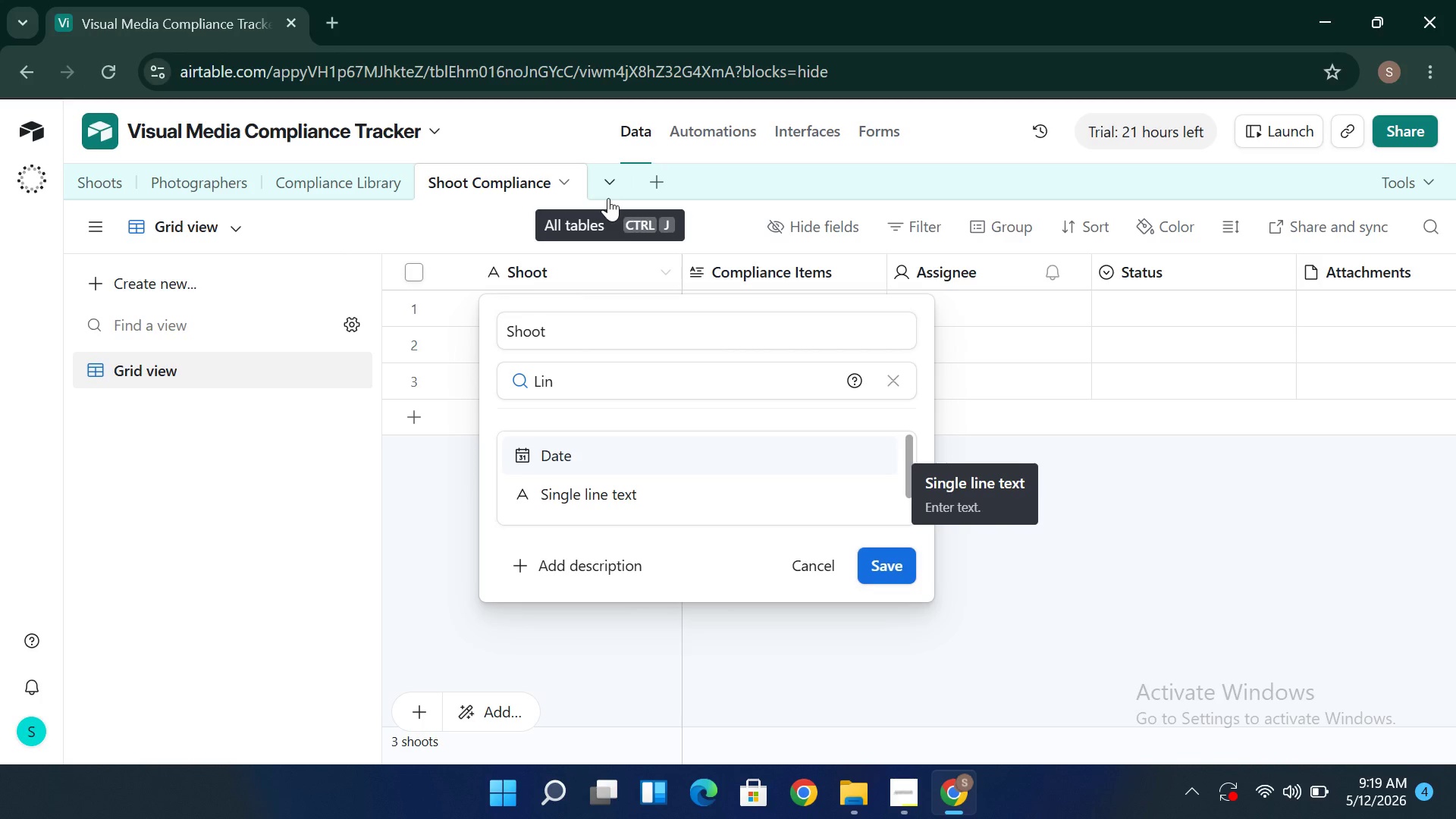 
left_click([1084, 417])
 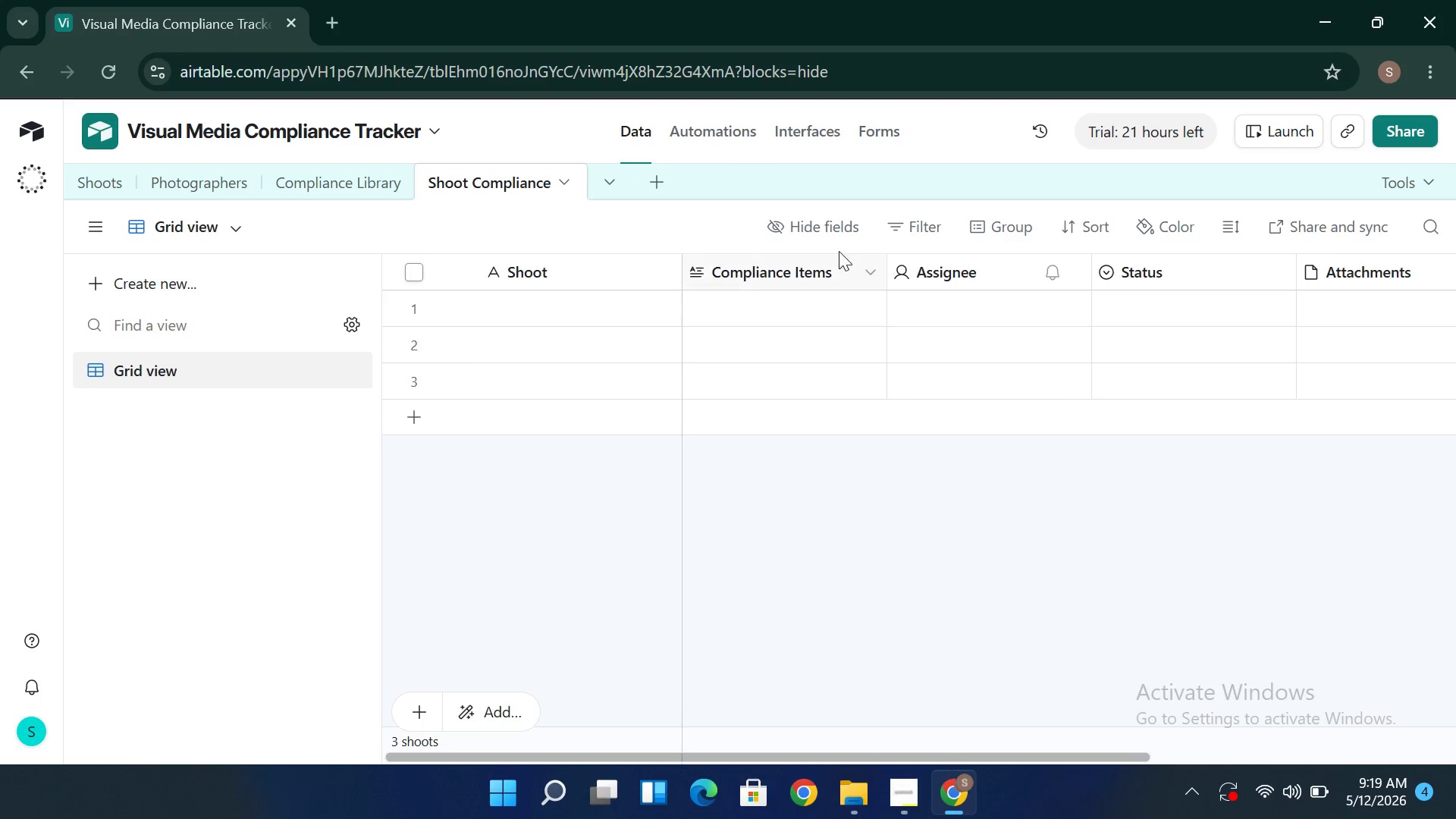 
wait(5.75)
 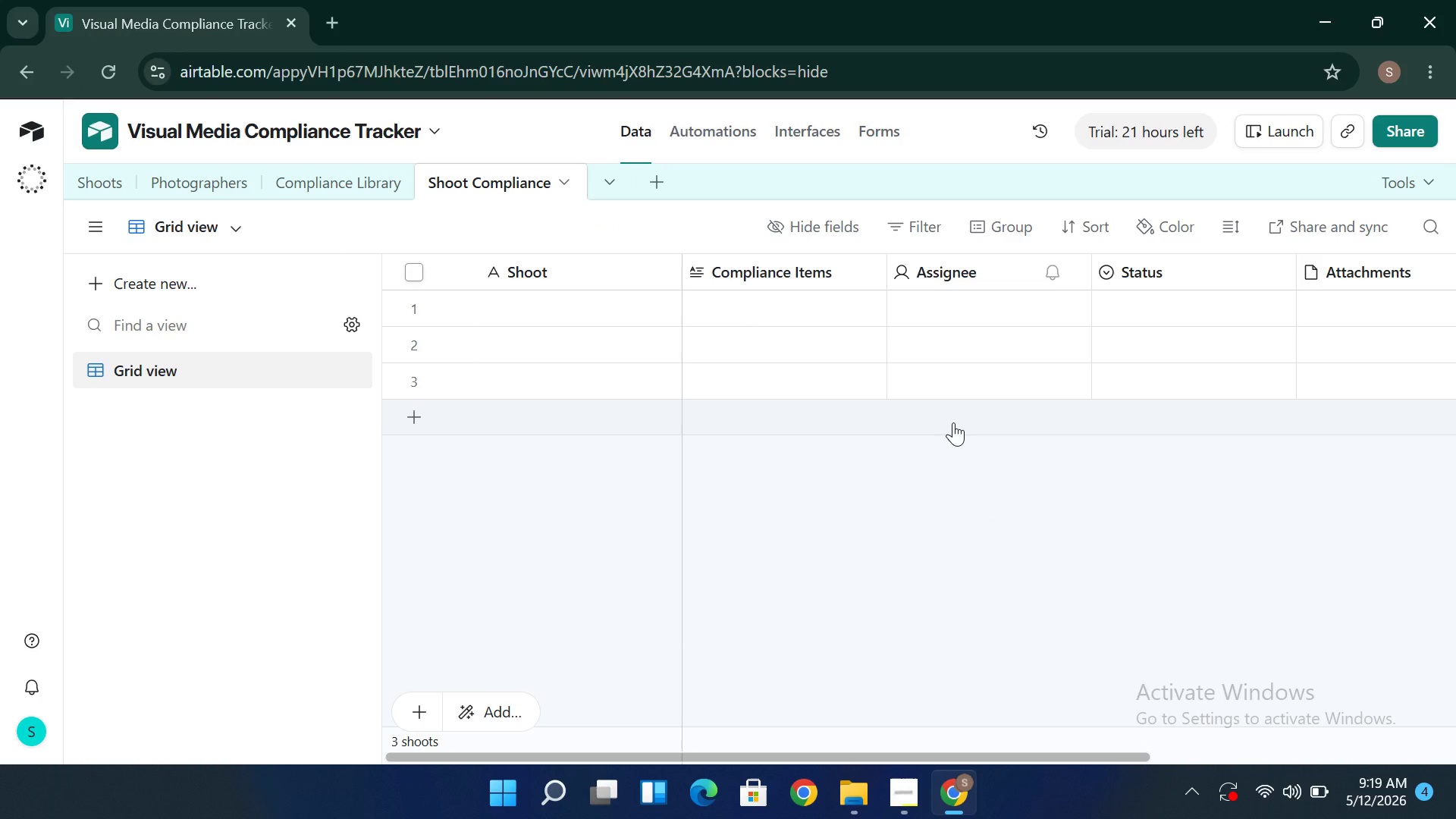 
double_click([974, 272])
 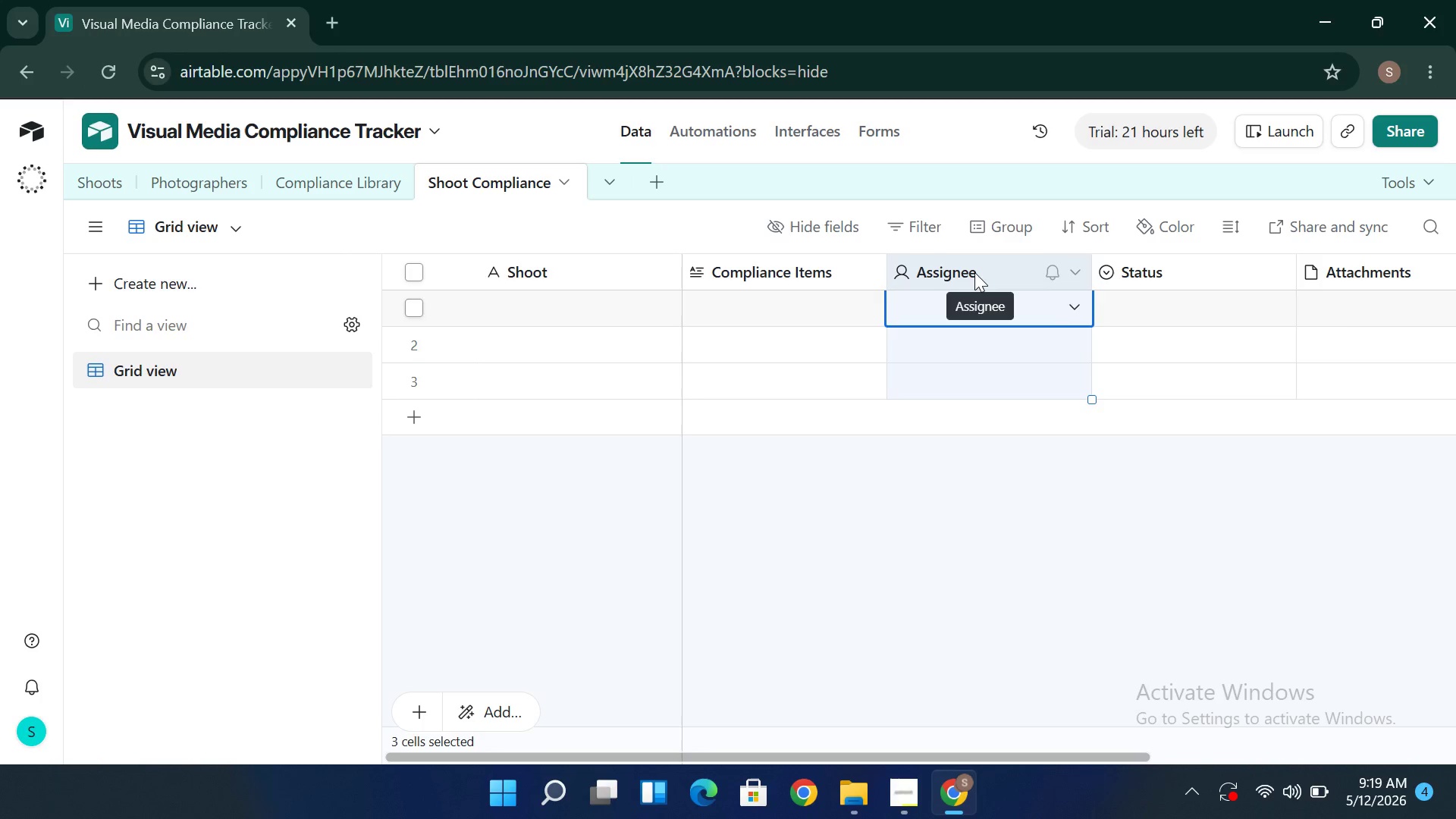 
triple_click([974, 272])
 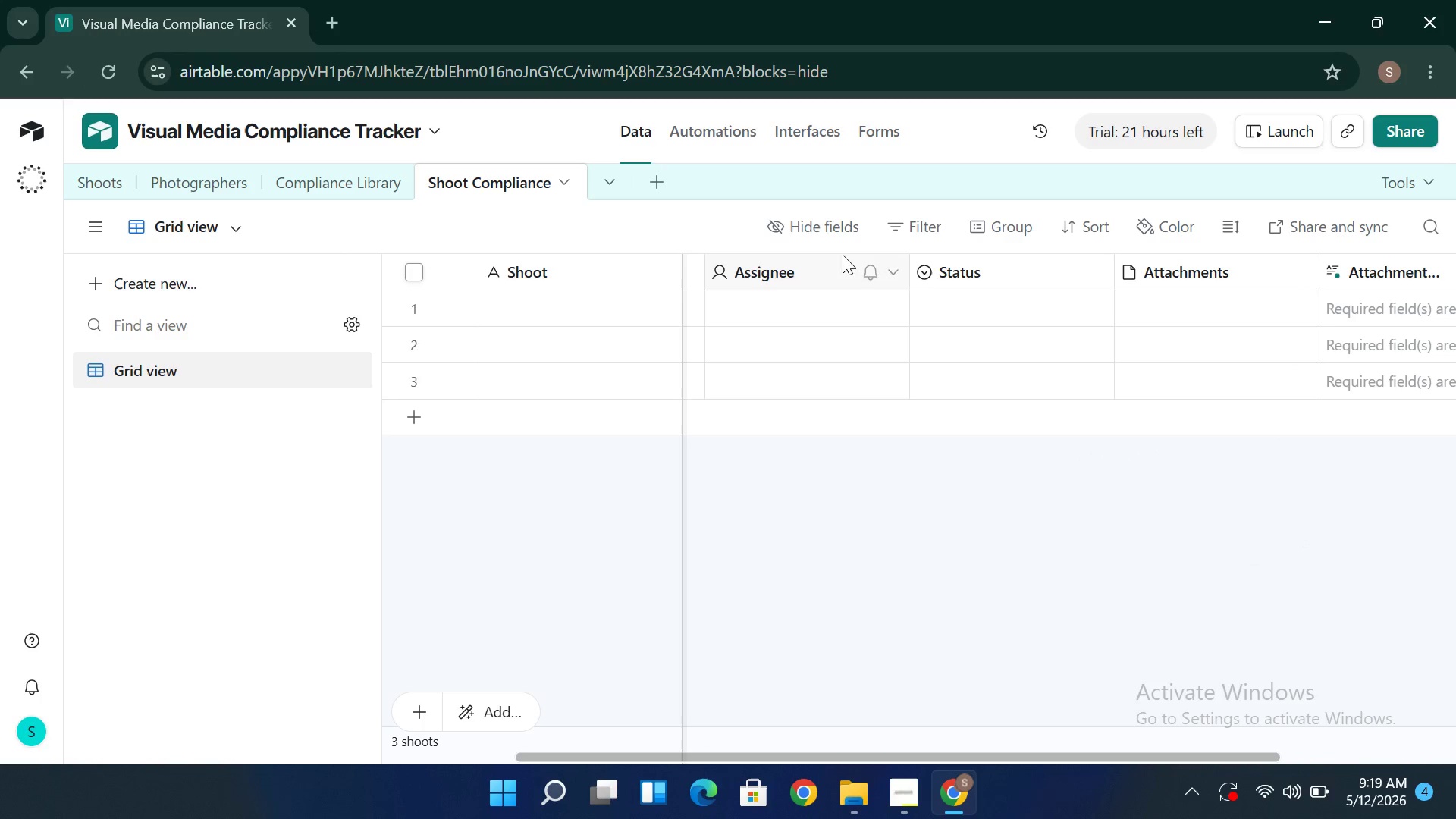 
left_click([896, 271])
 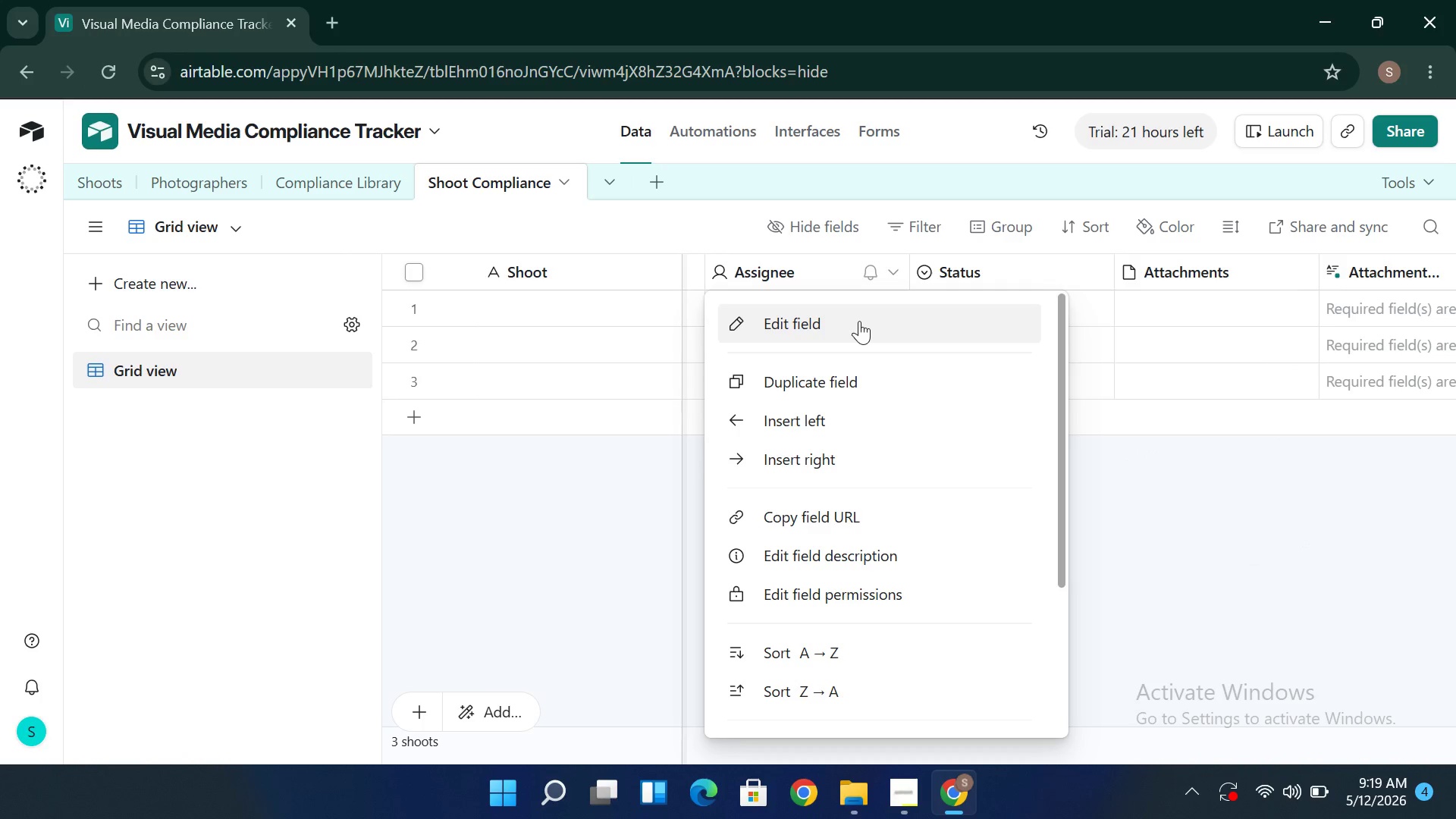 
left_click([859, 321])
 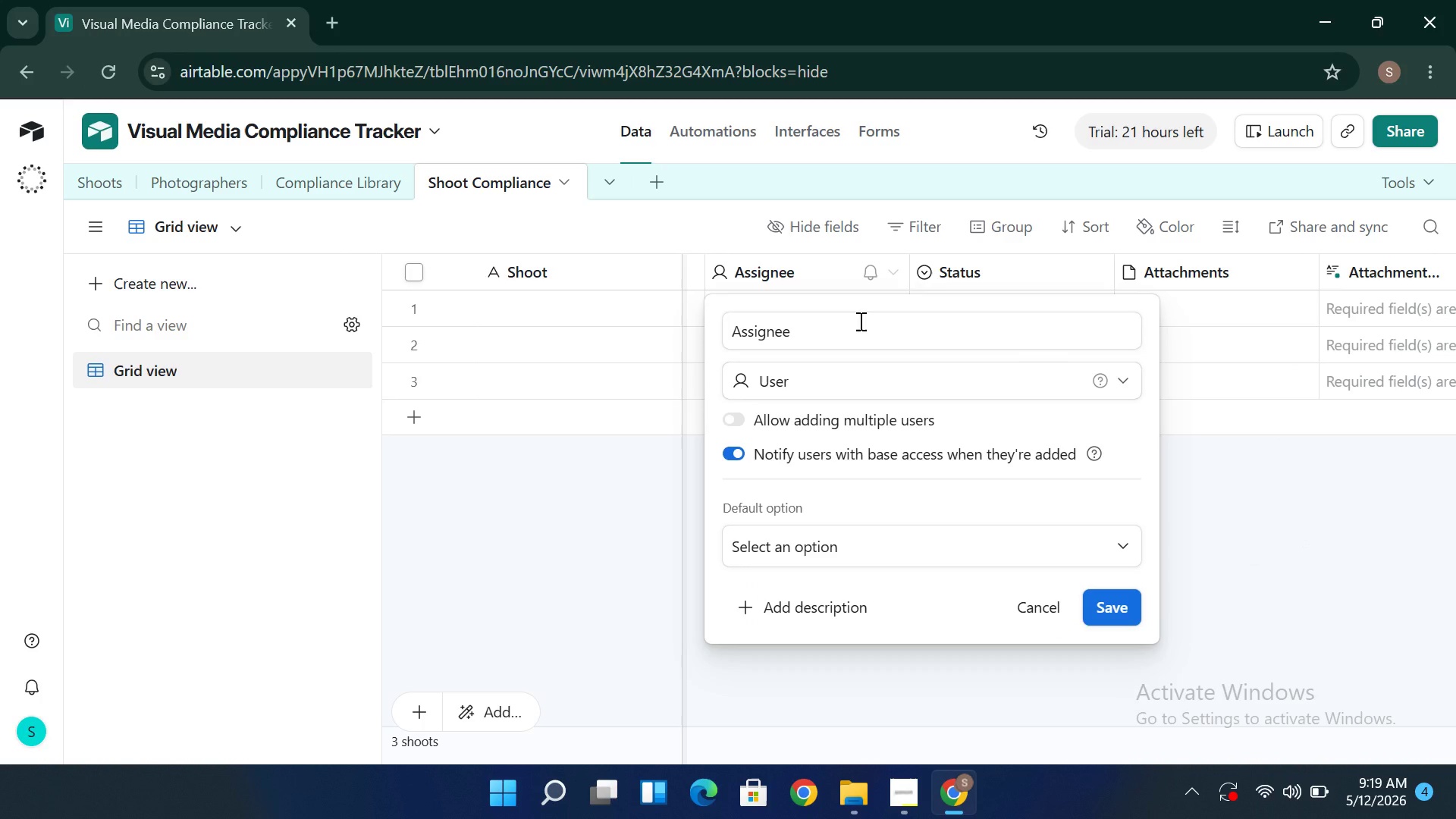 
hold_key(key=ShiftLeft, duration=0.81)
 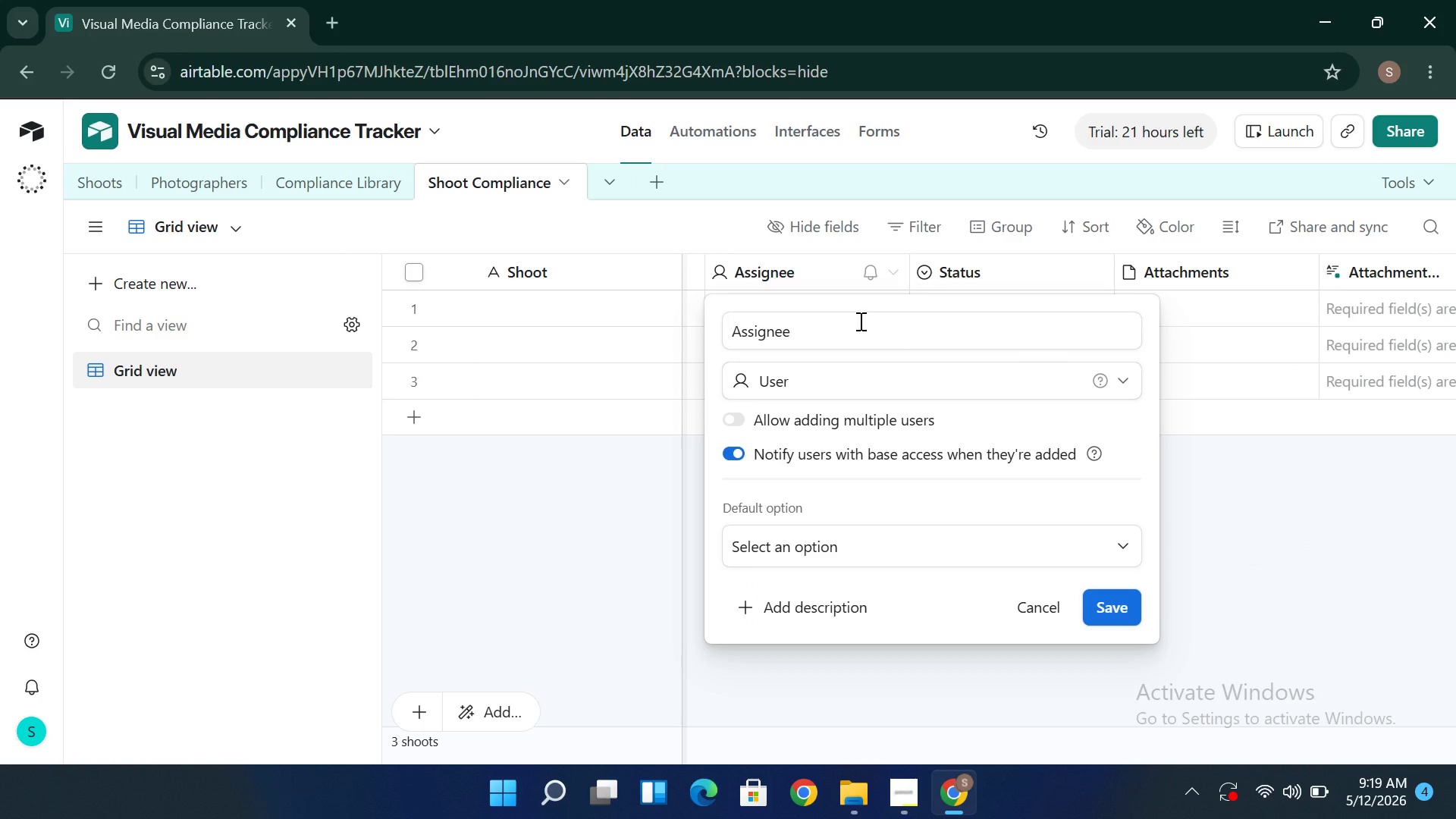 
hold_key(key=C, duration=0.31)
 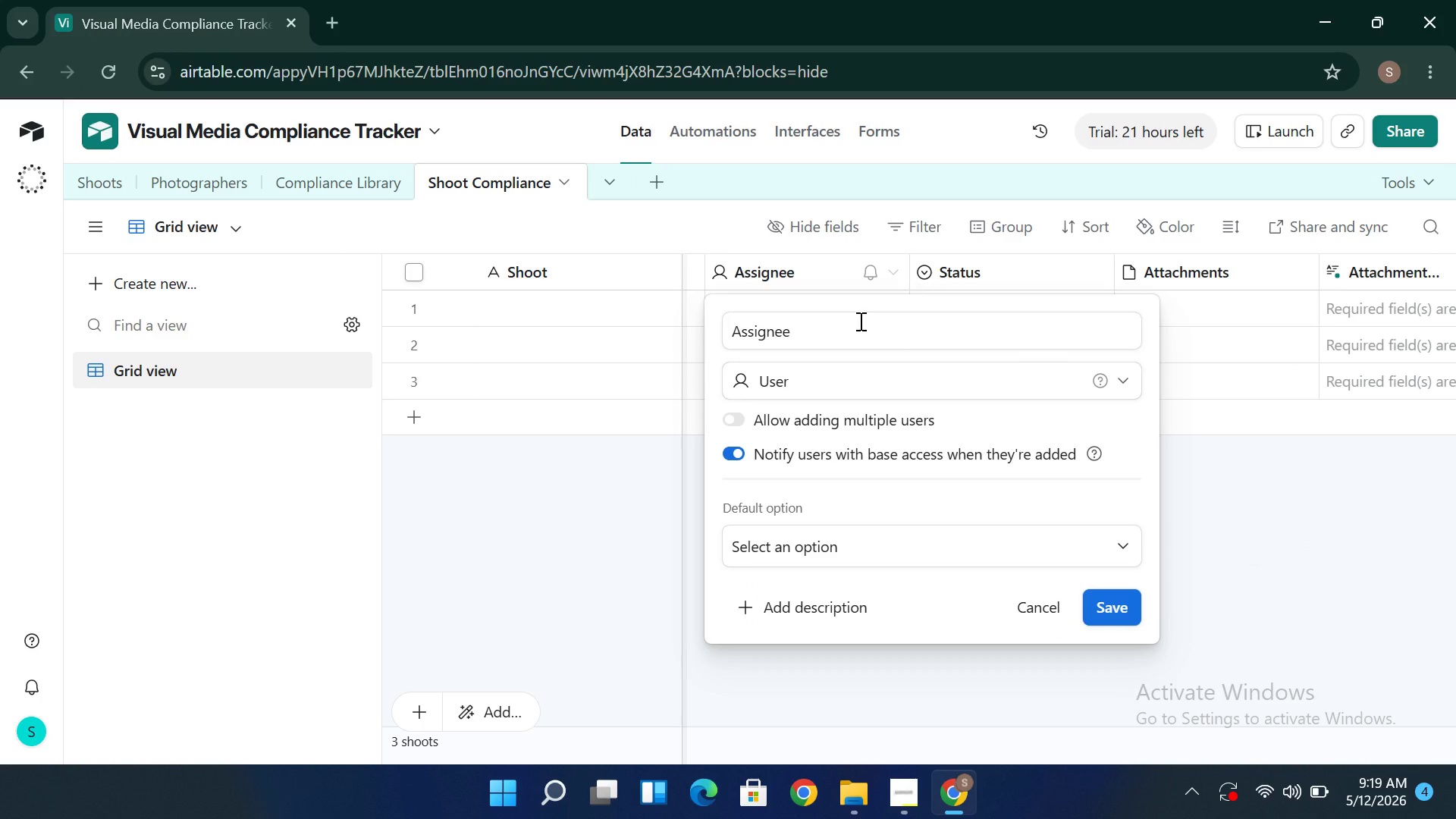 
type(ompleted)
 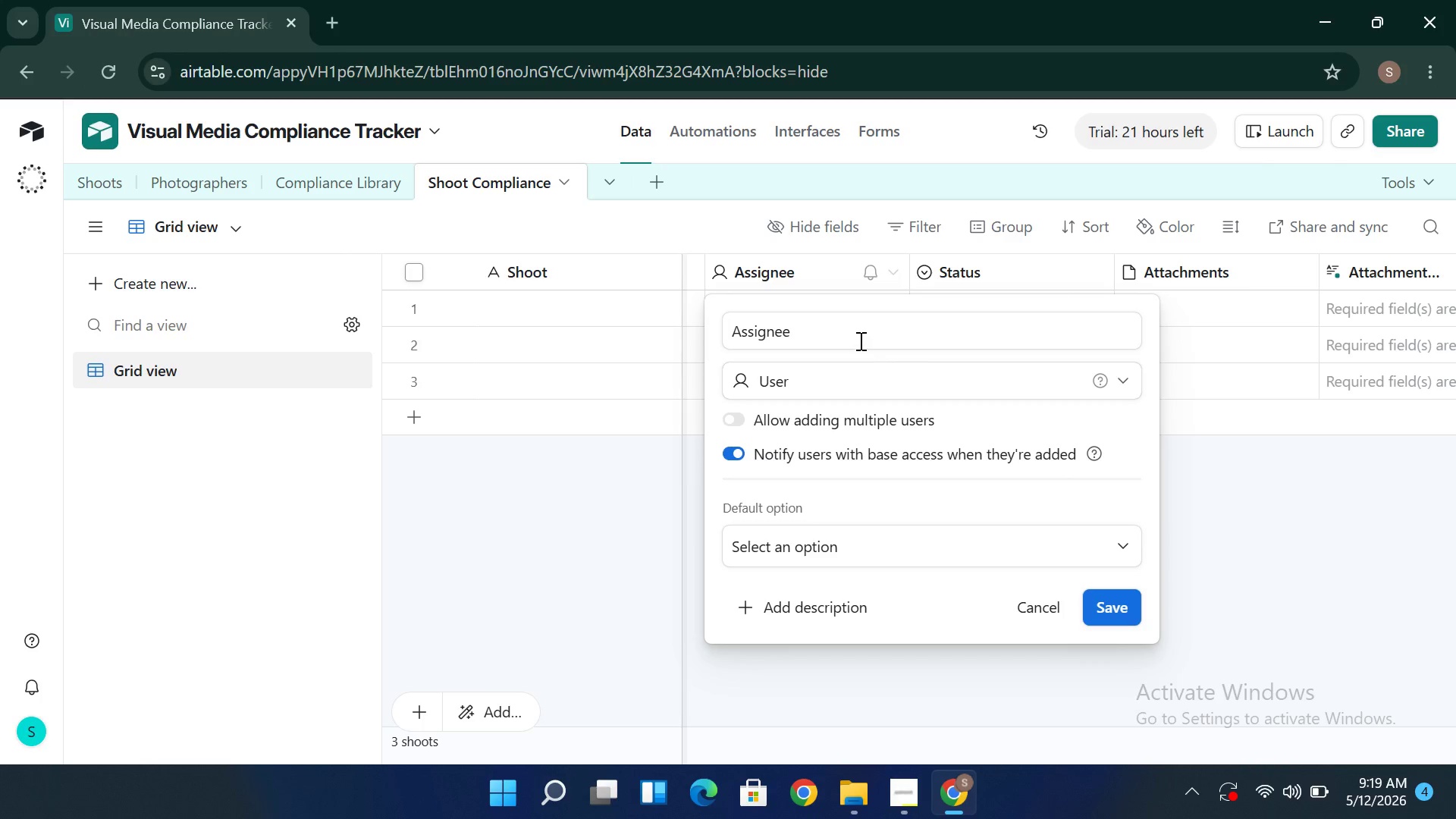 
left_click([857, 338])
 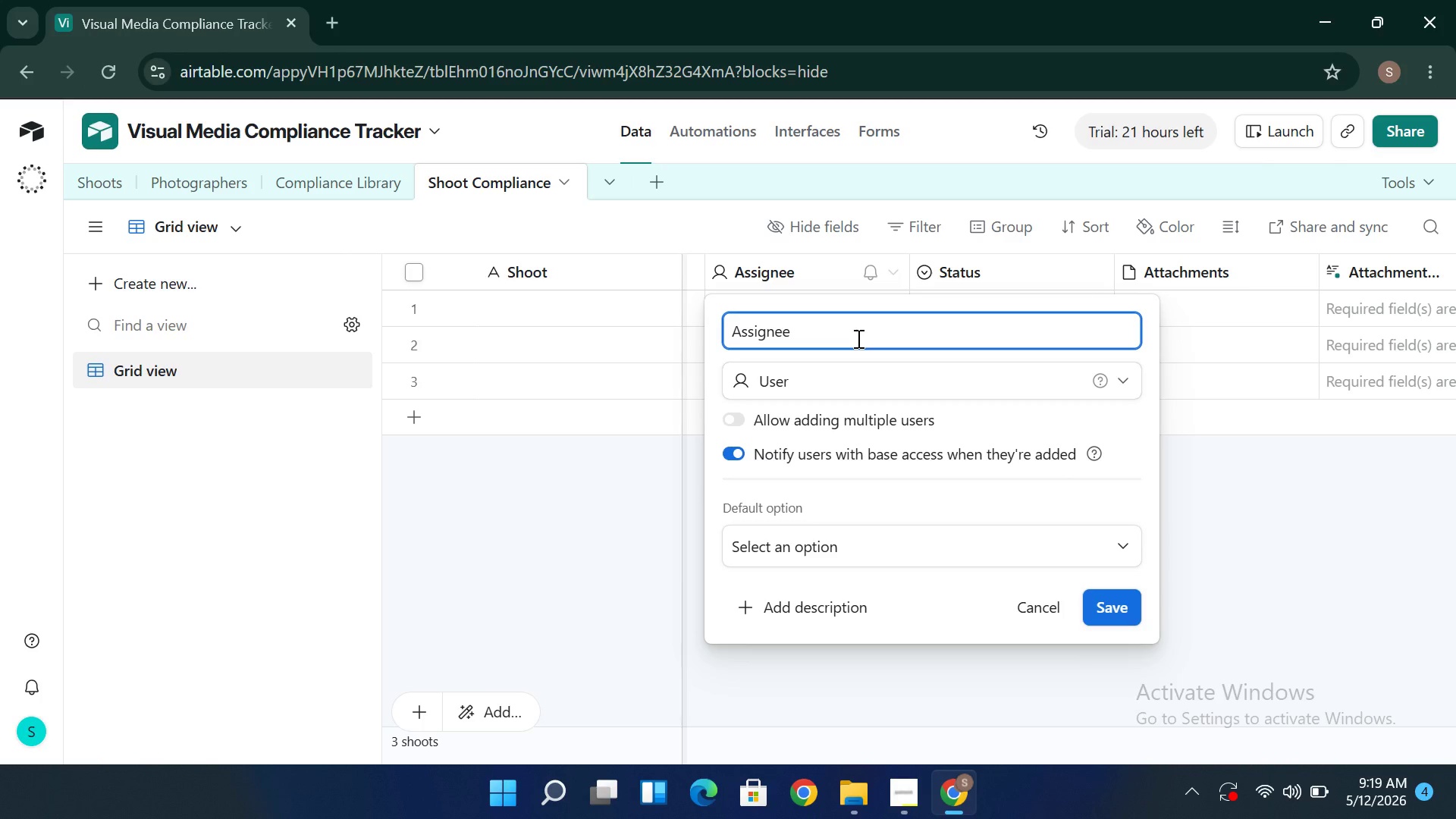 
hold_key(key=Backspace, duration=1.39)
 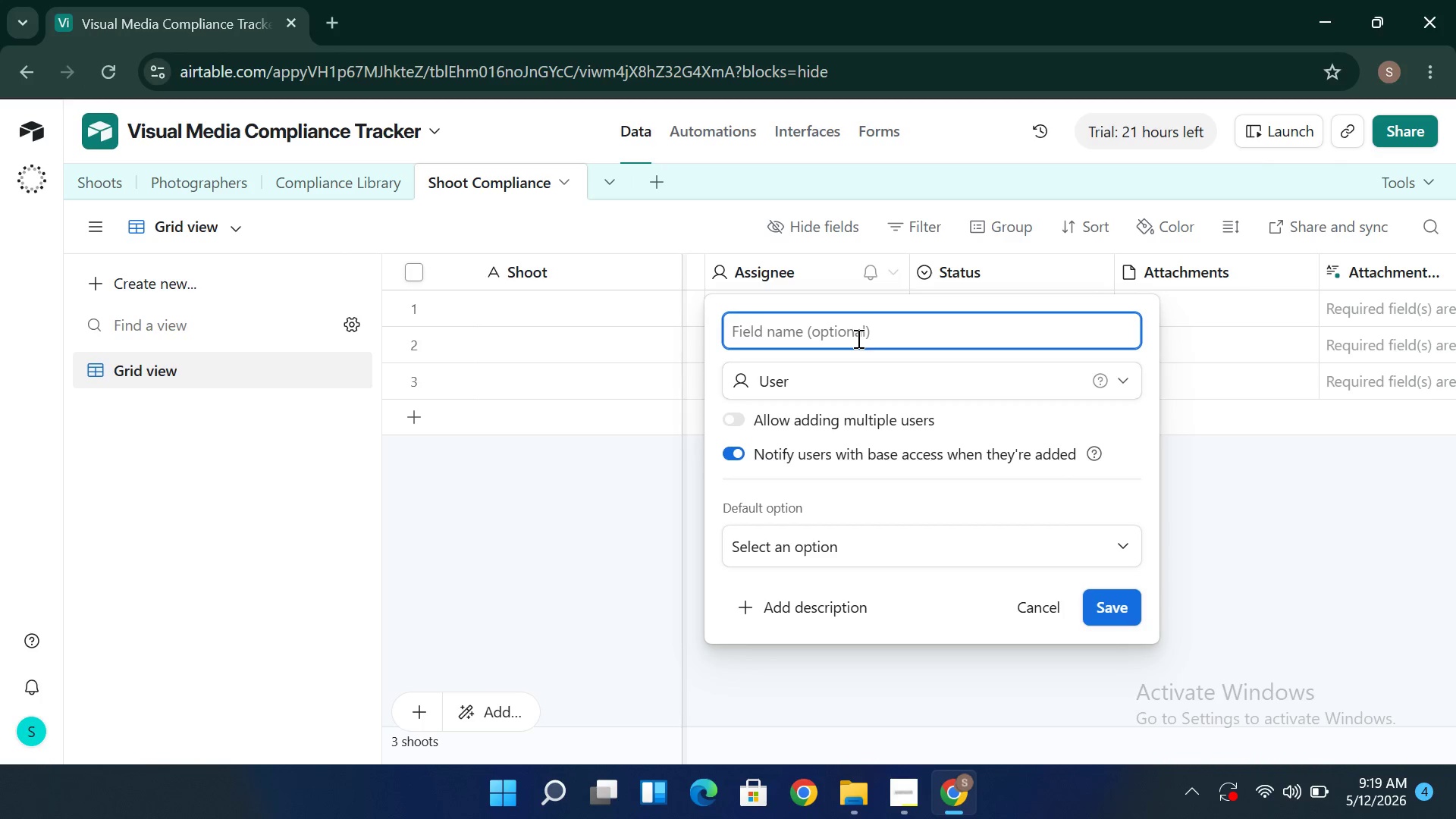 
hold_key(key=ShiftLeft, duration=0.62)
 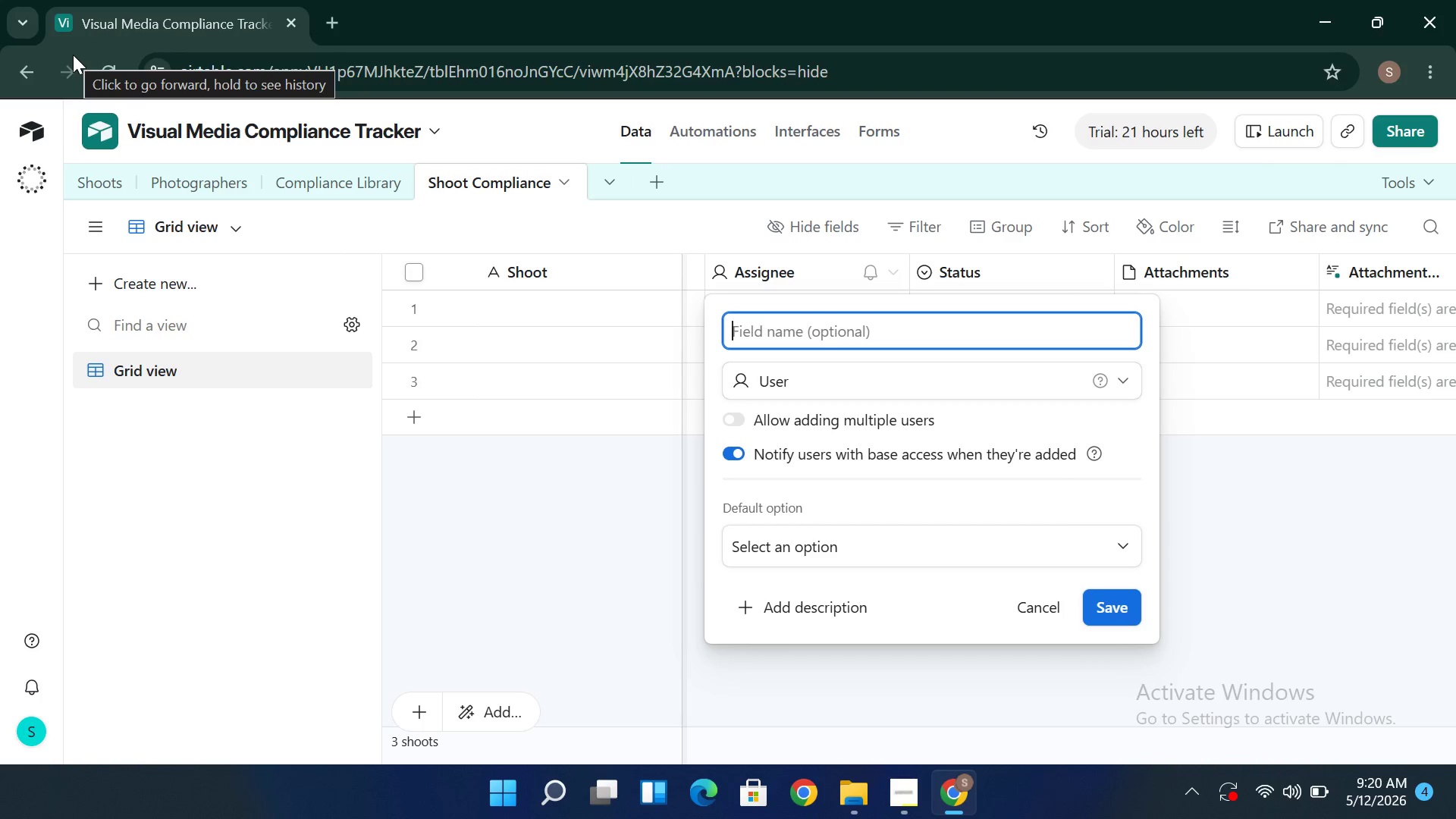 
wait(25.06)
 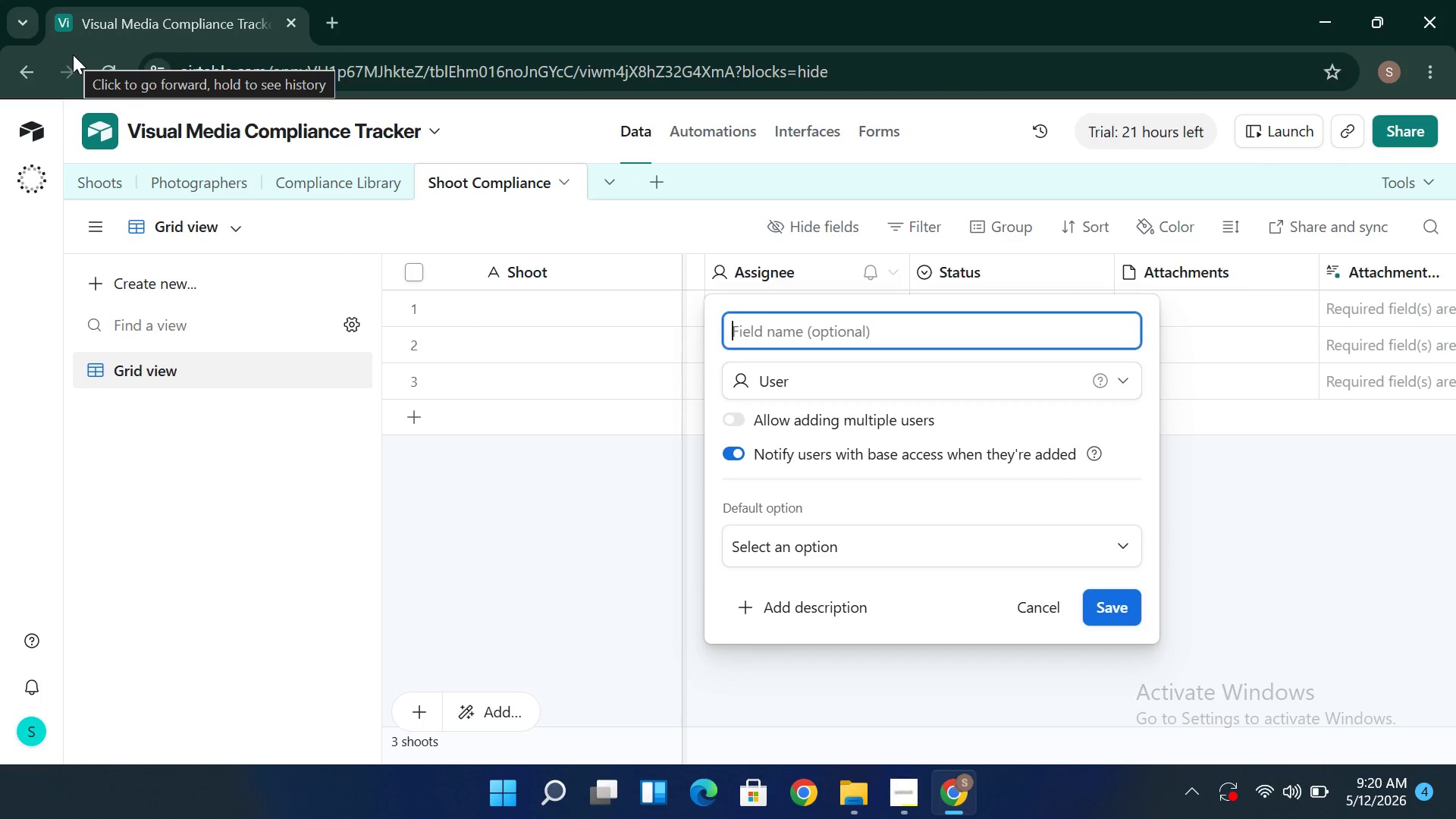 
mouse_move([532, 275])
 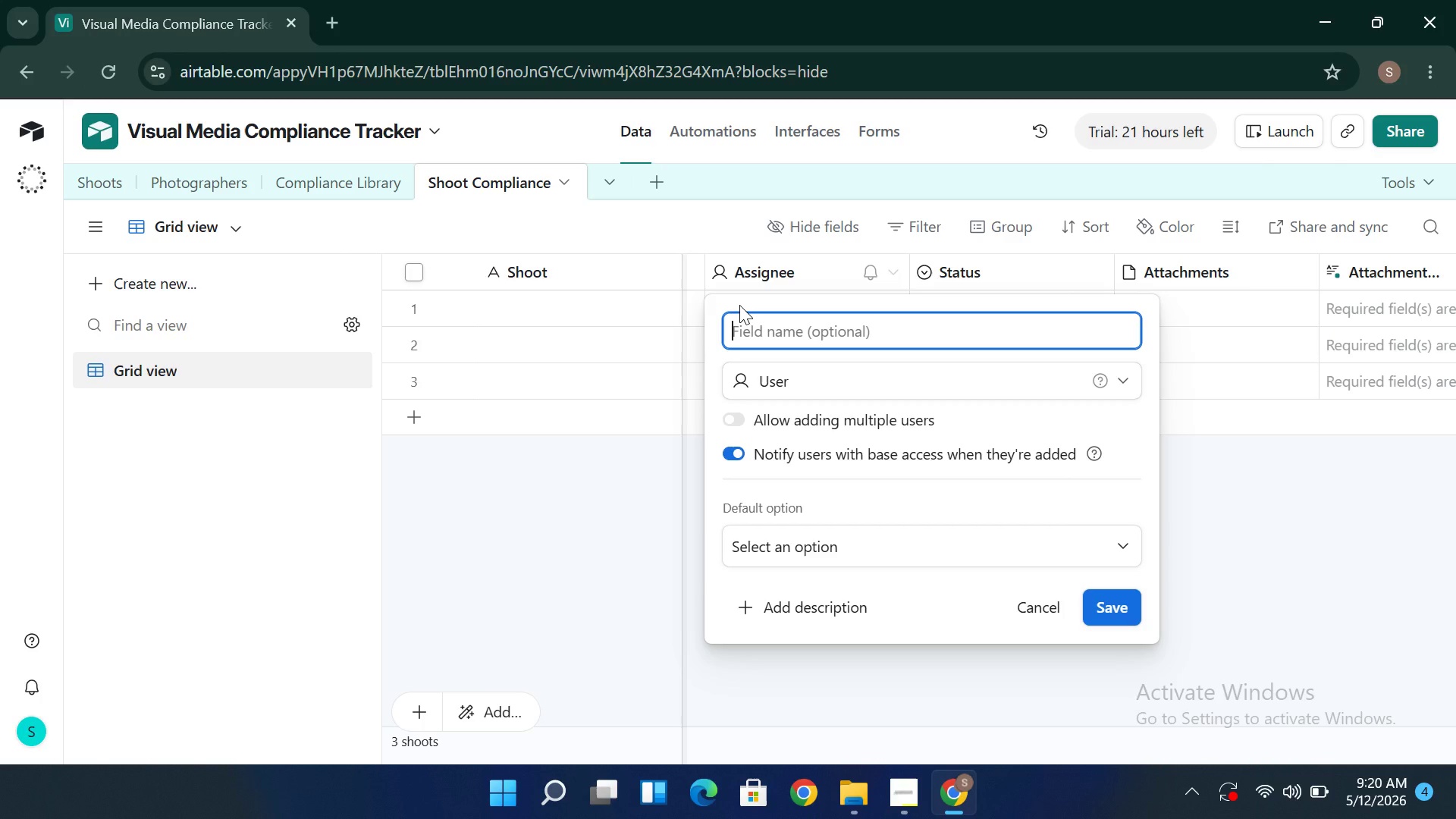 
wait(7.85)
 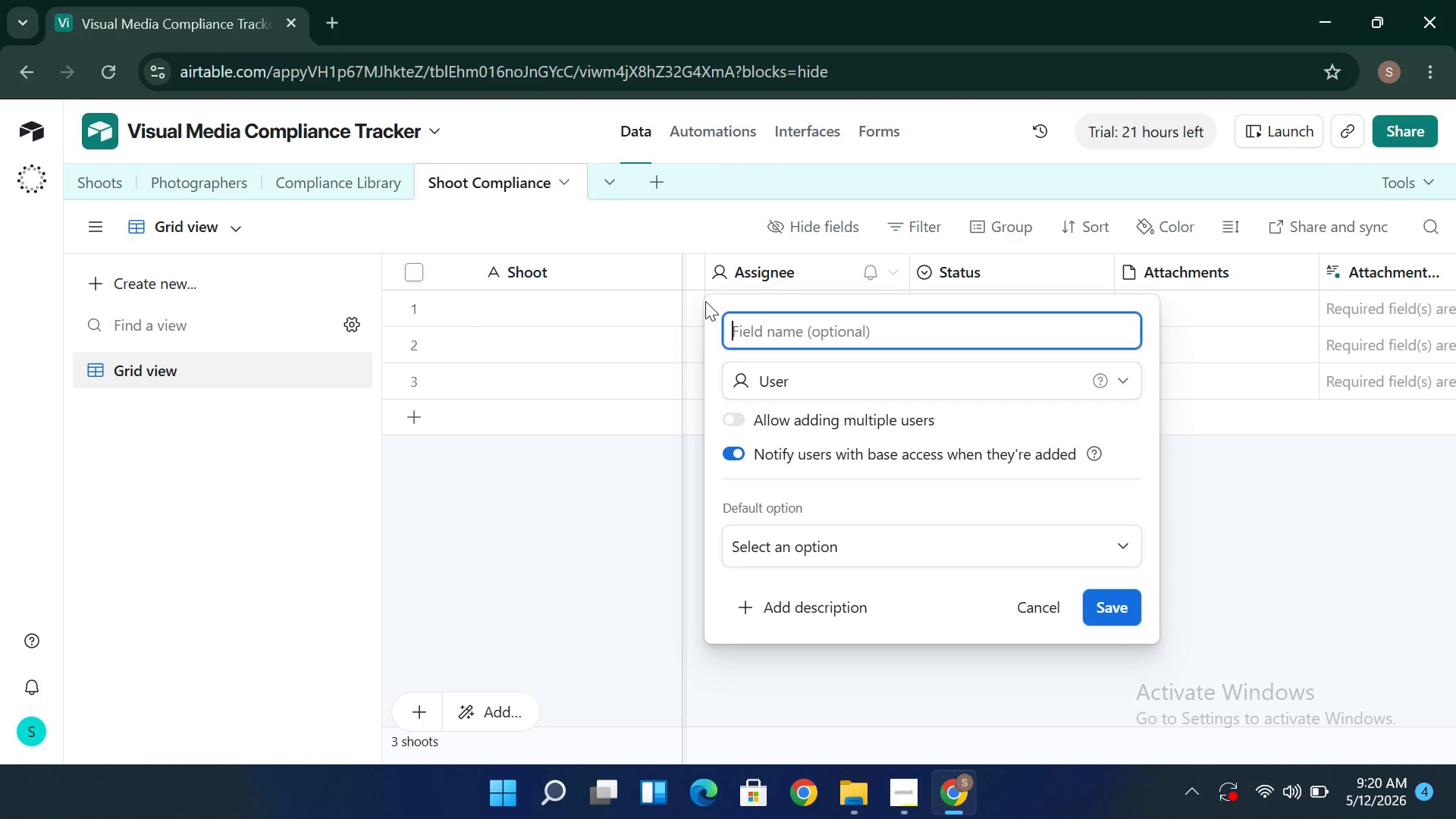 
left_click([805, 332])
 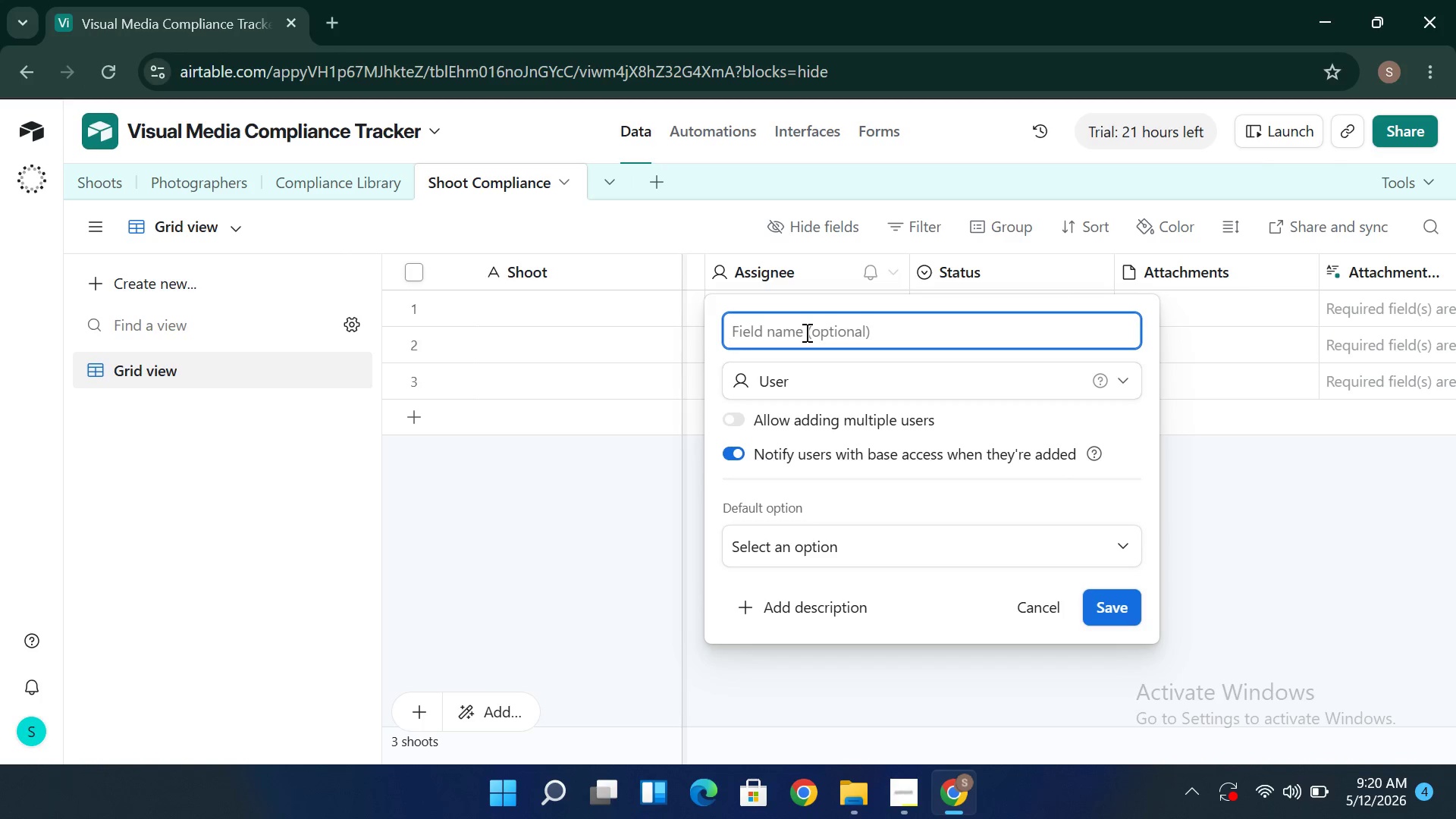 
type(Complaince )
 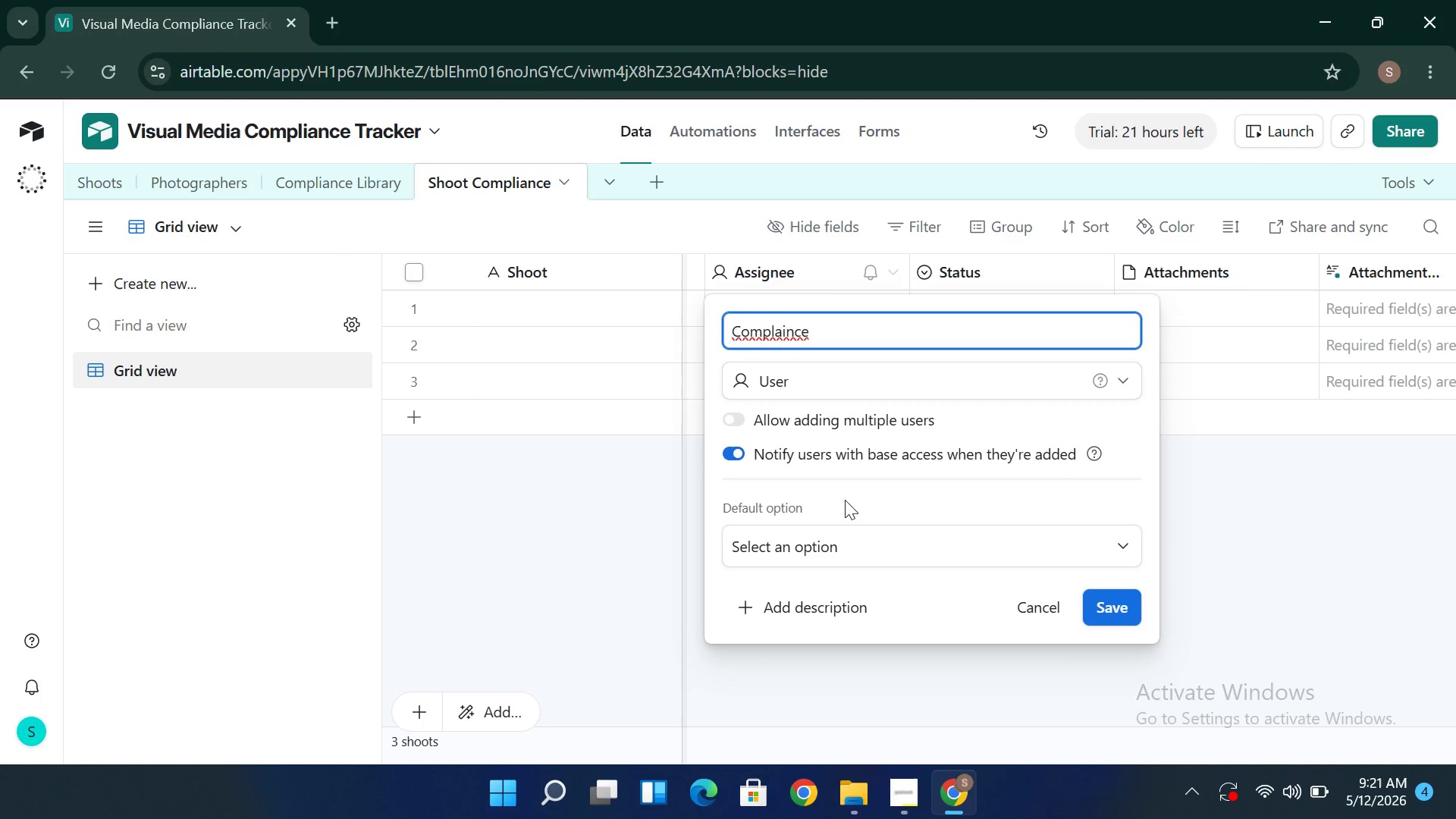 
wait(51.16)
 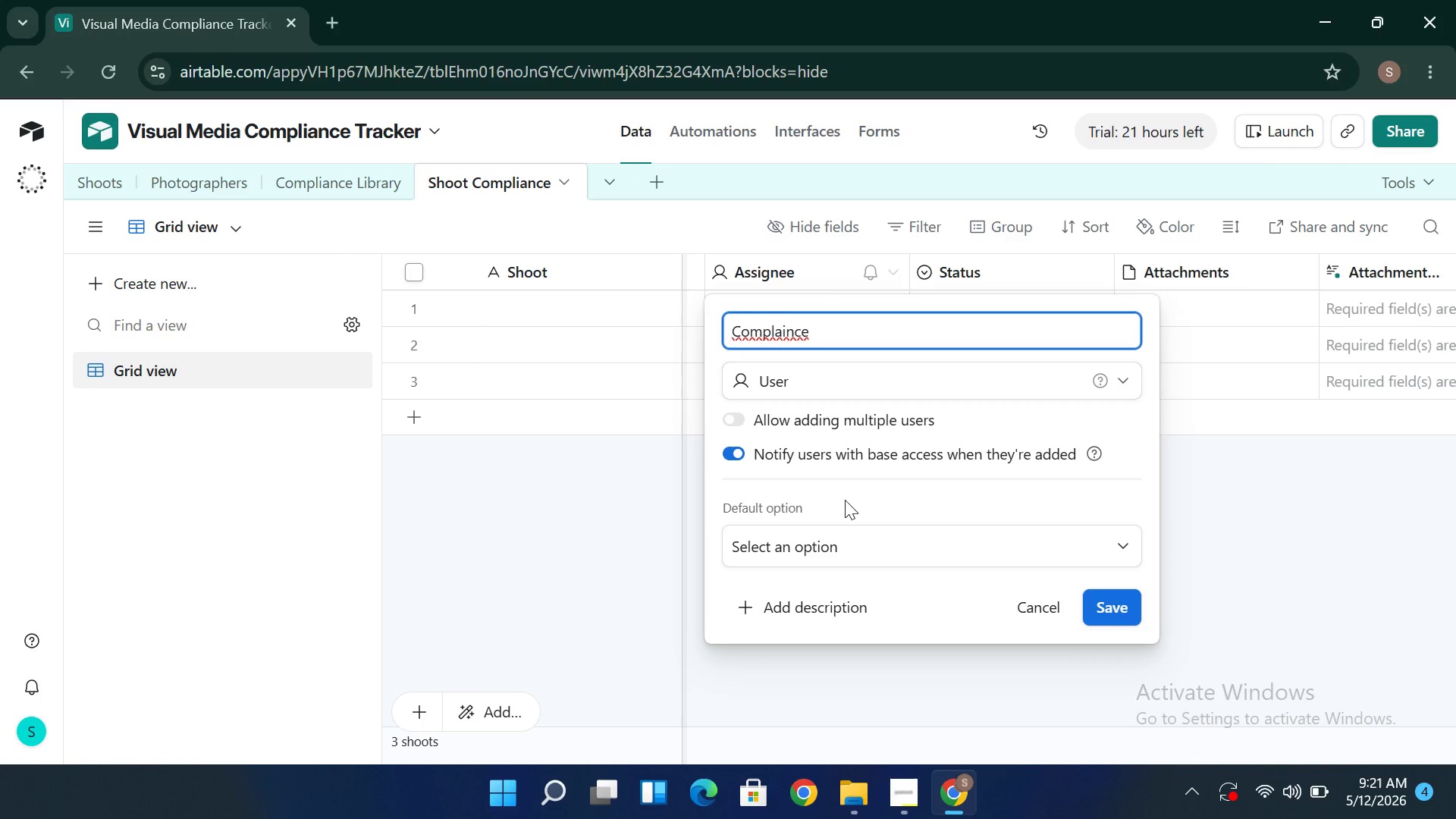 
key(Backspace)
 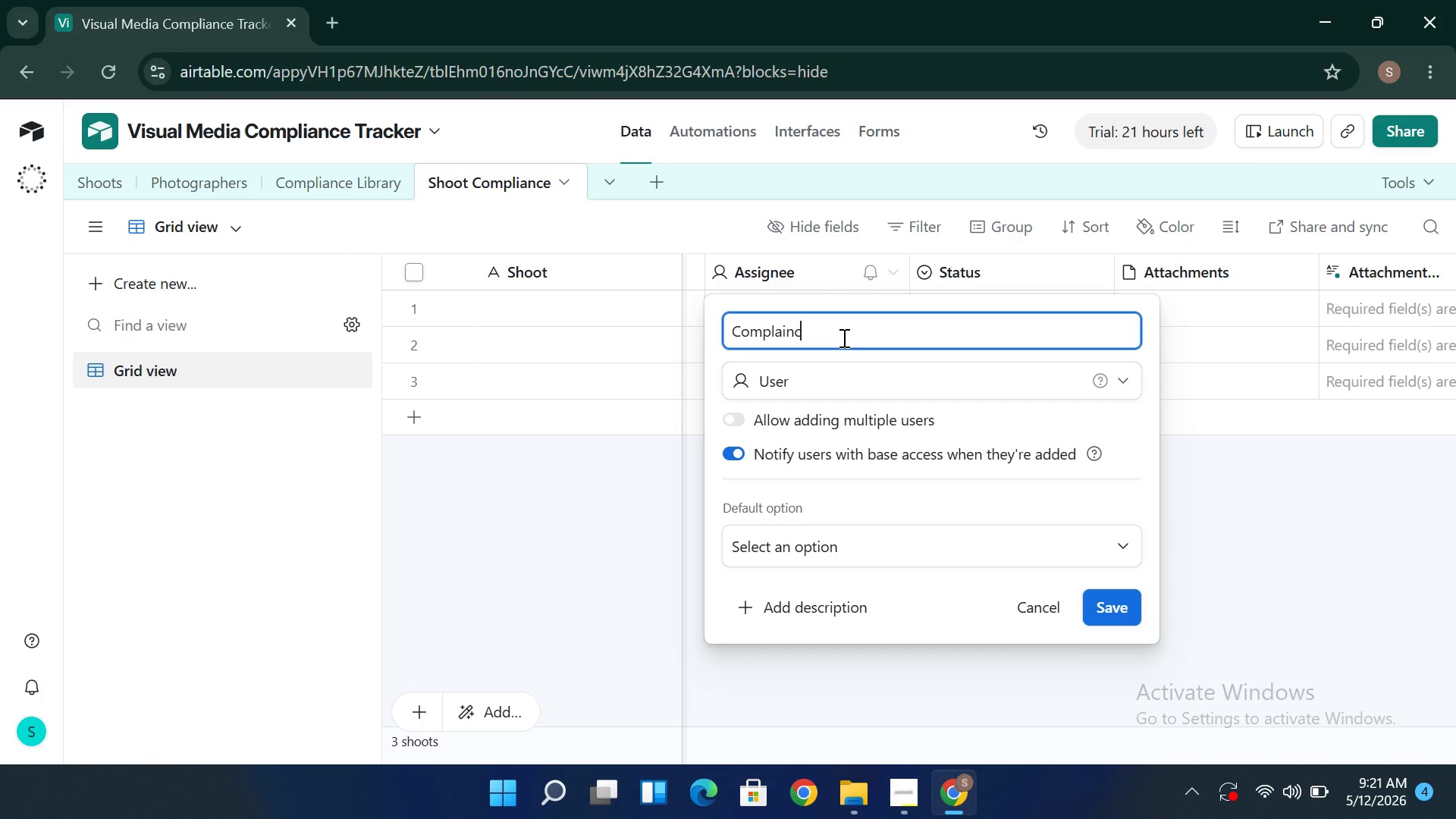 
key(Backspace)
 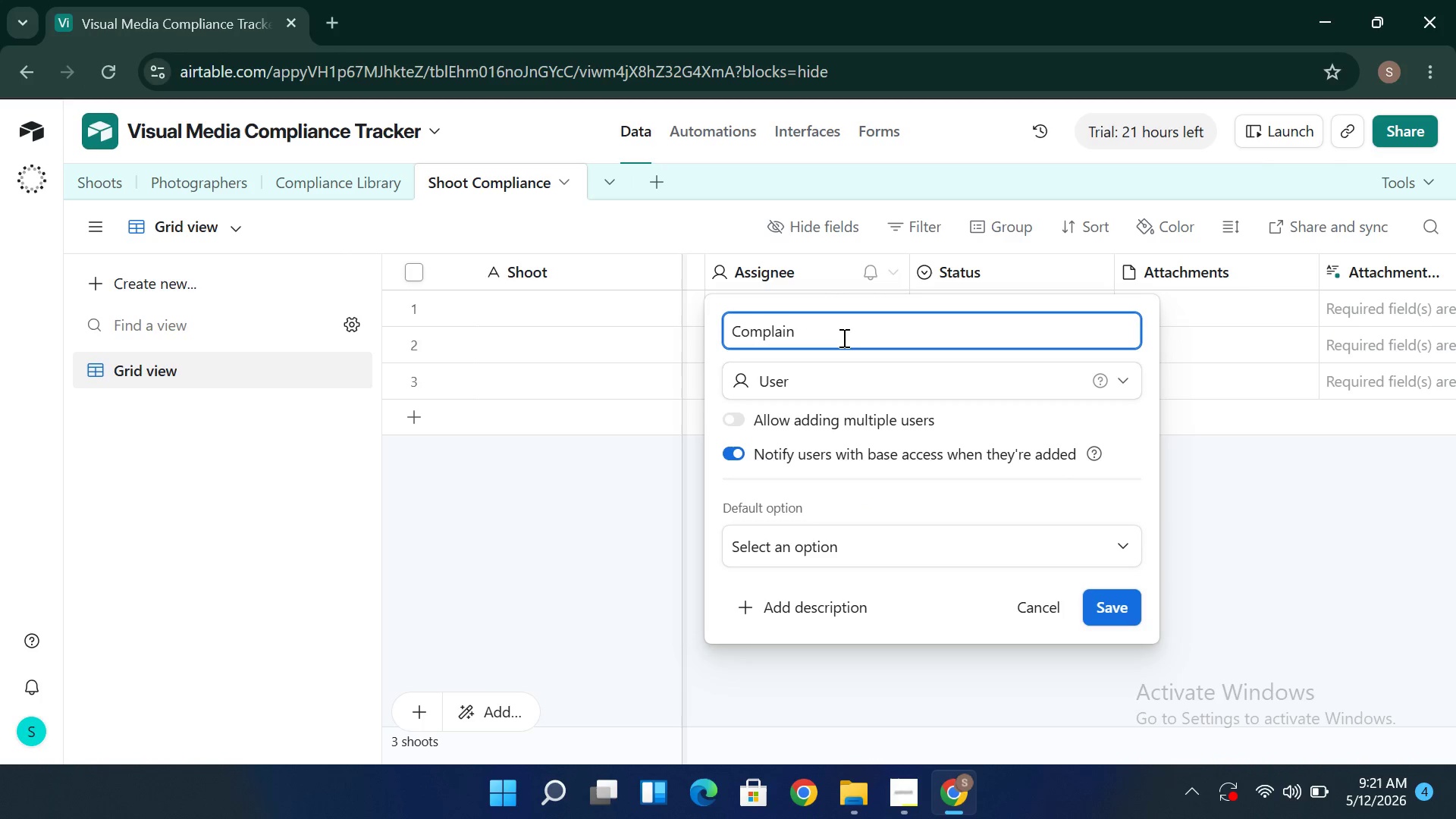 
key(Backspace)
 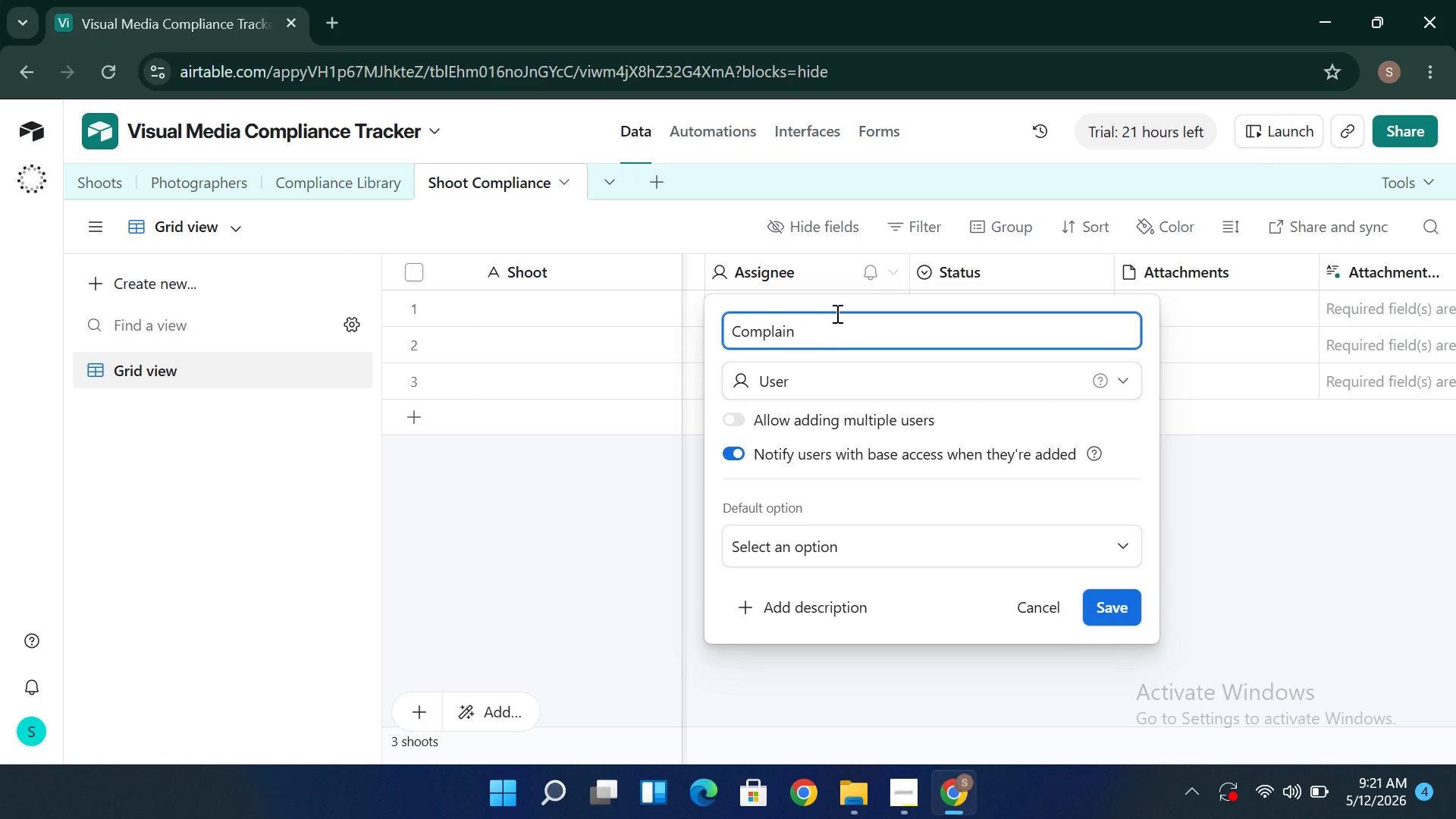 
wait(8.27)
 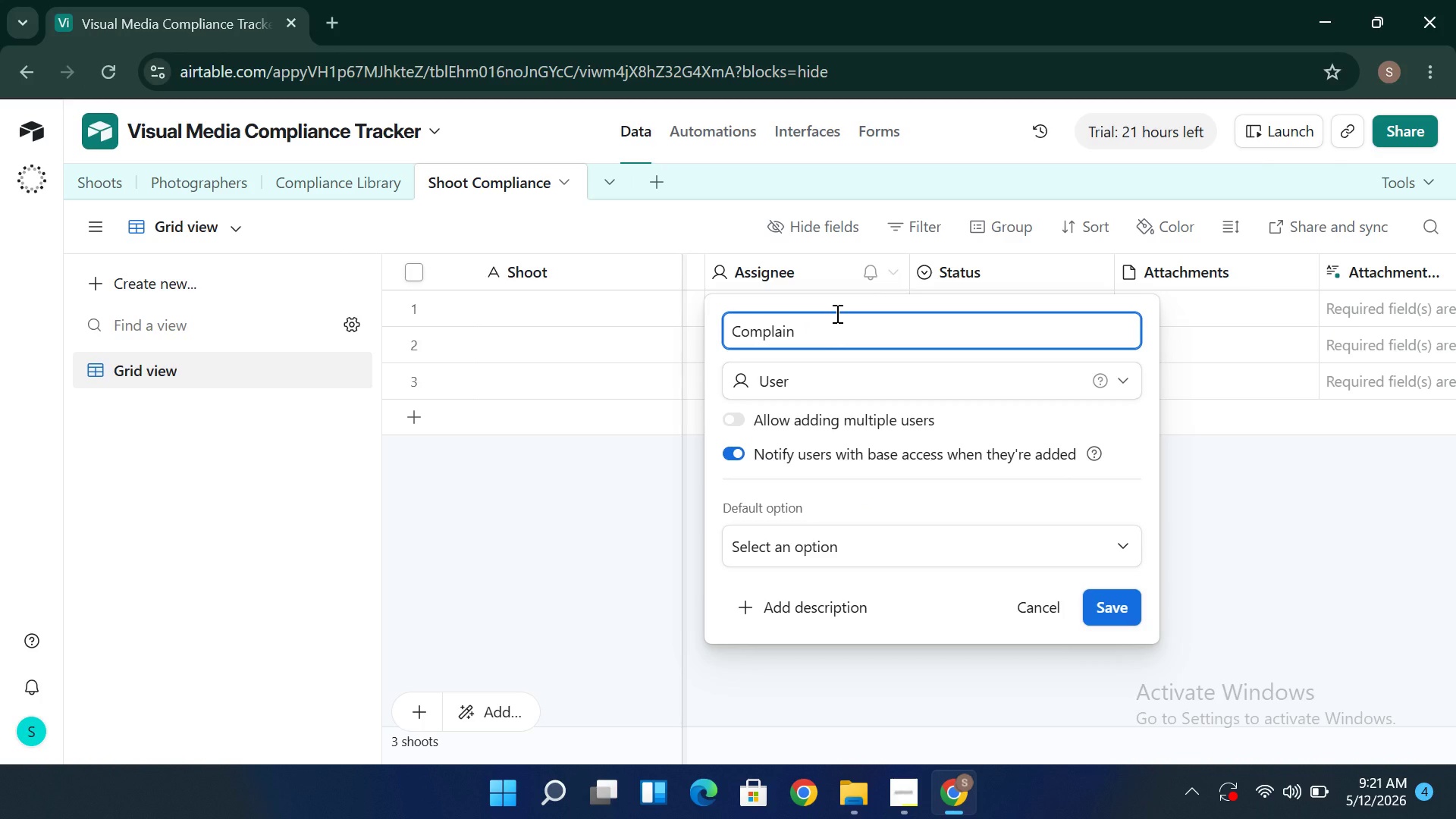 
key(Backspace)
key(Backspace)
key(Backspace)
type(iance Item )
 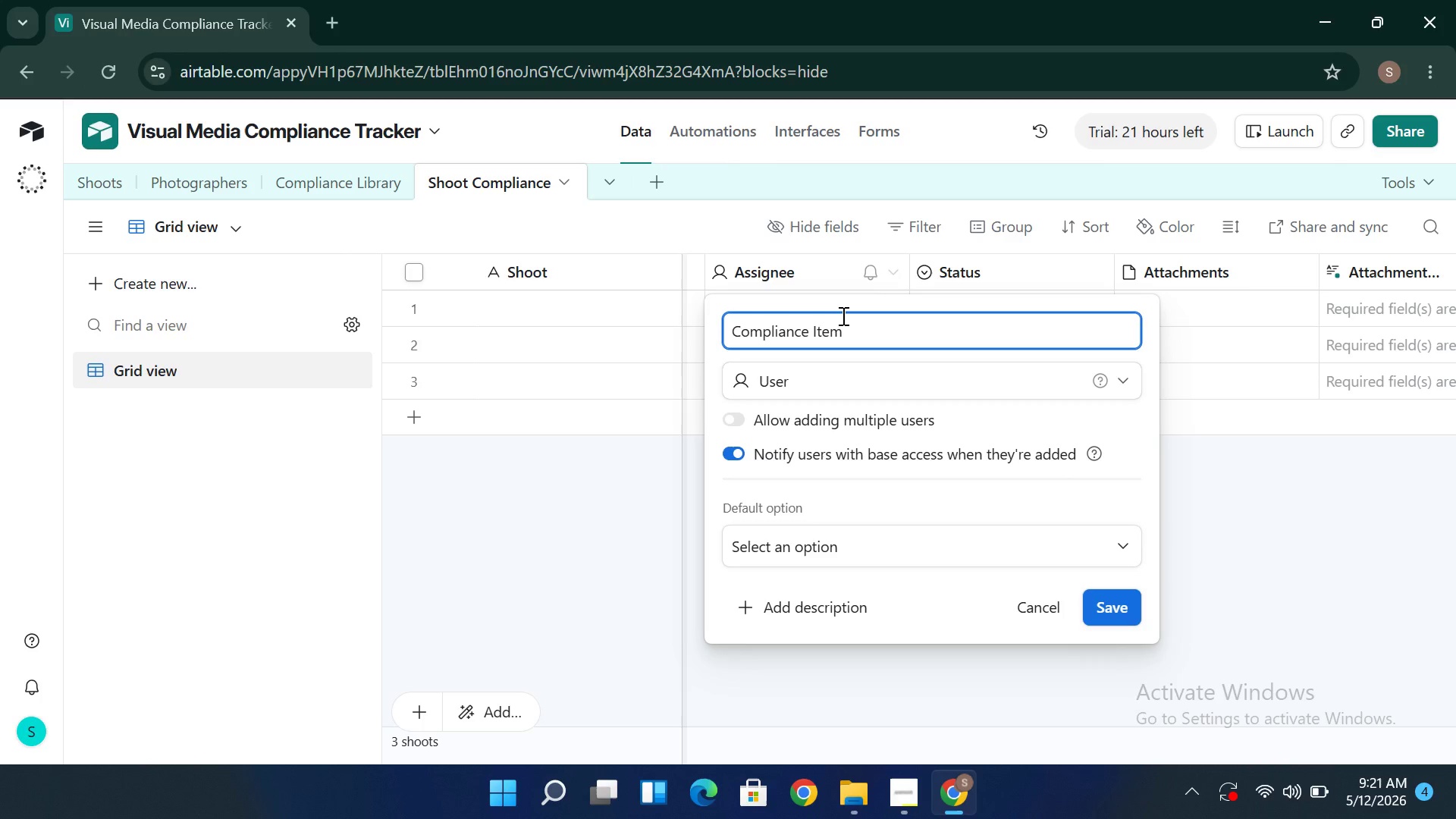 
left_click([807, 378])
 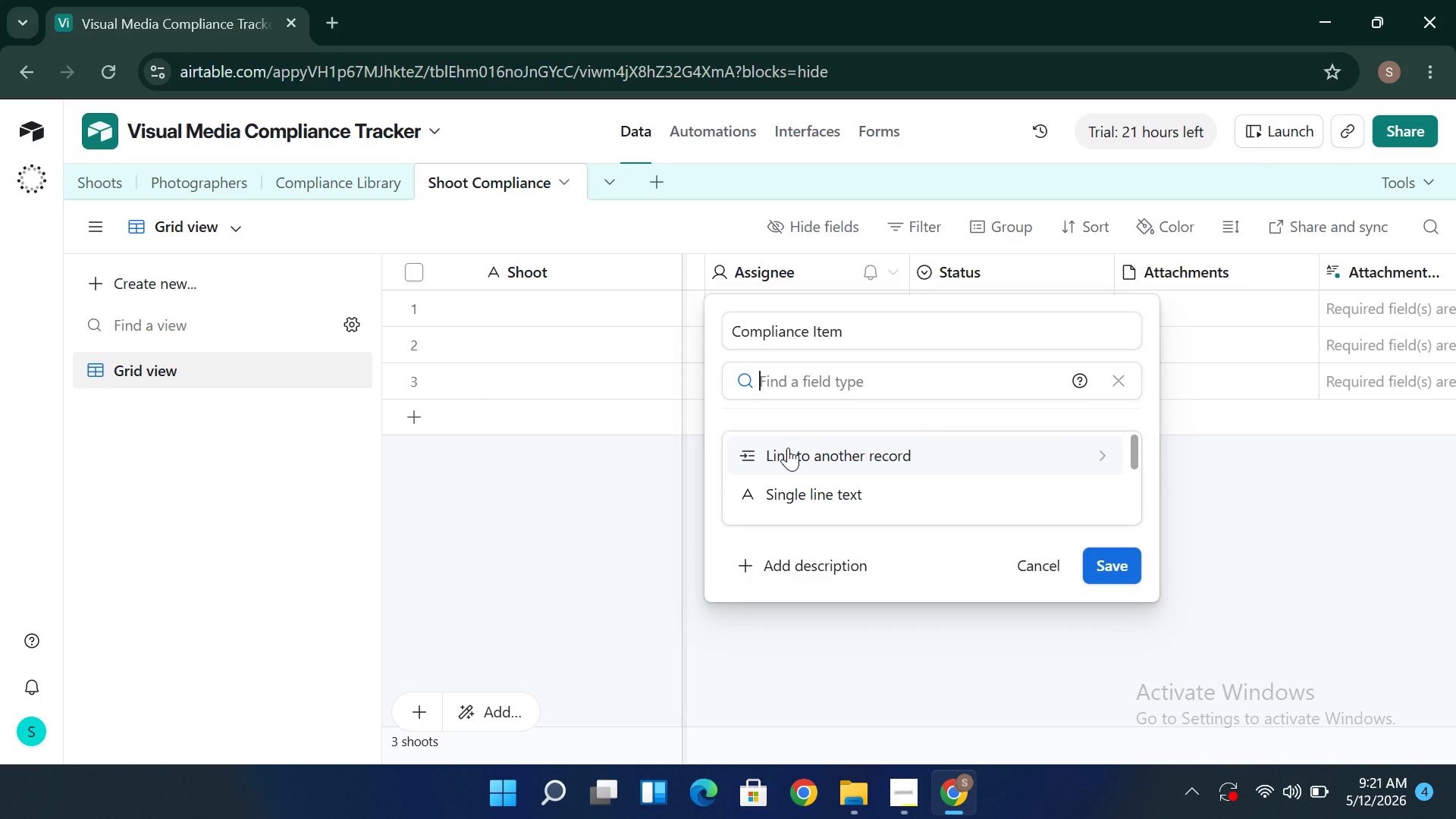 
wait(9.89)
 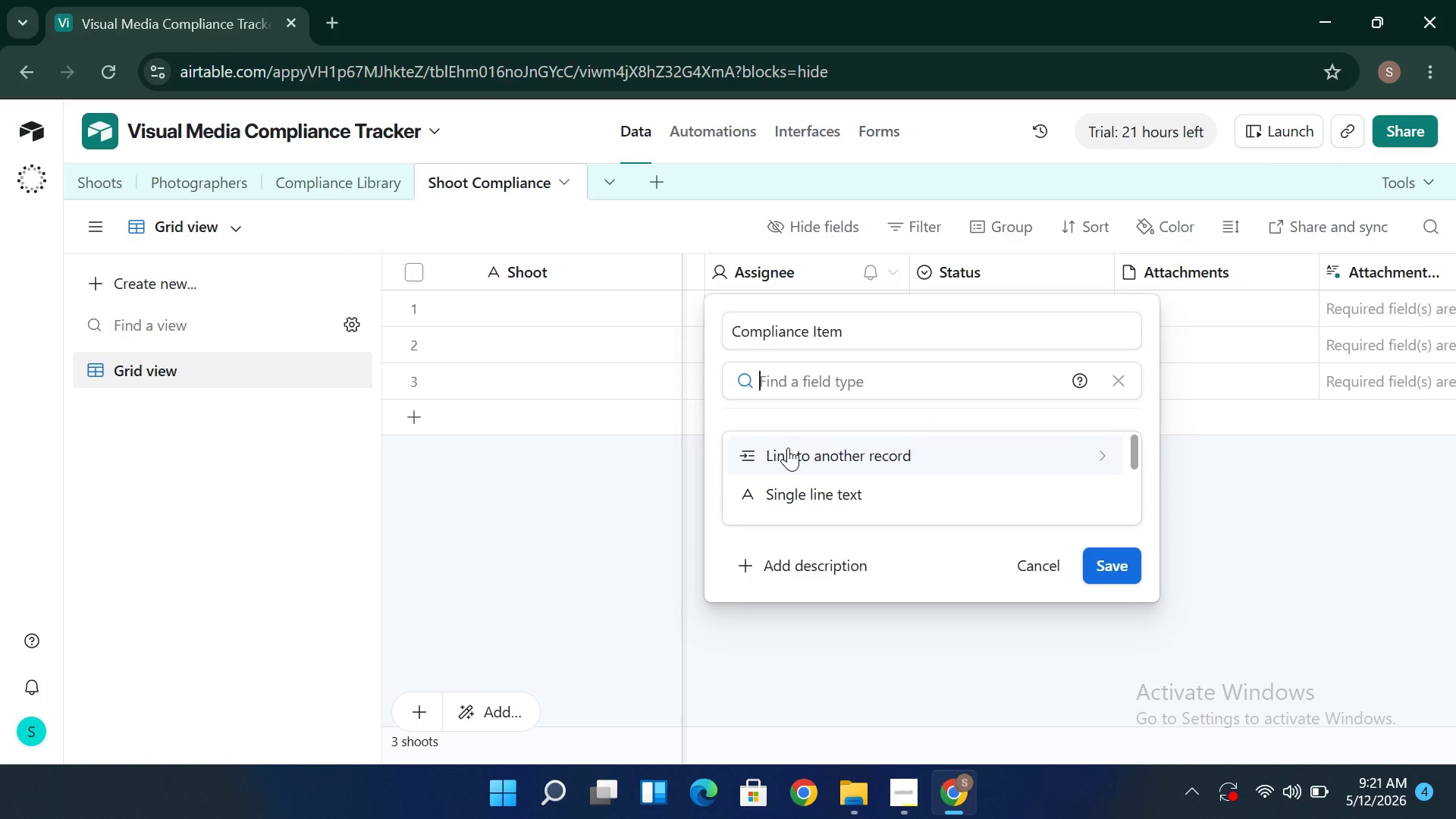 
left_click([780, 461])
 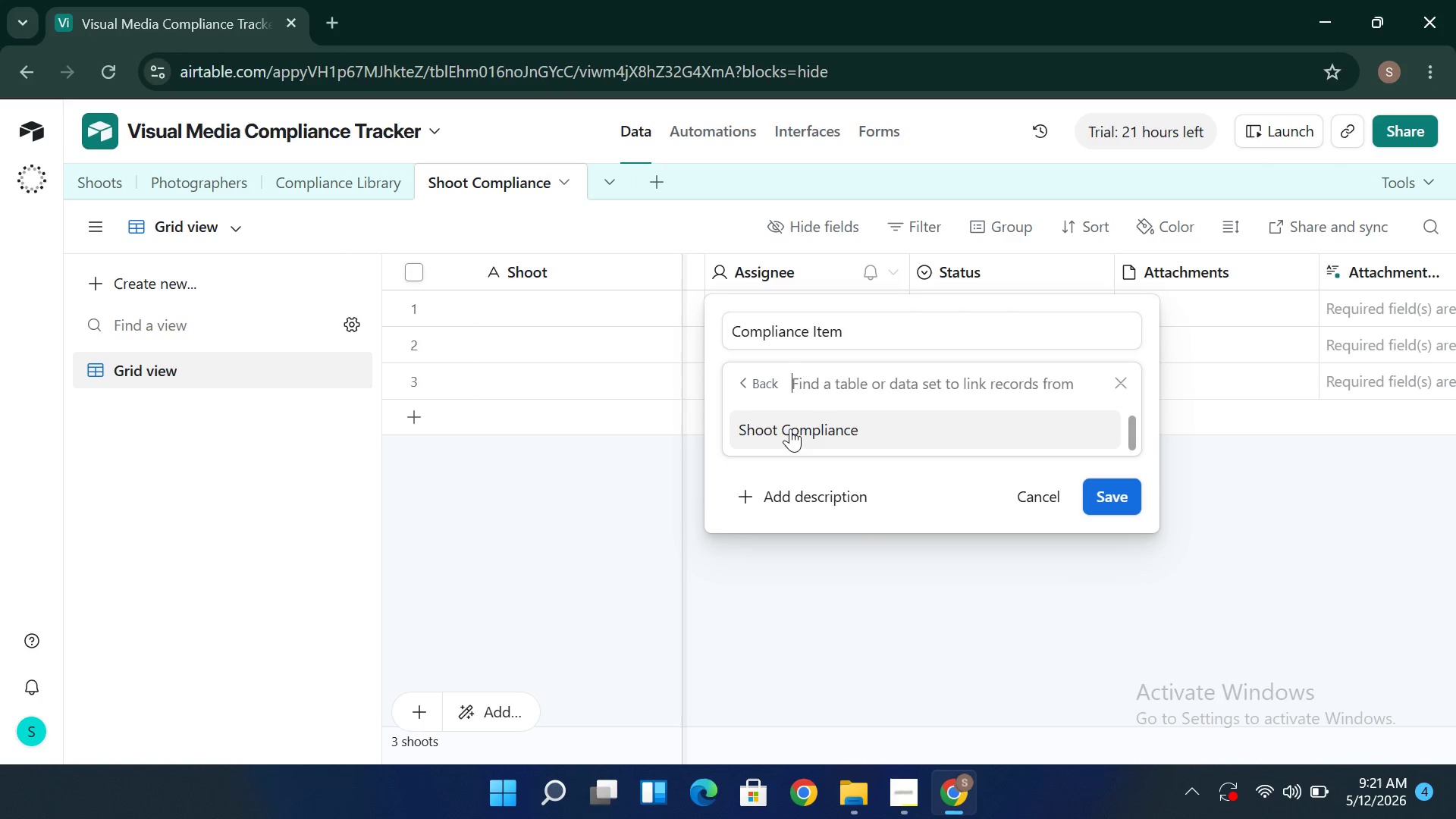 
wait(9.86)
 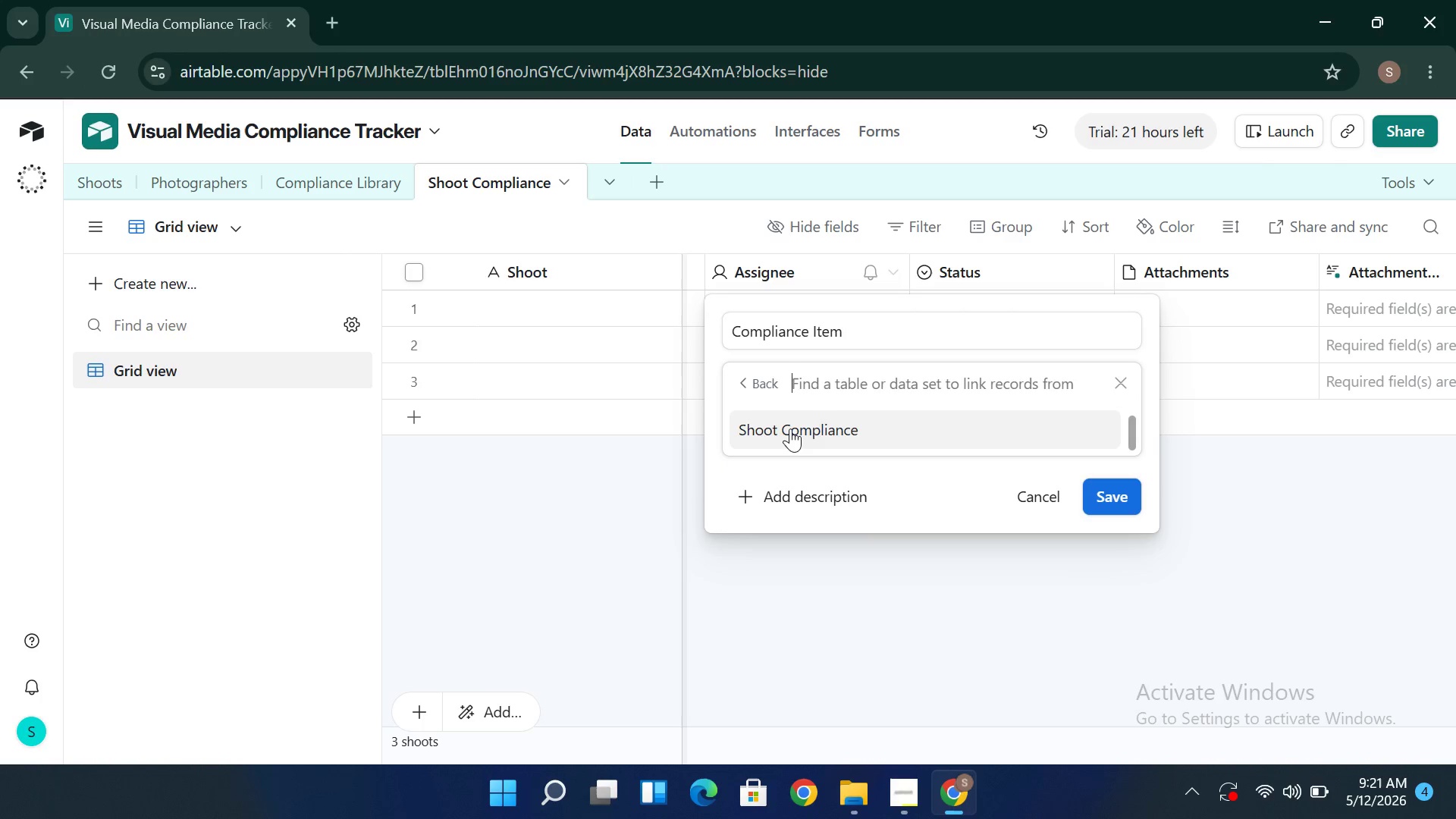 
left_click([790, 428])
 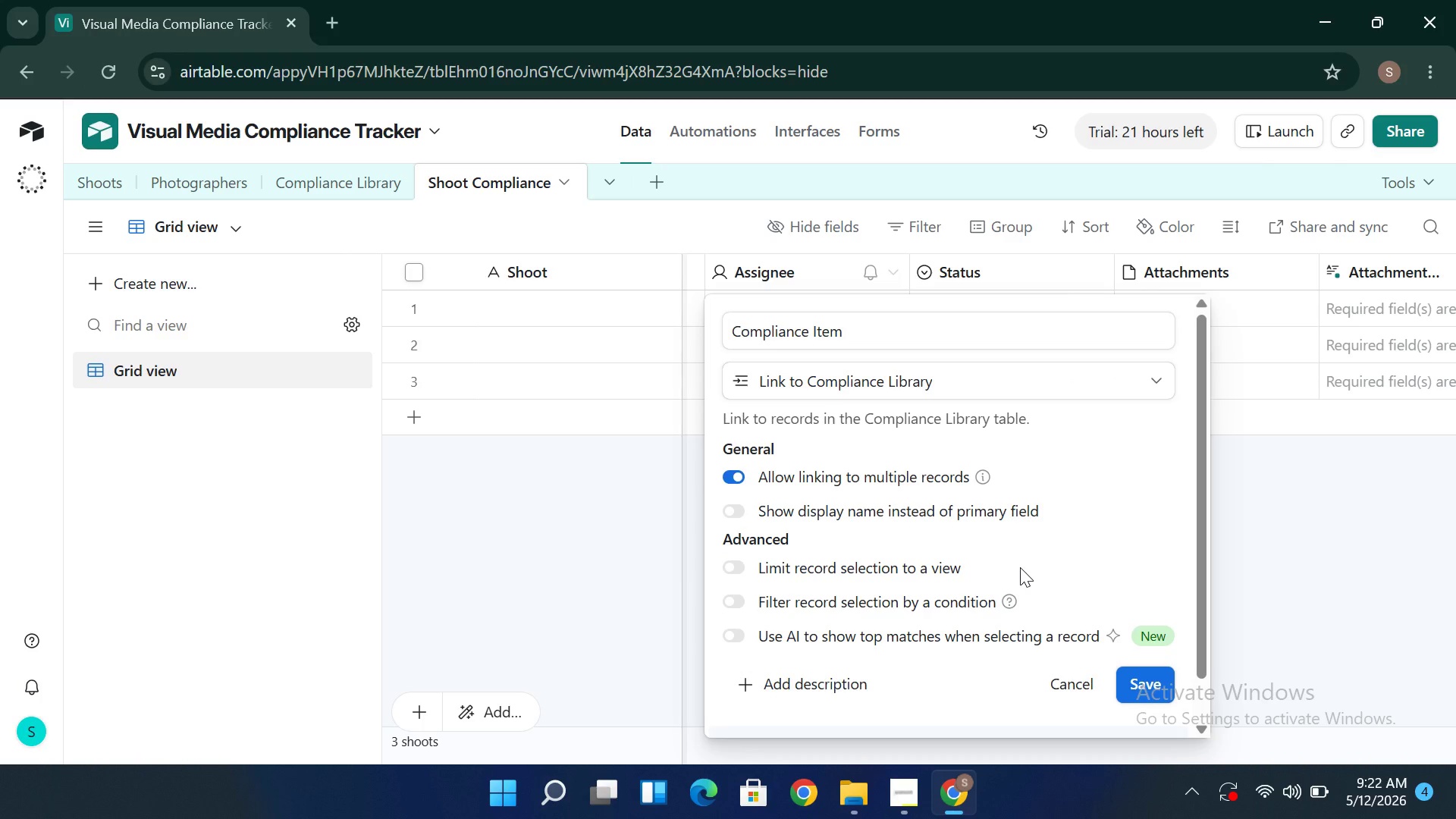 
wait(5.75)
 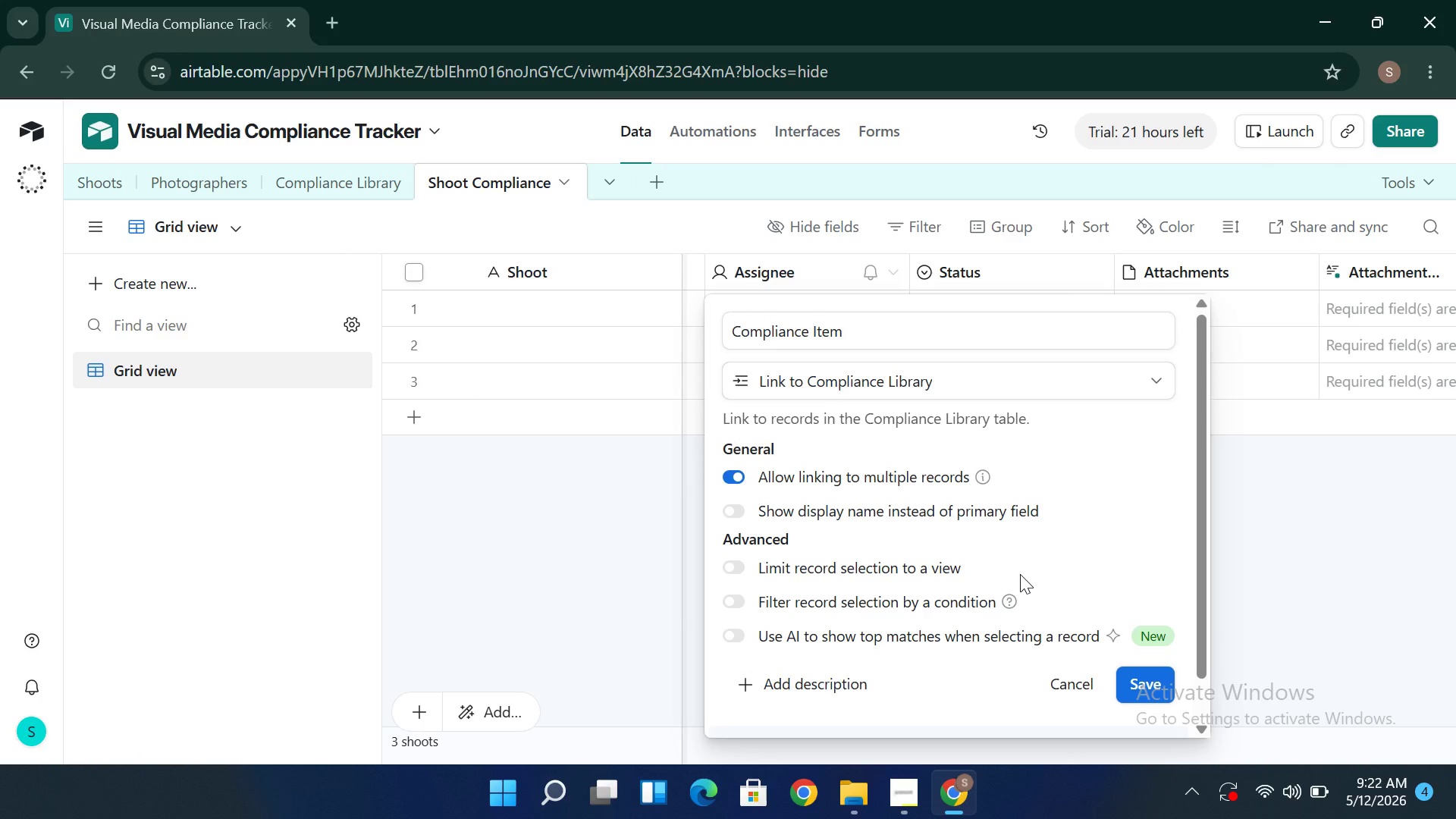 
left_click([1128, 679])
 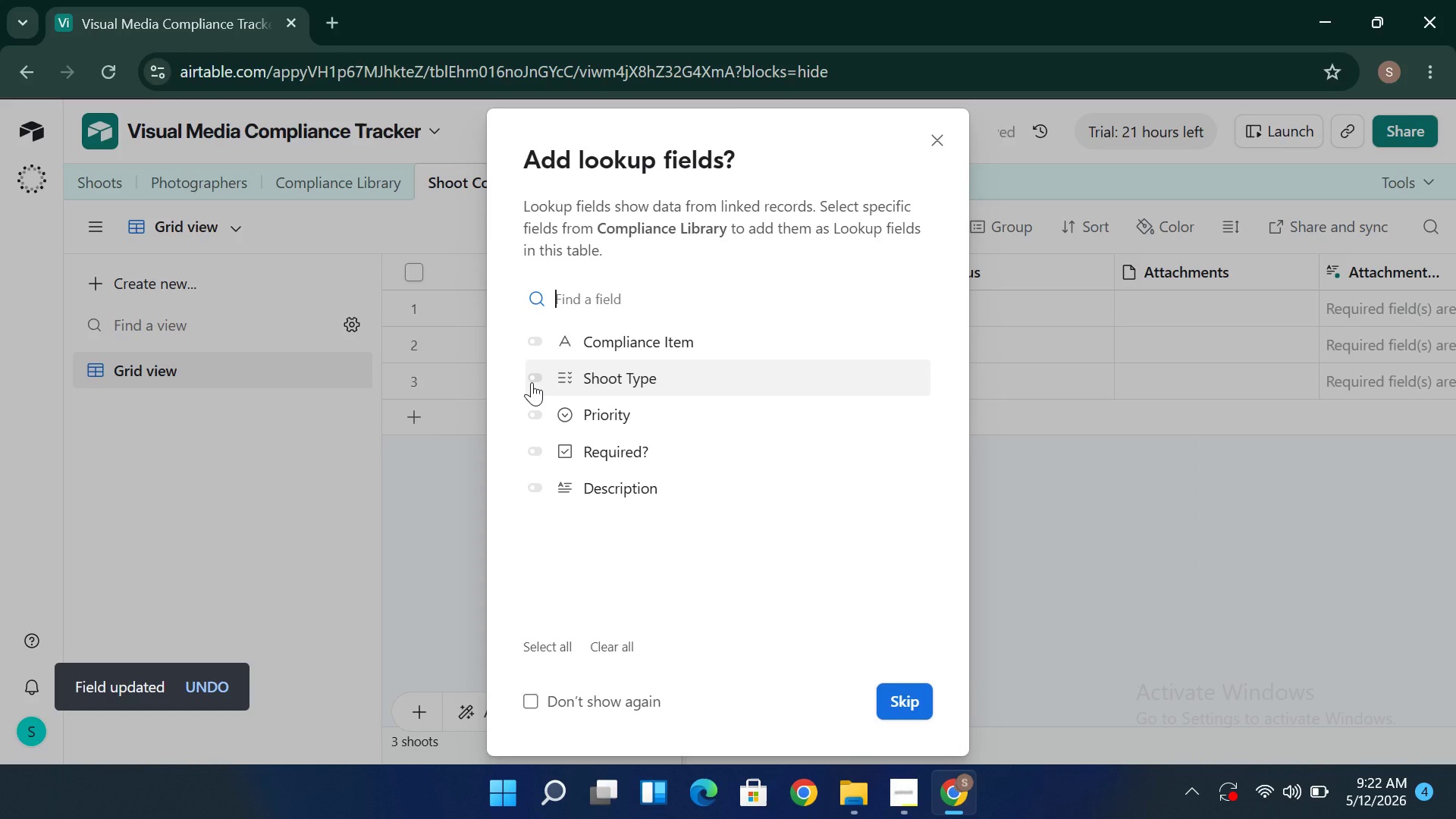 
wait(6.72)
 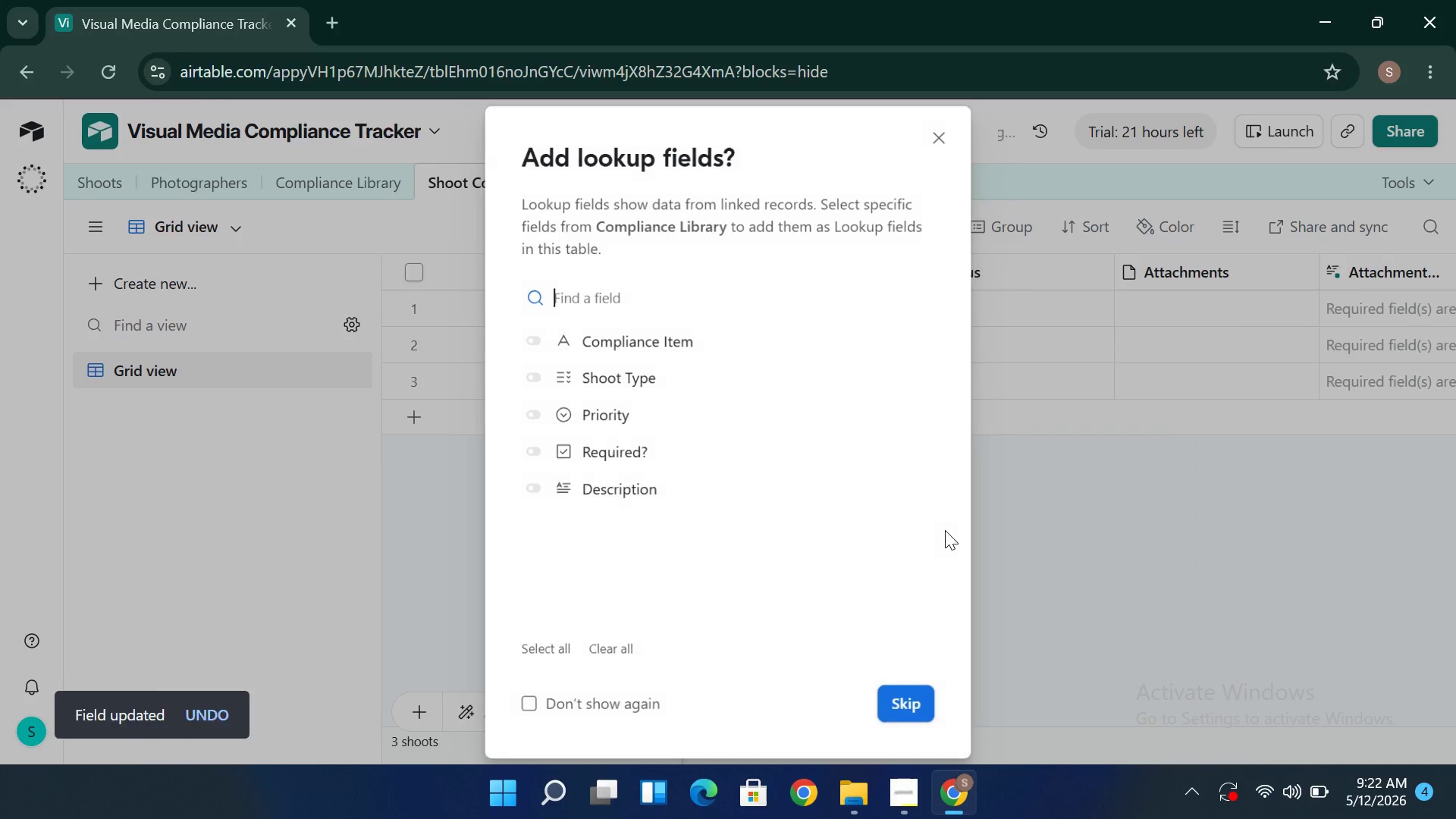 
left_click([540, 334])
 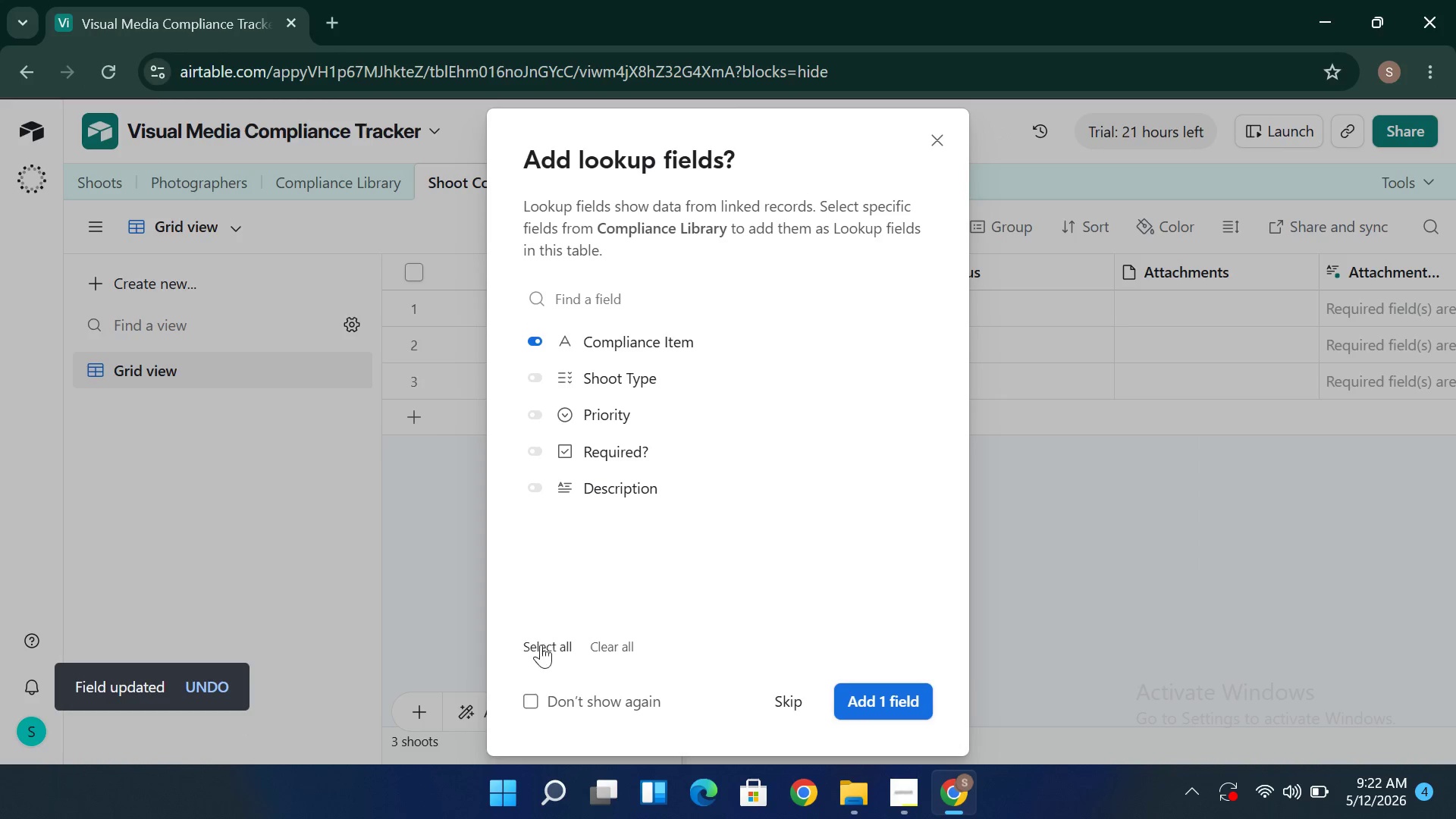 
left_click([541, 652])
 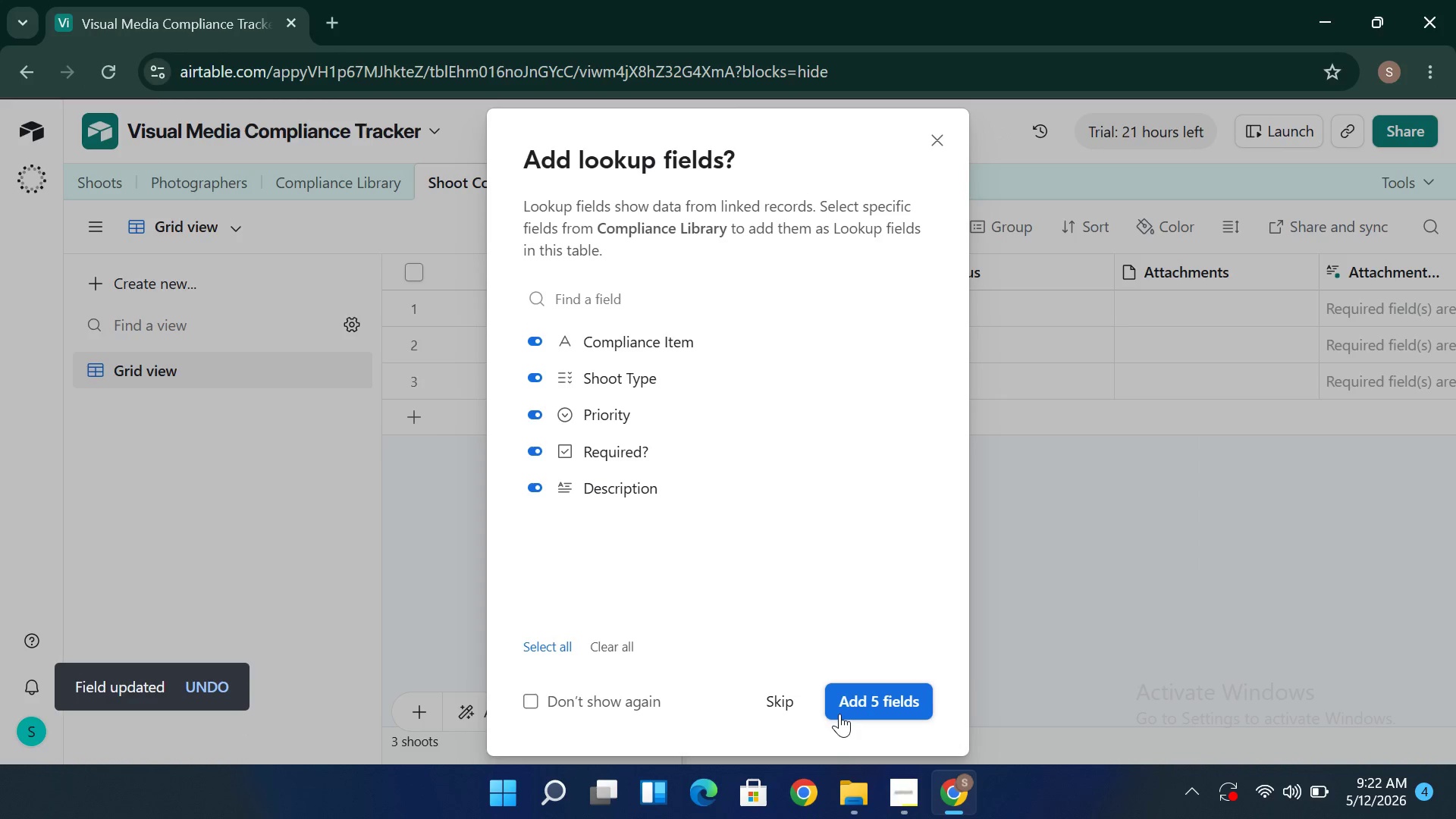 
left_click([858, 708])
 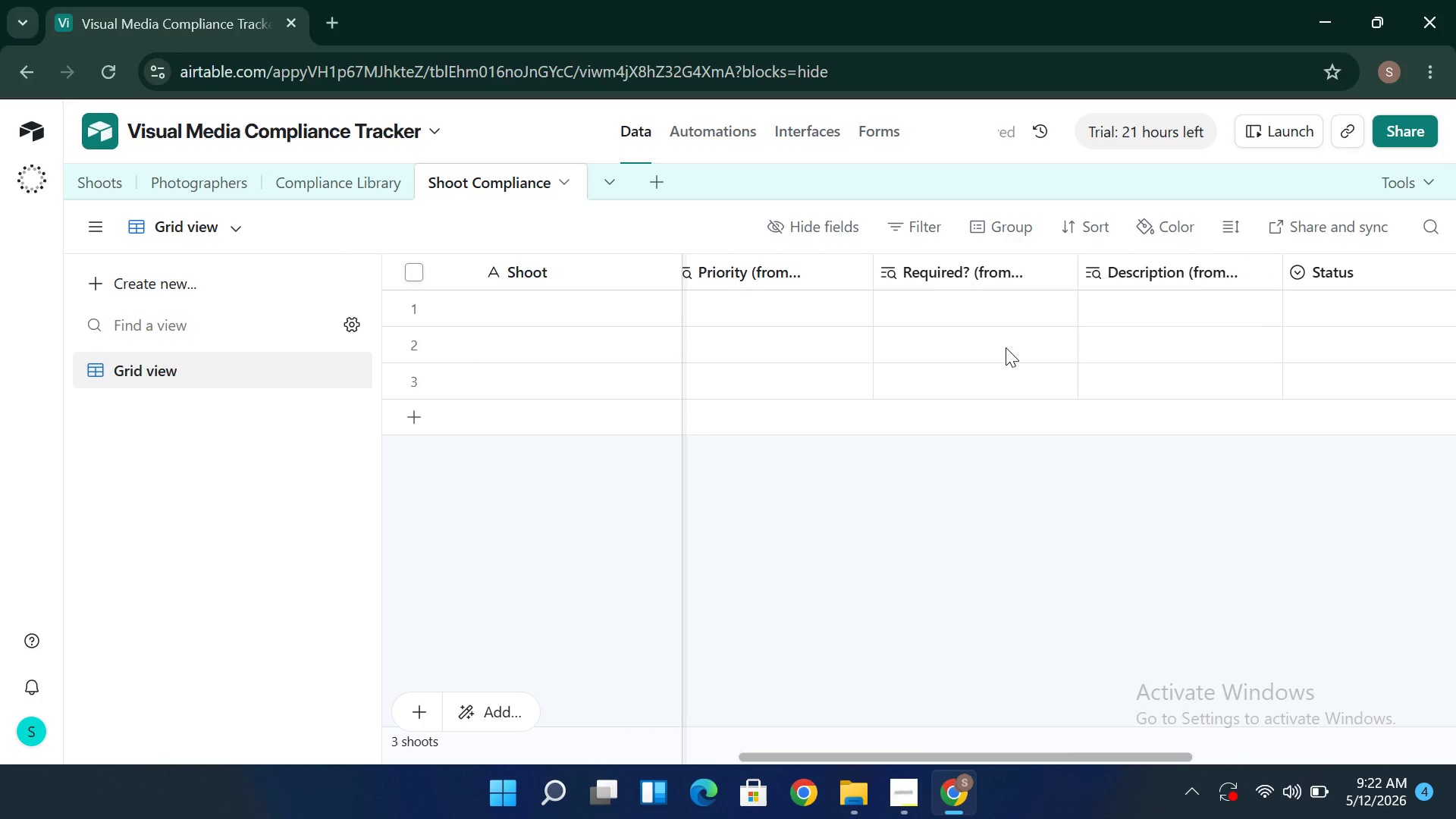 
double_click([1152, 325])
 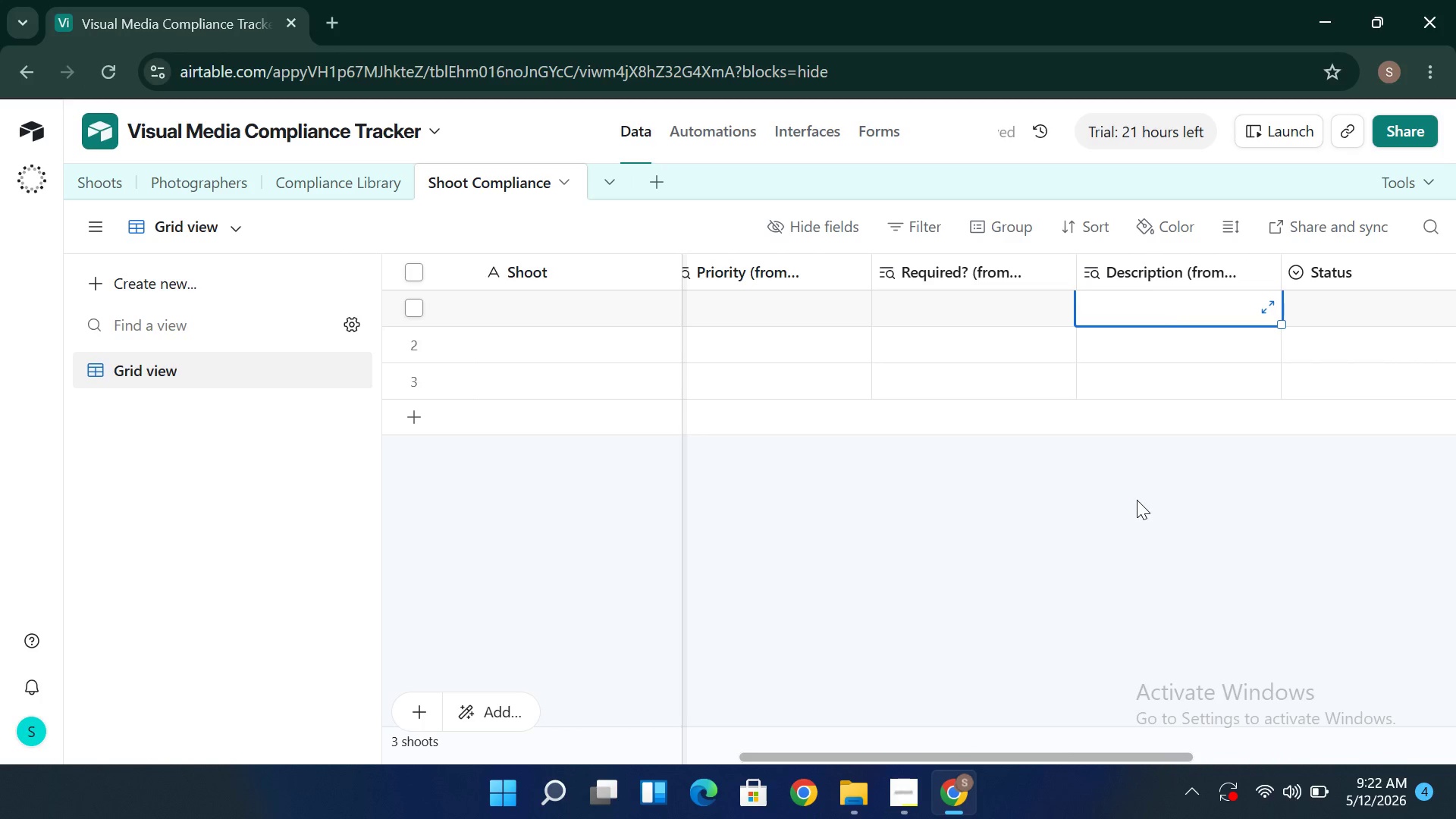 
left_click([1137, 500])
 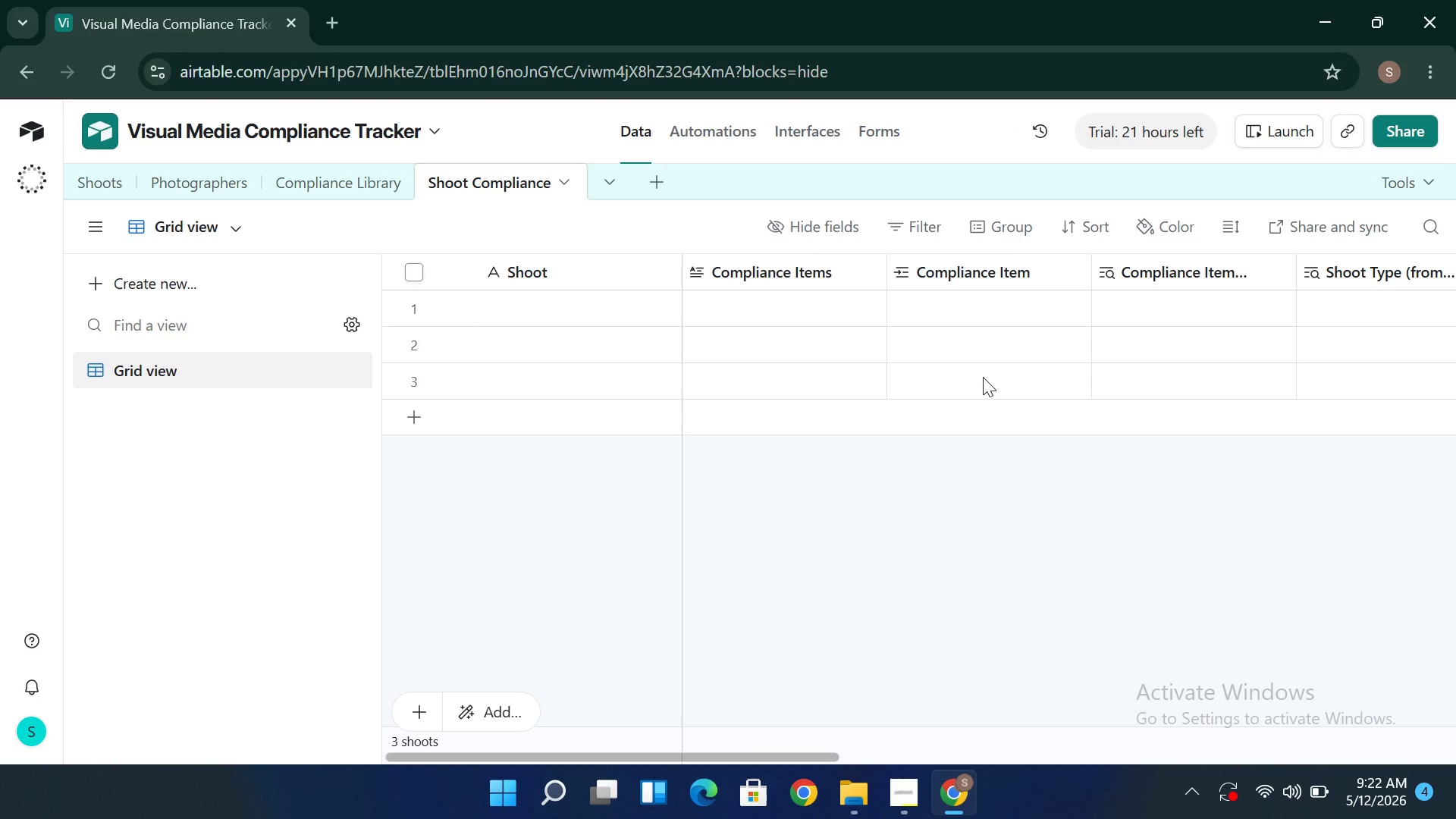 
wait(8.72)
 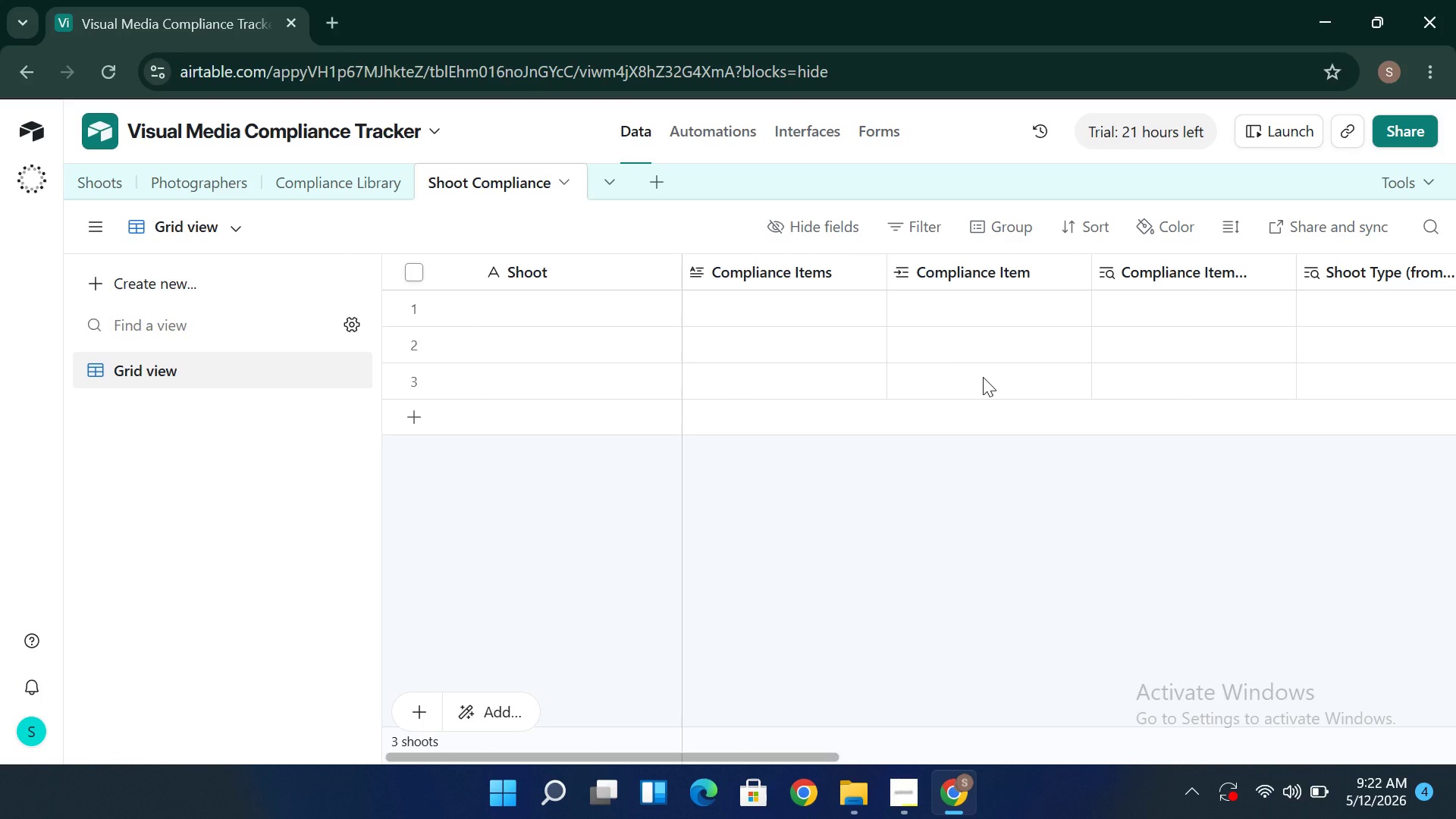 
left_click([1016, 266])
 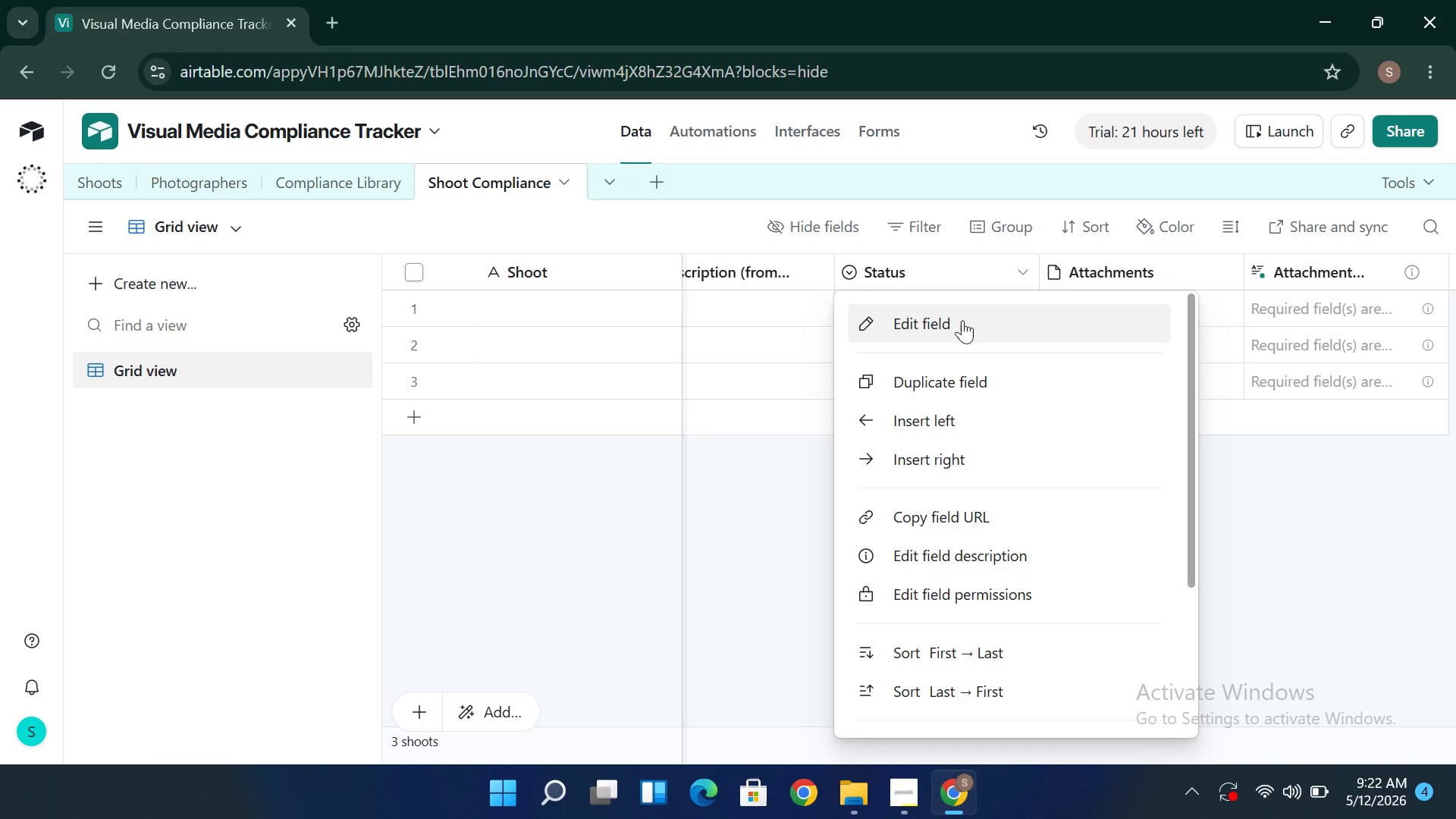 
left_click([962, 320])
 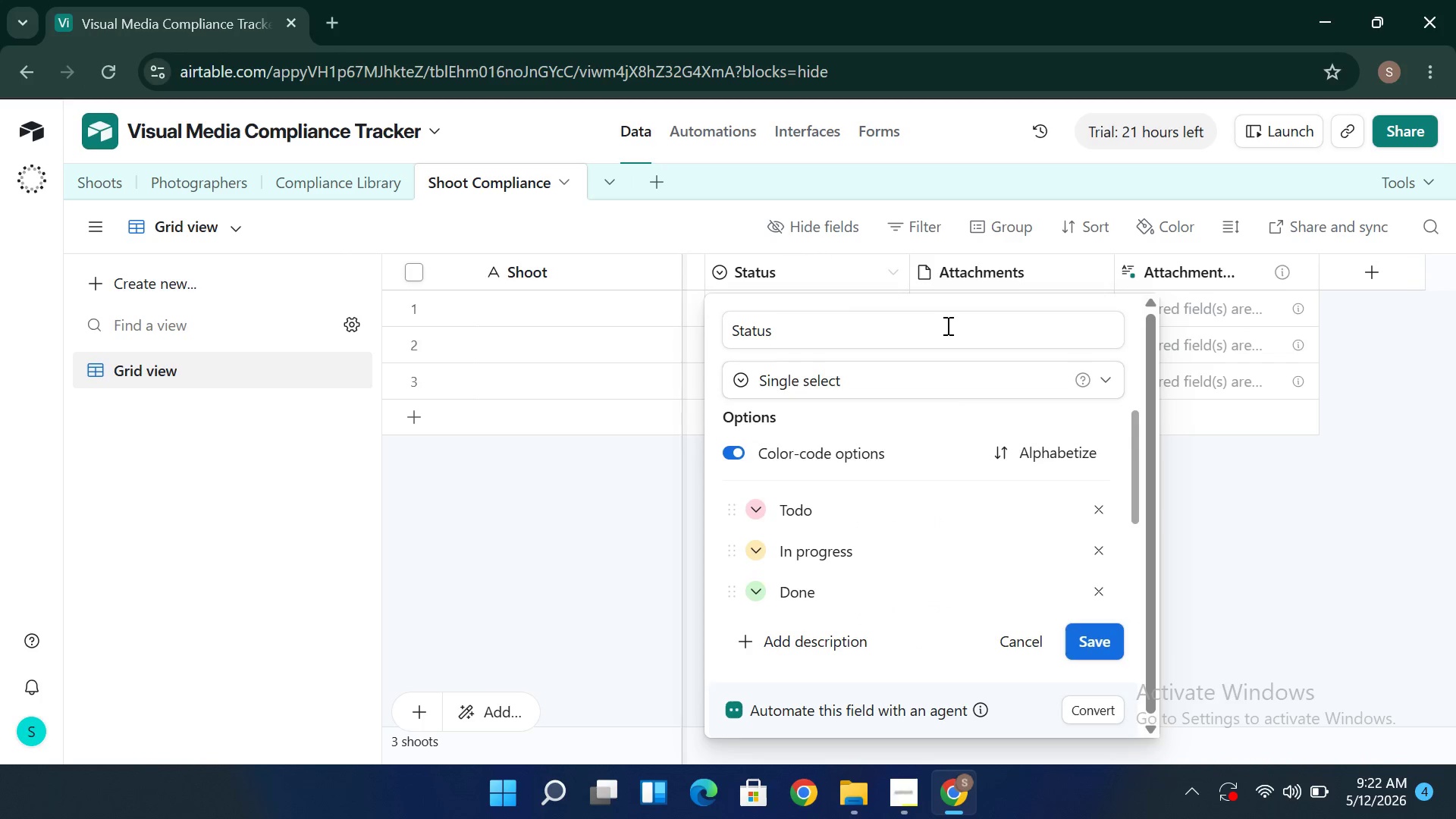 
double_click([946, 325])
 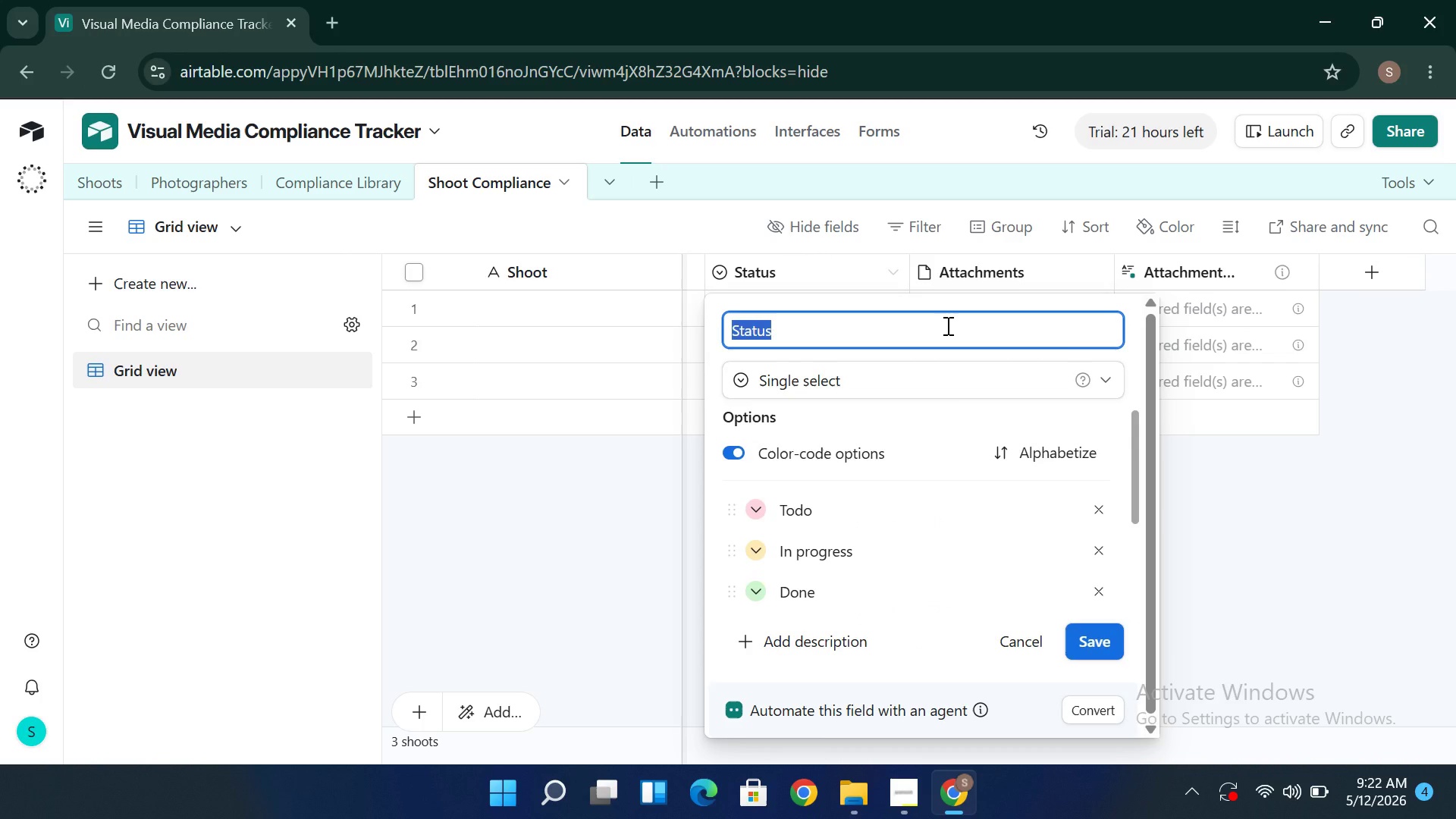 
type(Completed)
 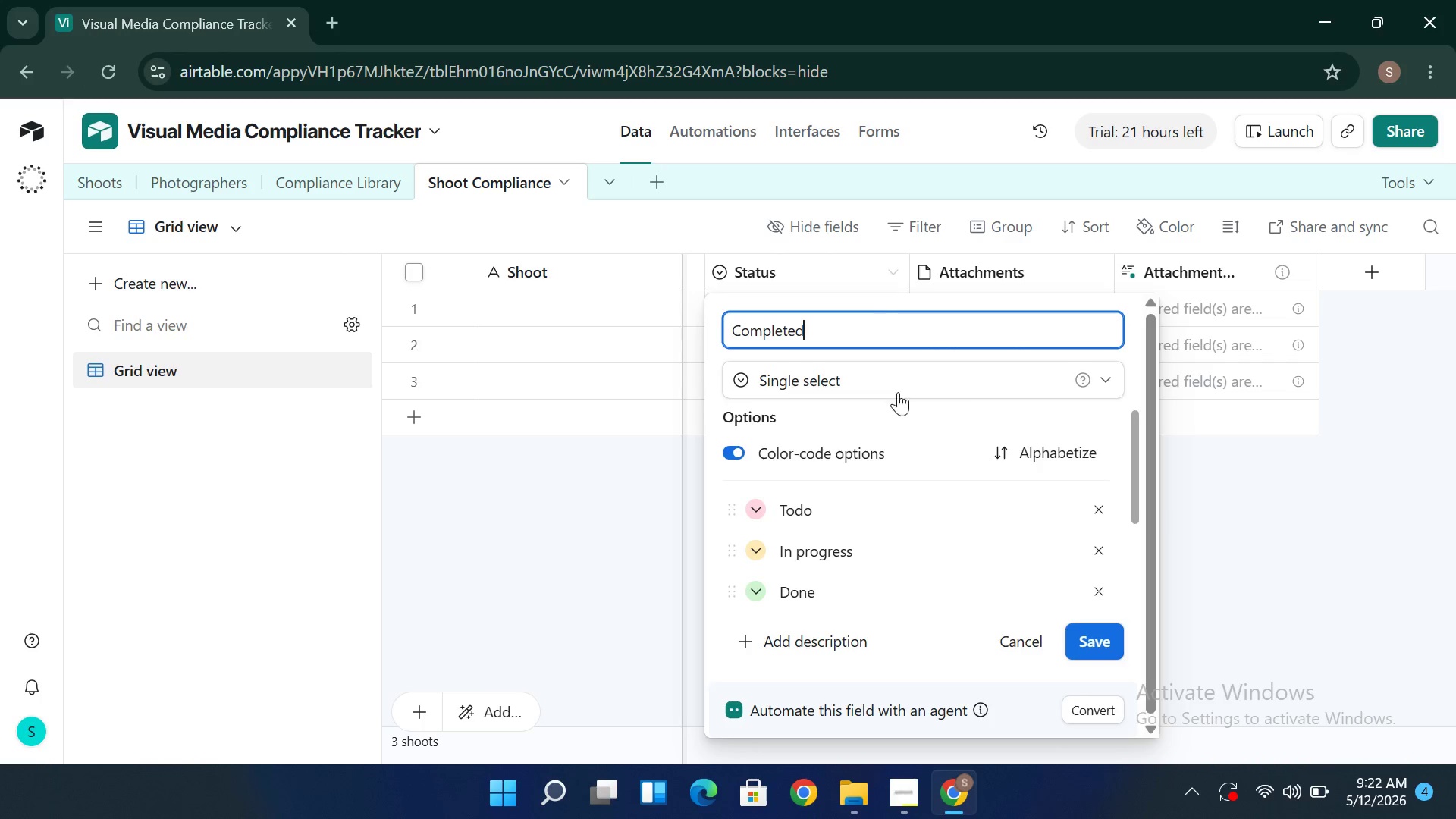 
left_click([893, 386])
 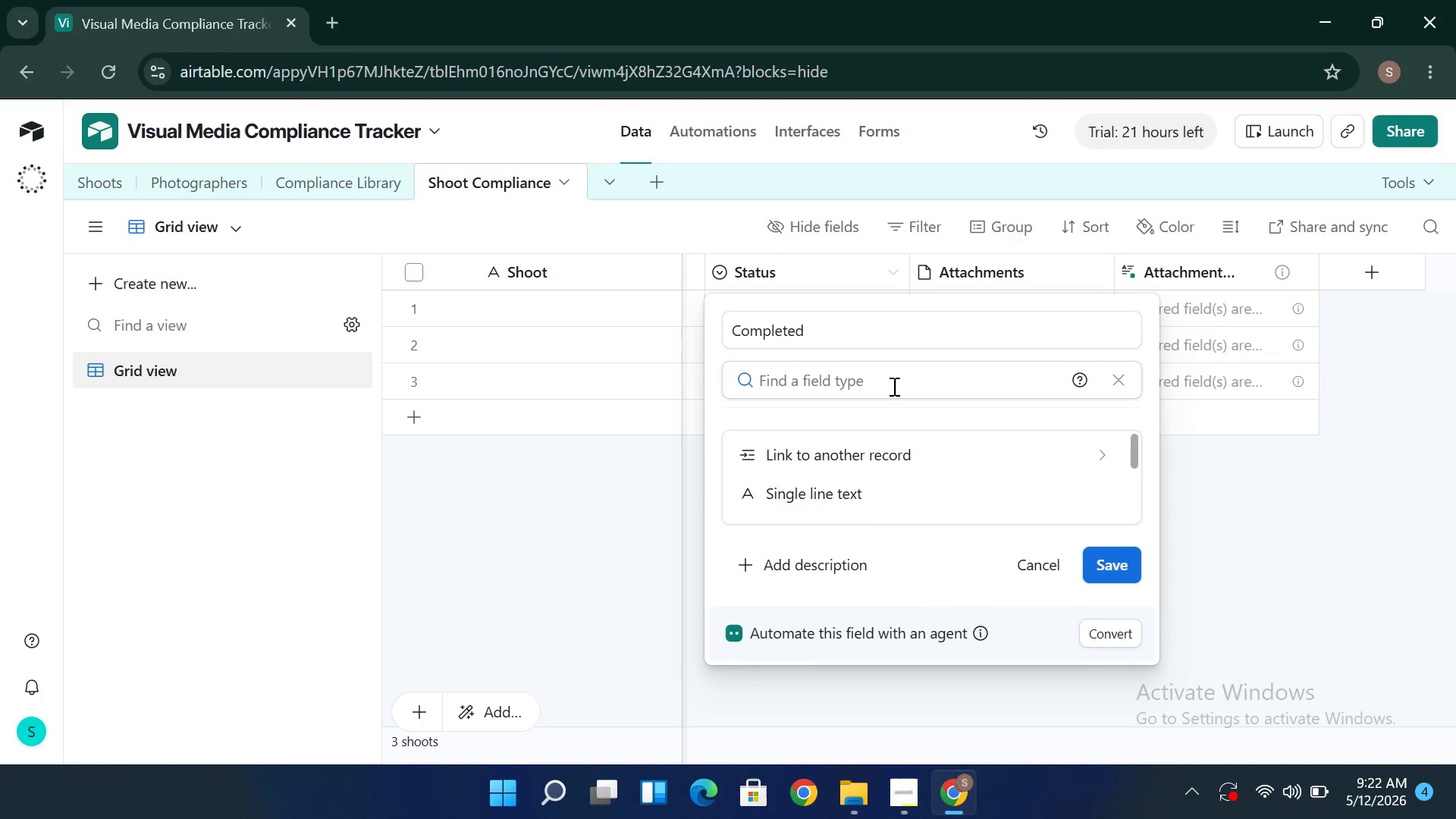 
mouse_move([845, 479])
 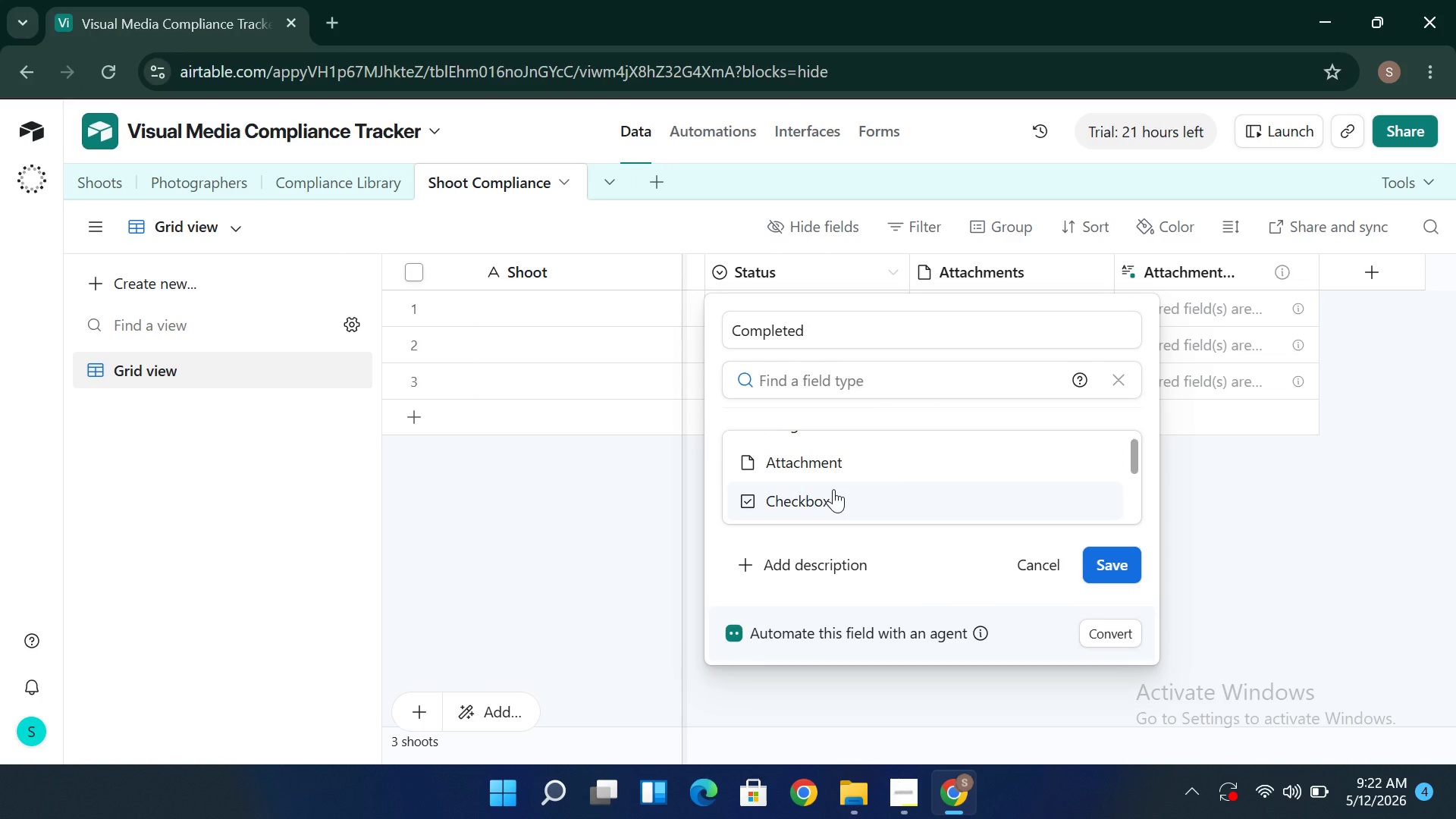 
left_click([833, 489])
 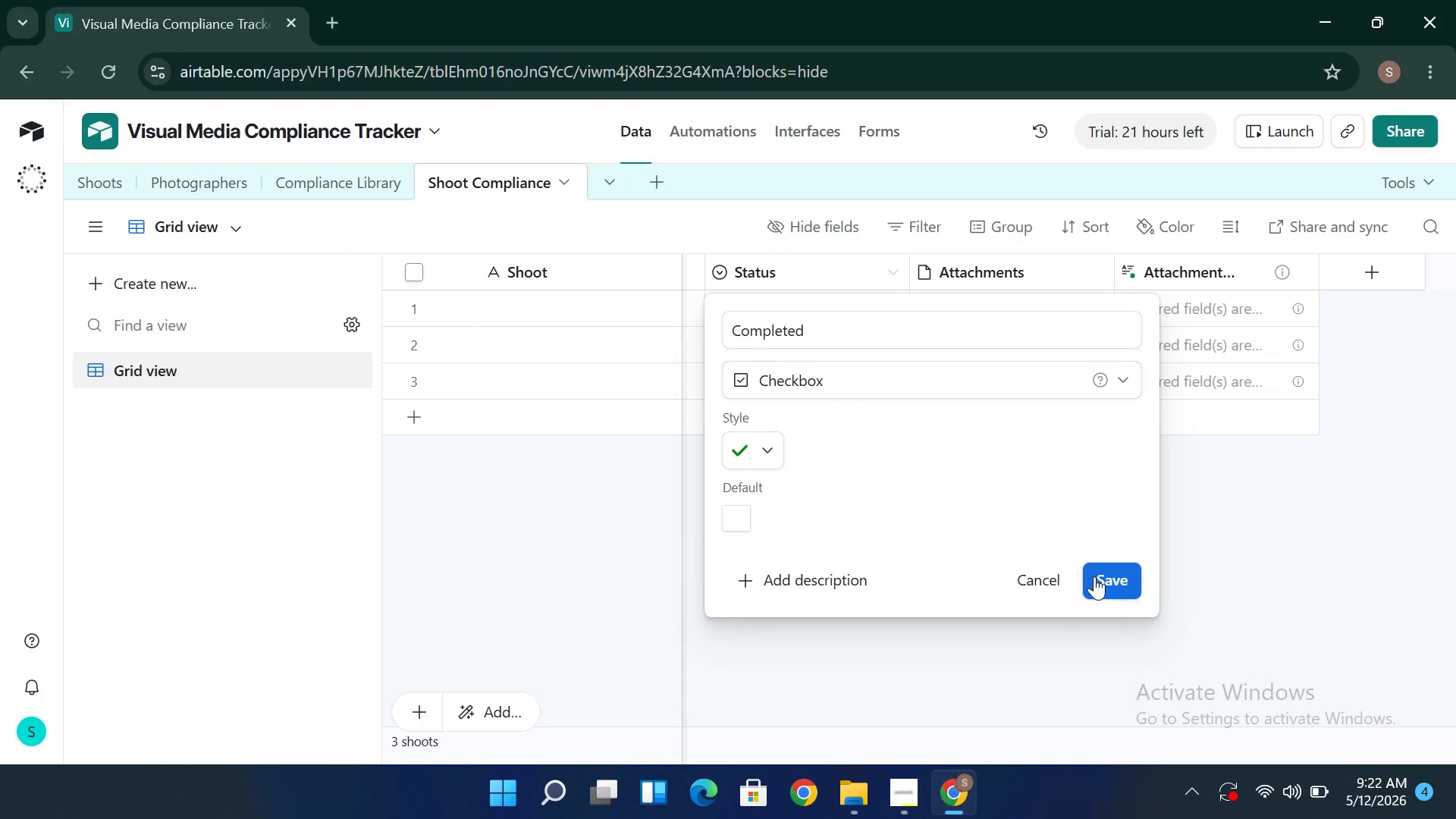 
left_click([1095, 577])
 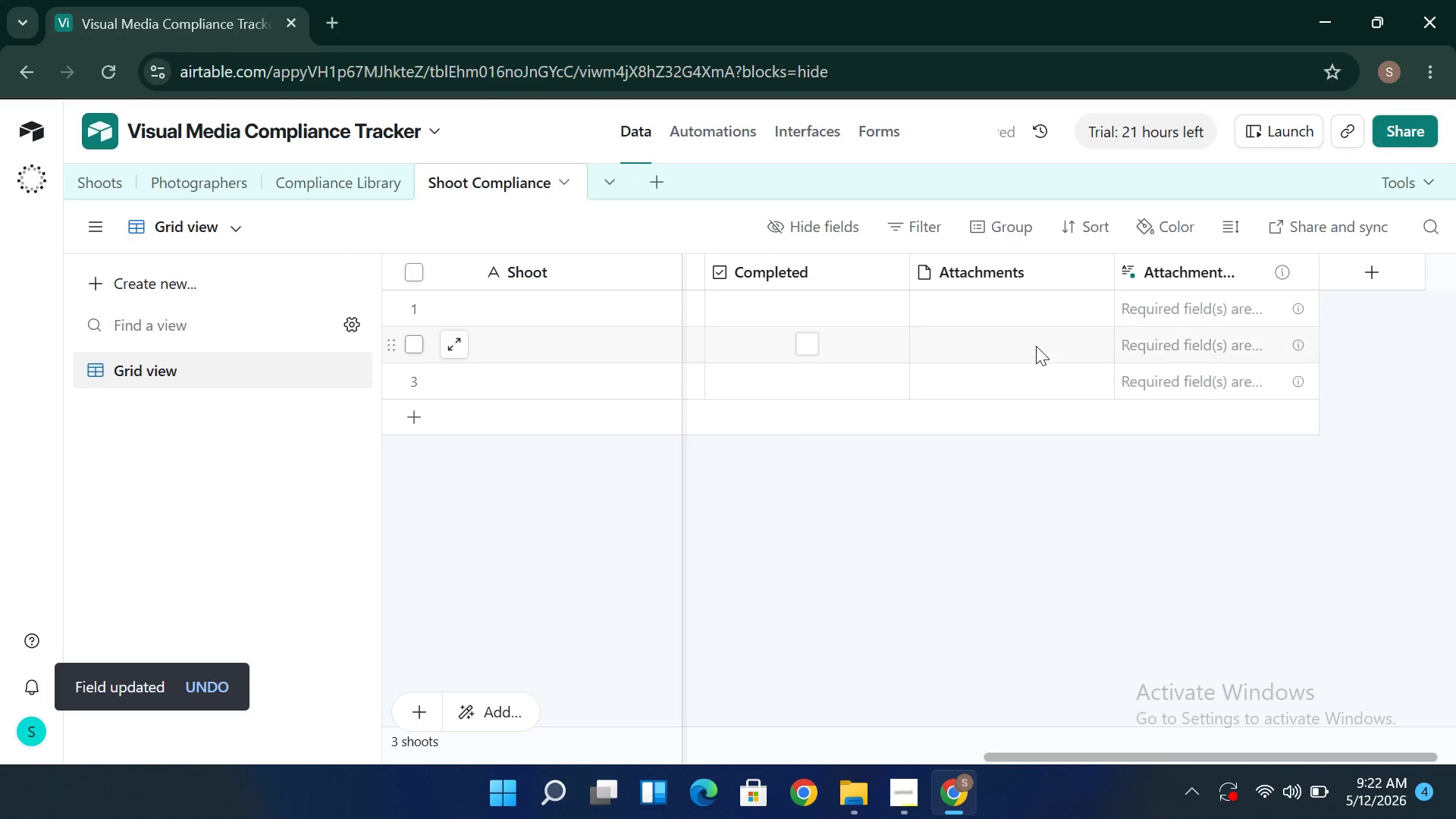 
left_click([1094, 270])
 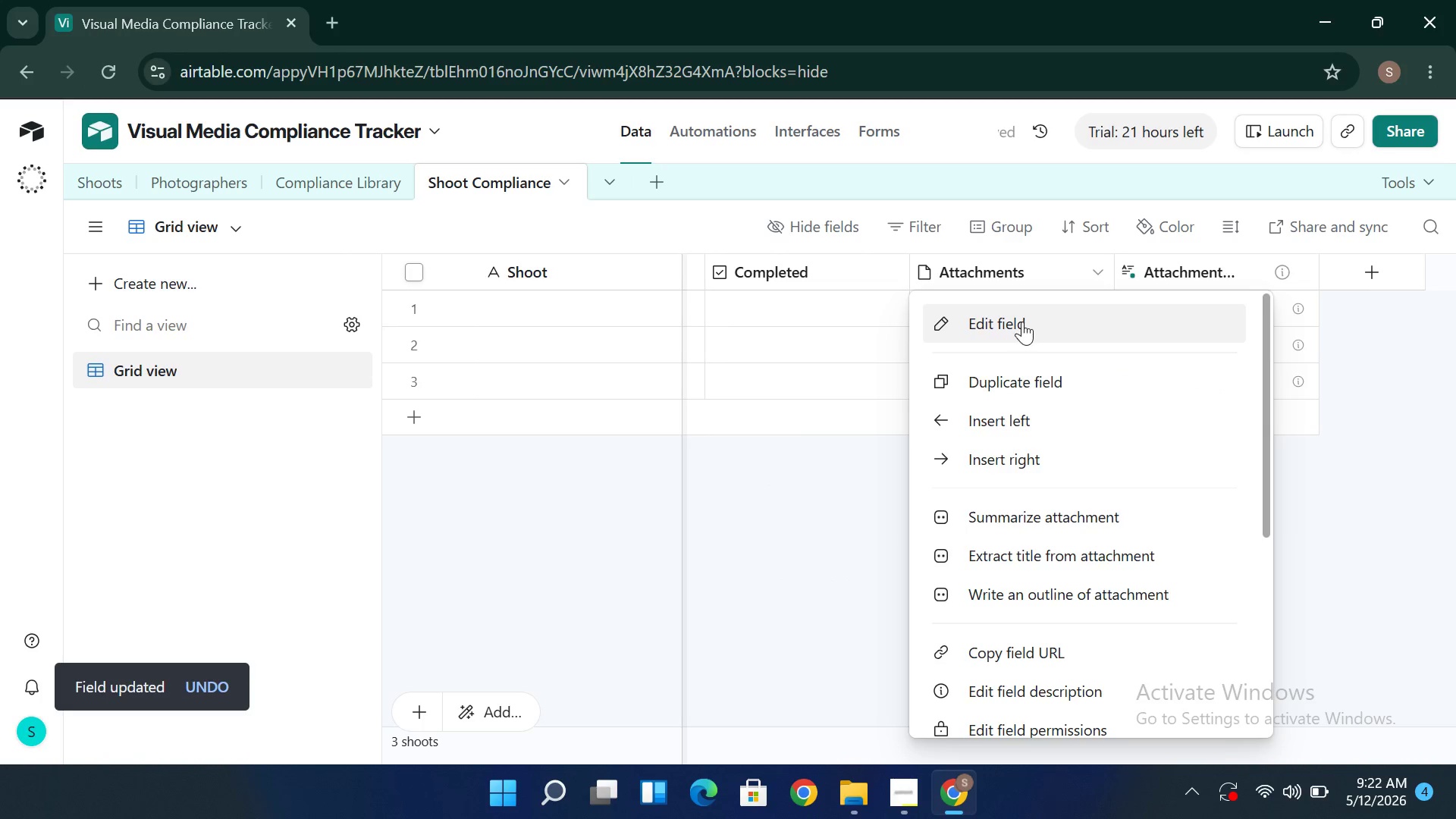 
left_click([1021, 322])
 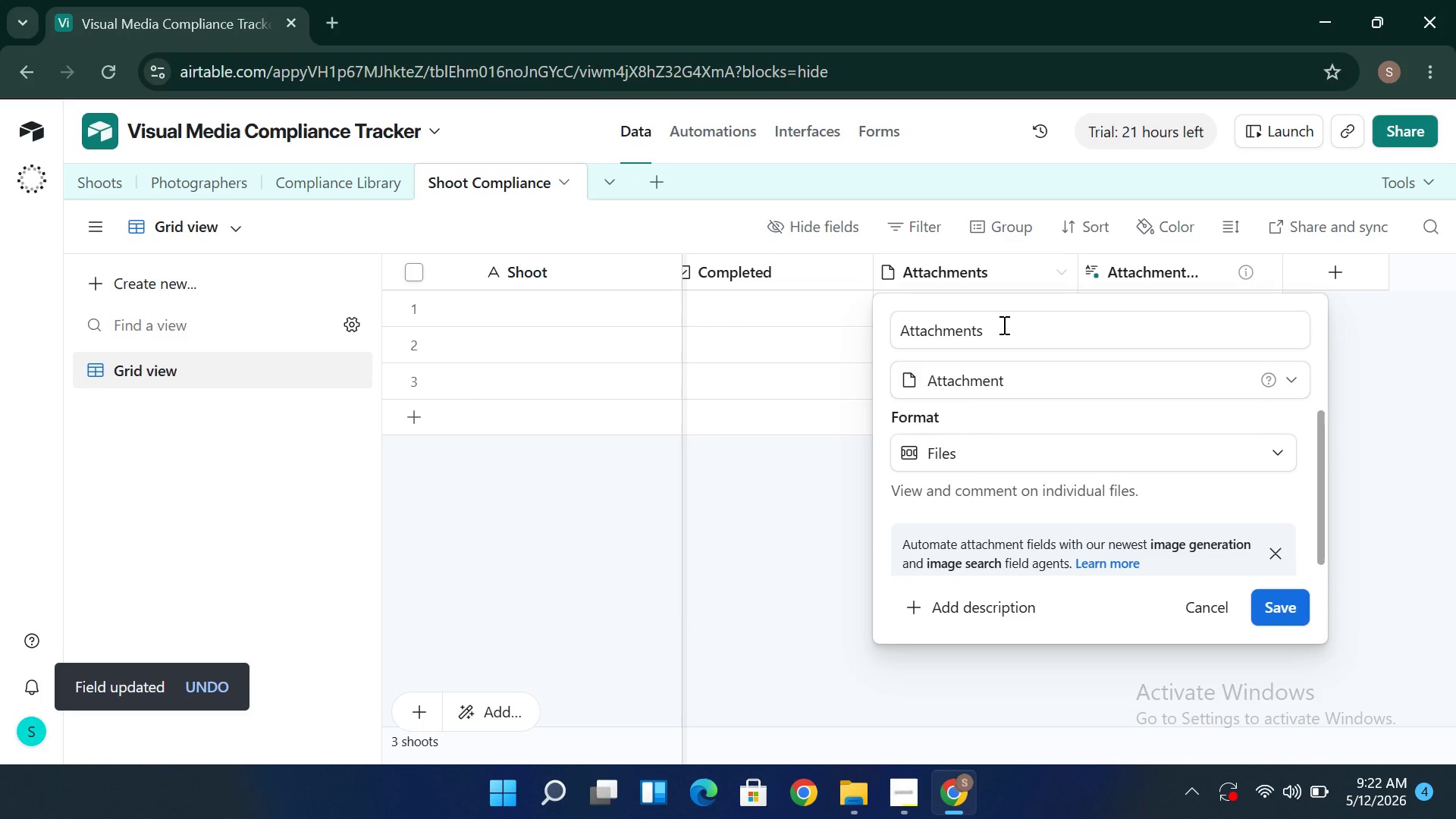 
double_click([1003, 325])
 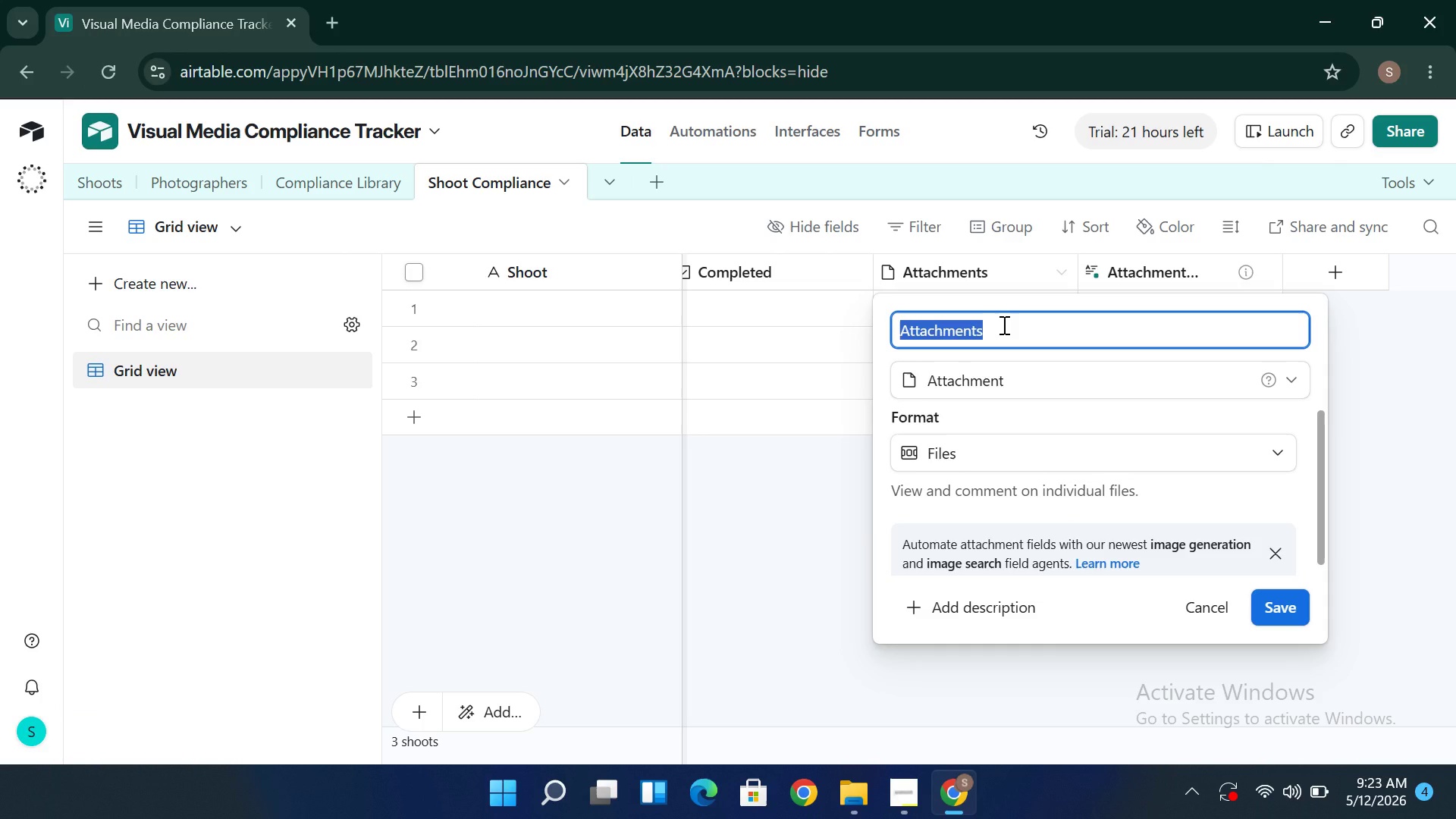 
type(Due Date)
 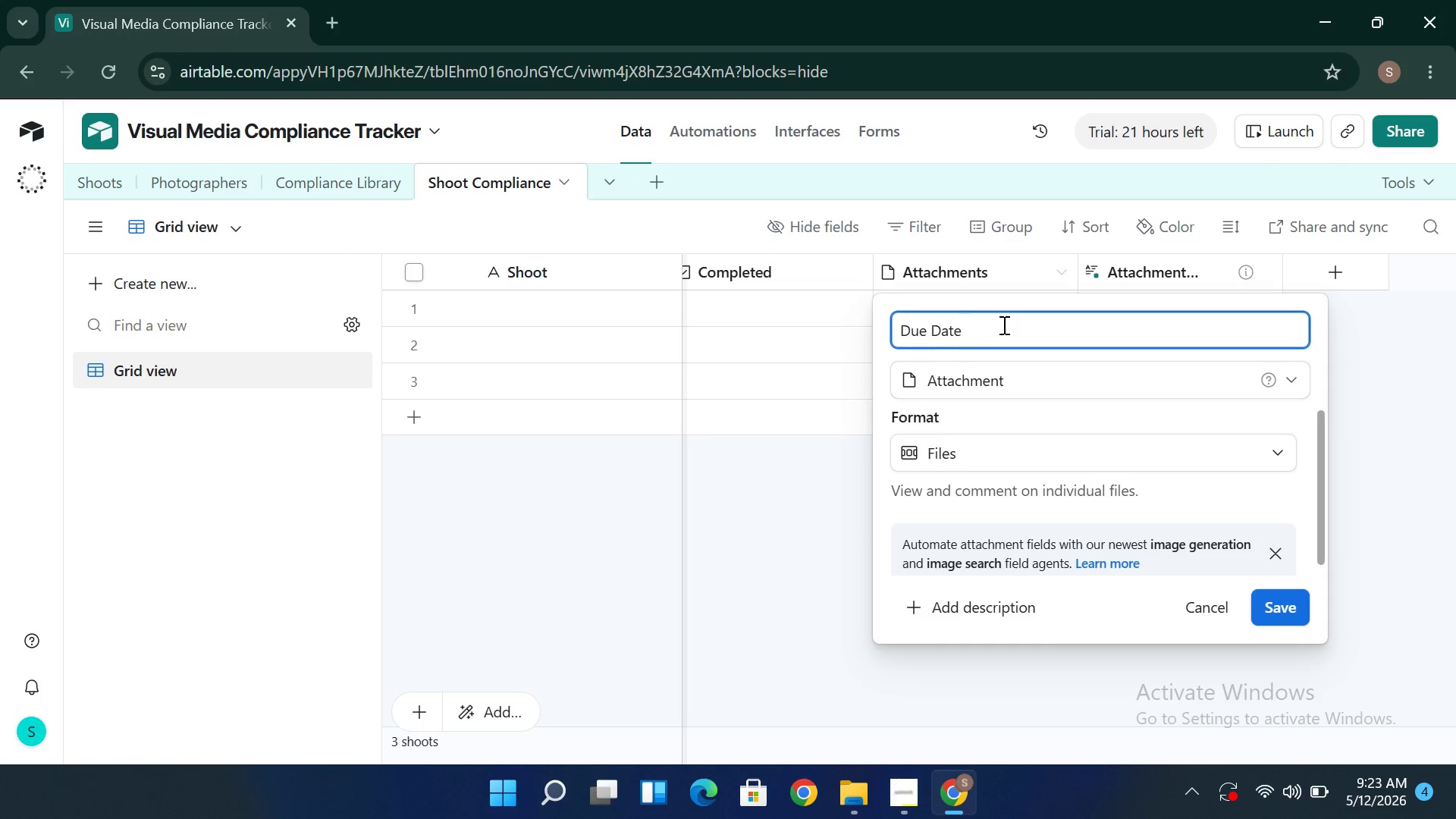 
double_click([1031, 366])
 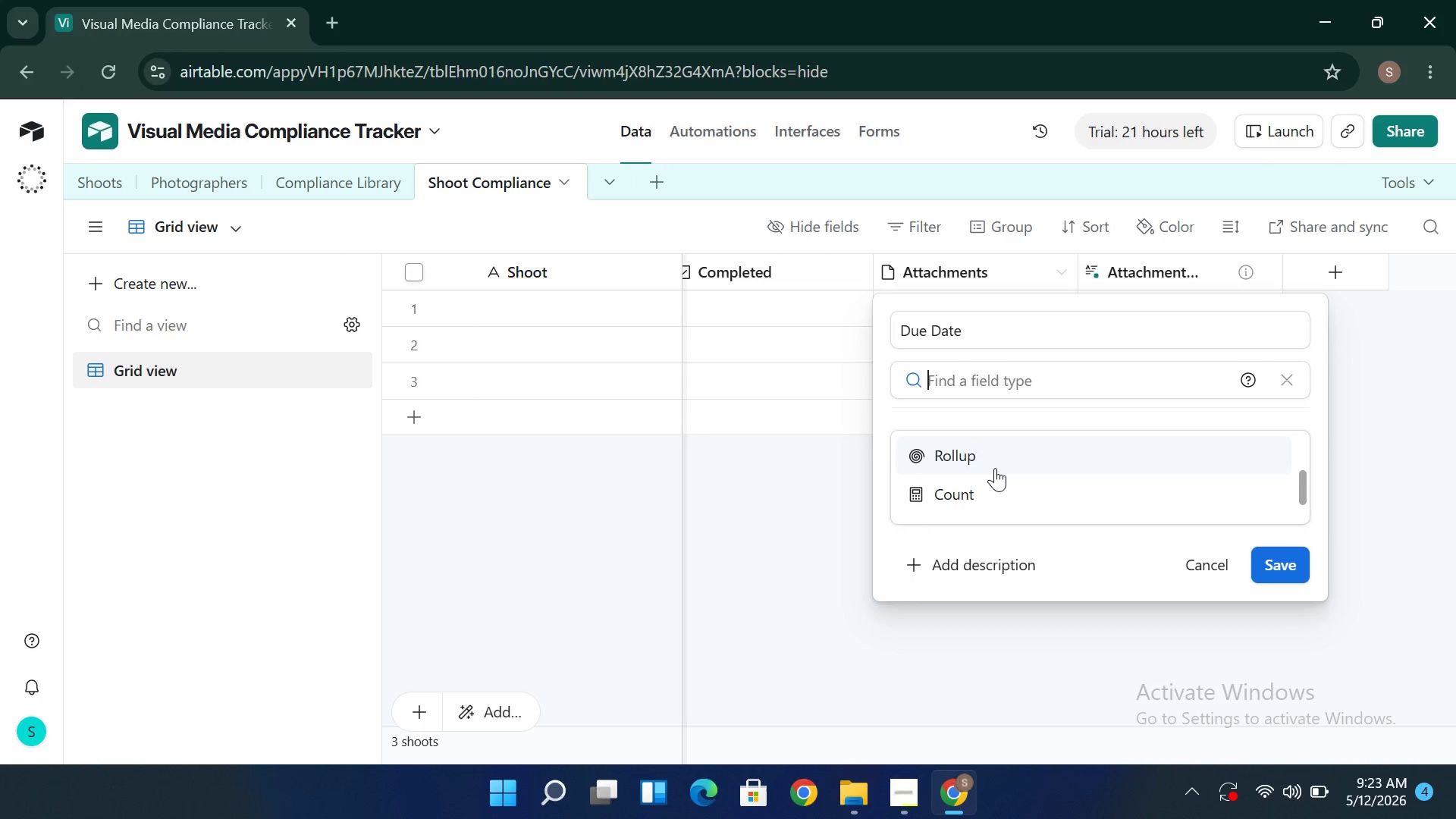 
wait(7.38)
 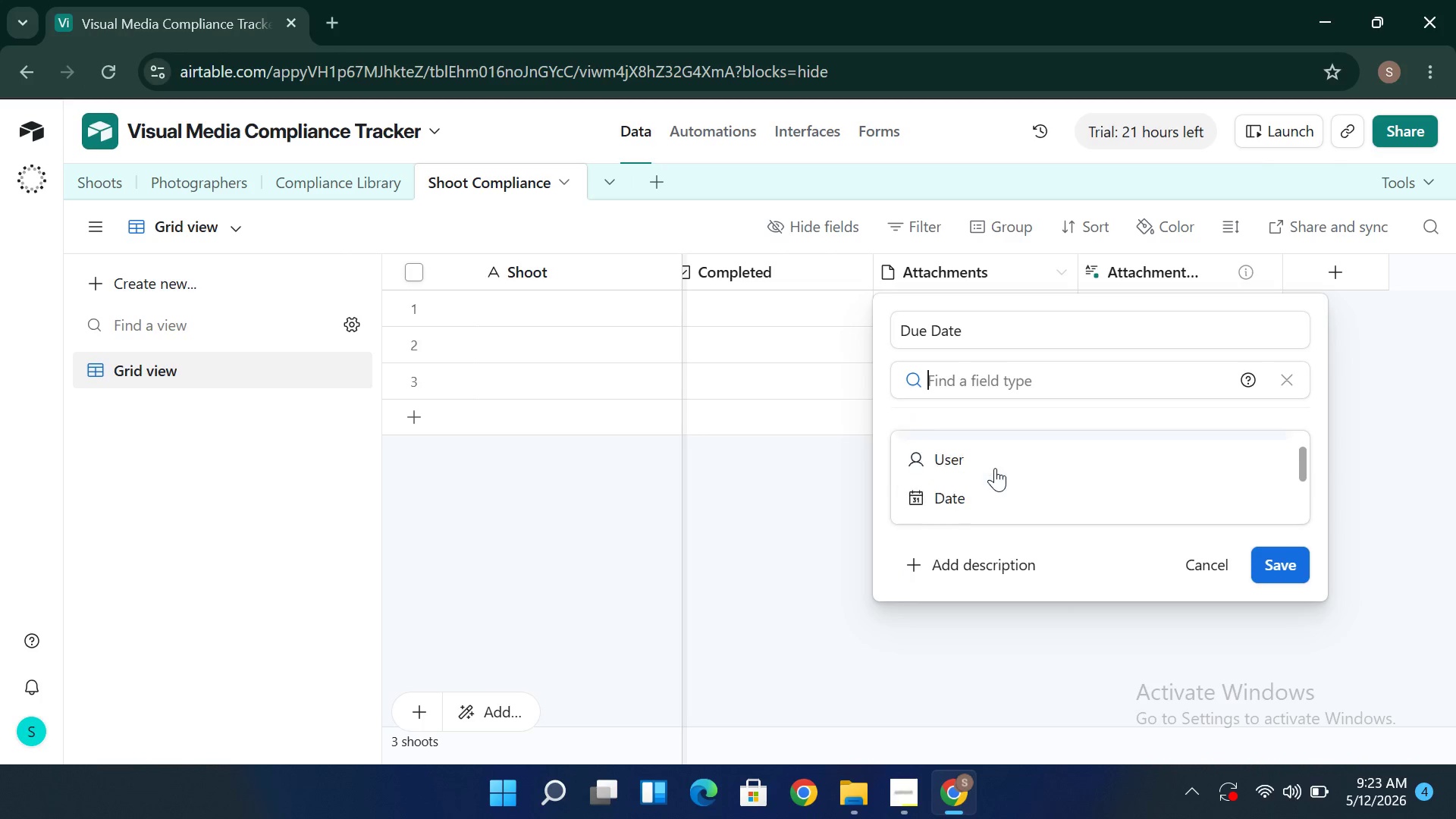 
left_click([995, 468])
 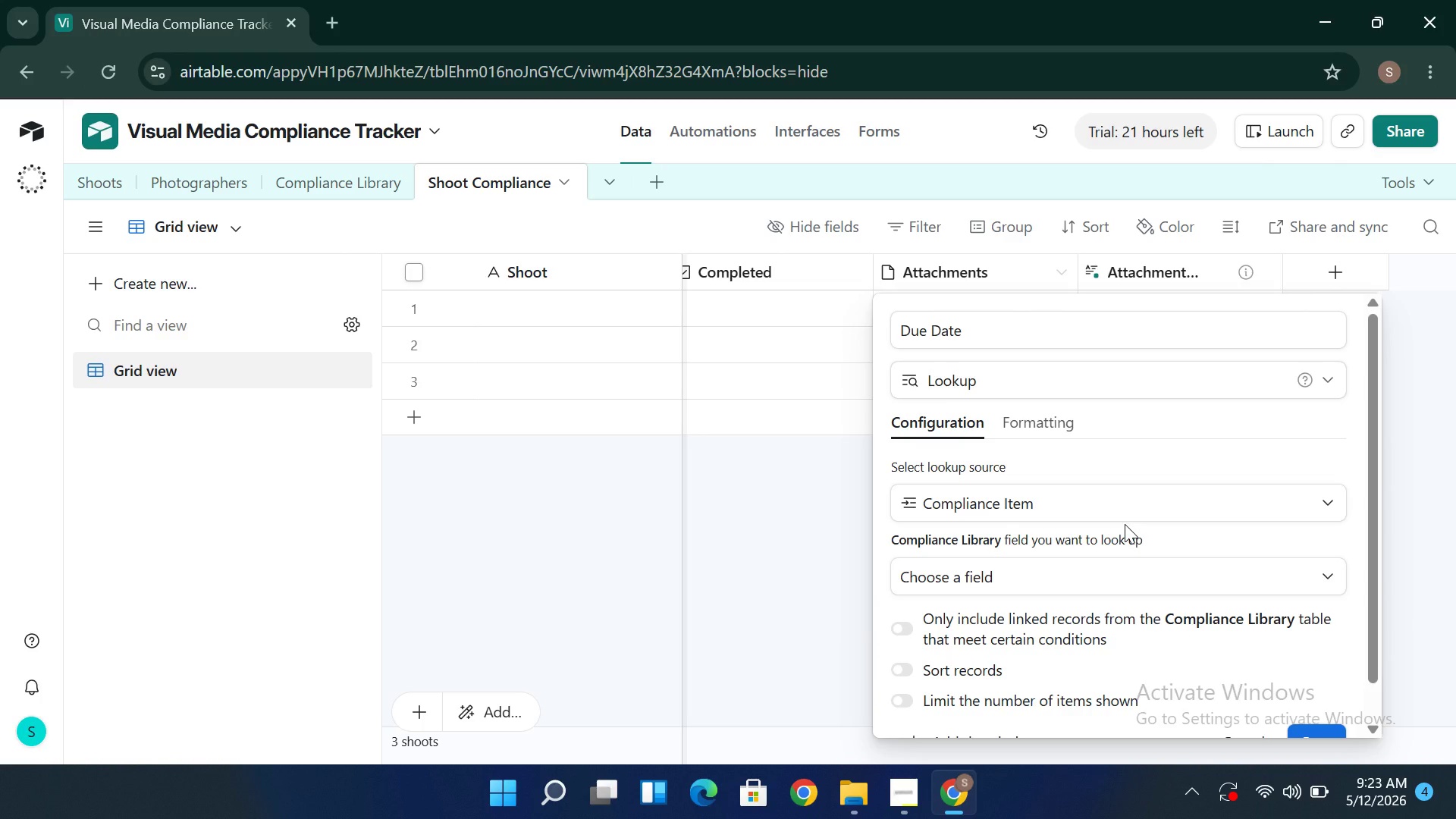 
mouse_move([1109, 507])
 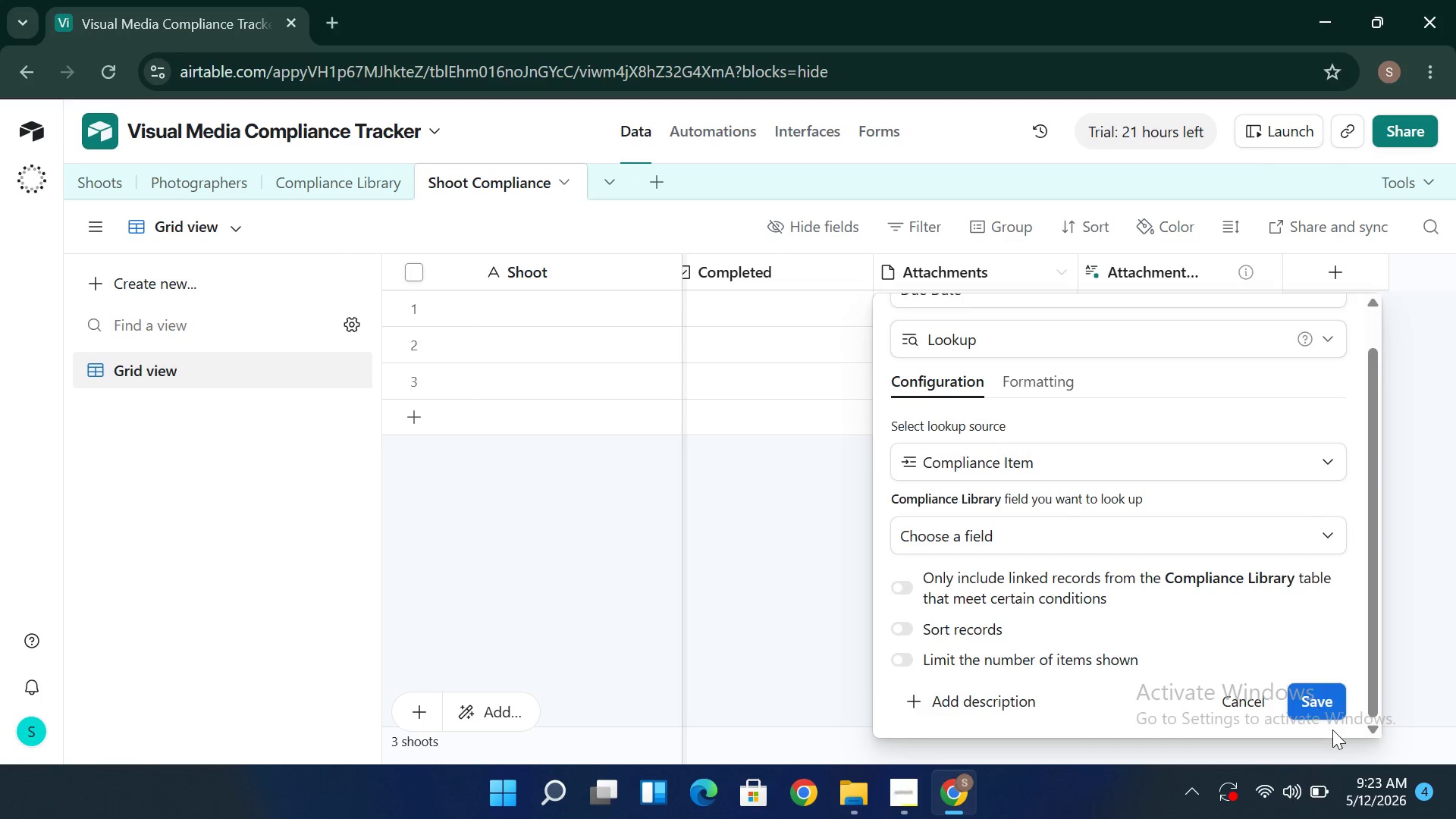 
left_click([1327, 695])
 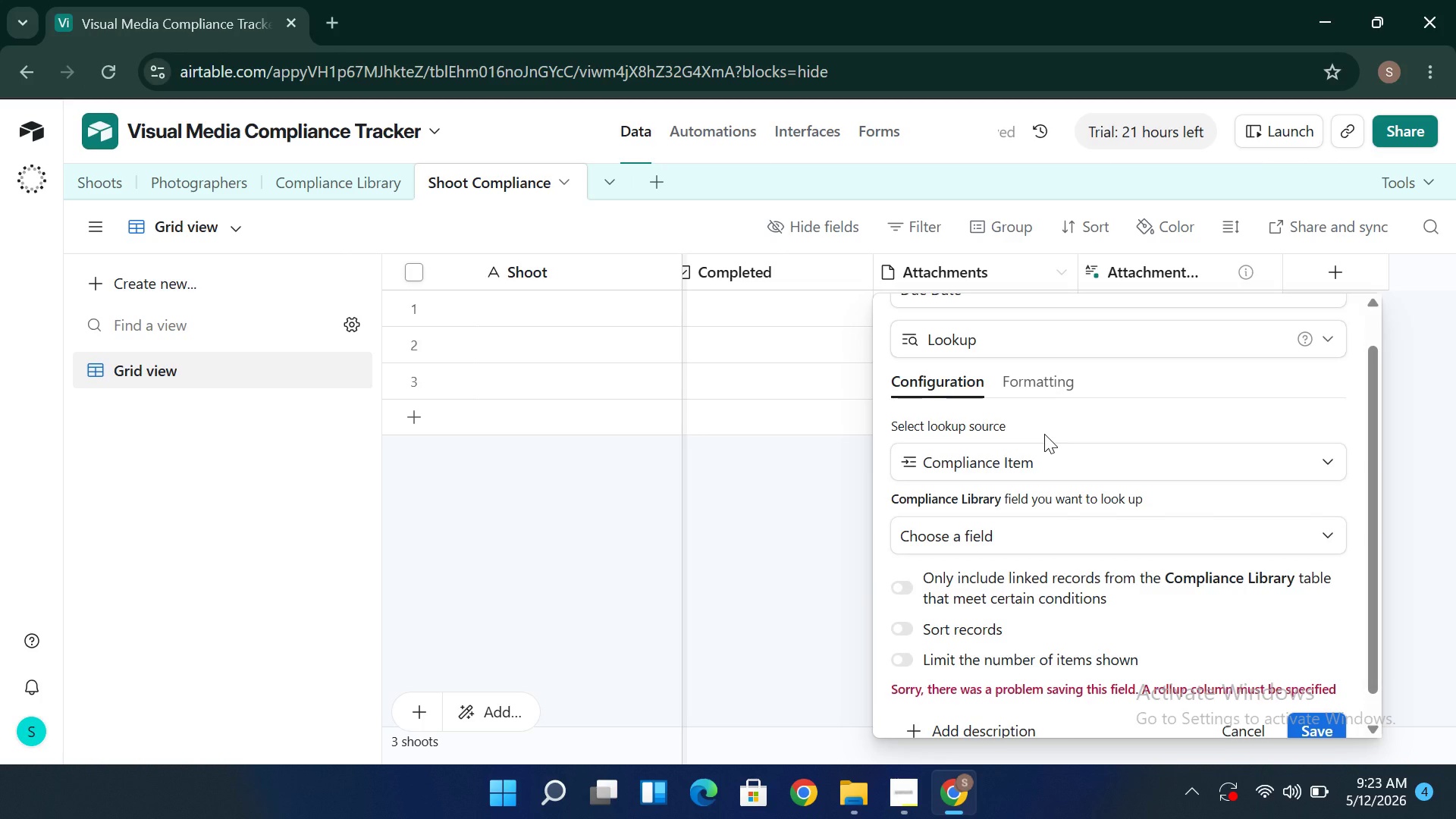 
wait(9.42)
 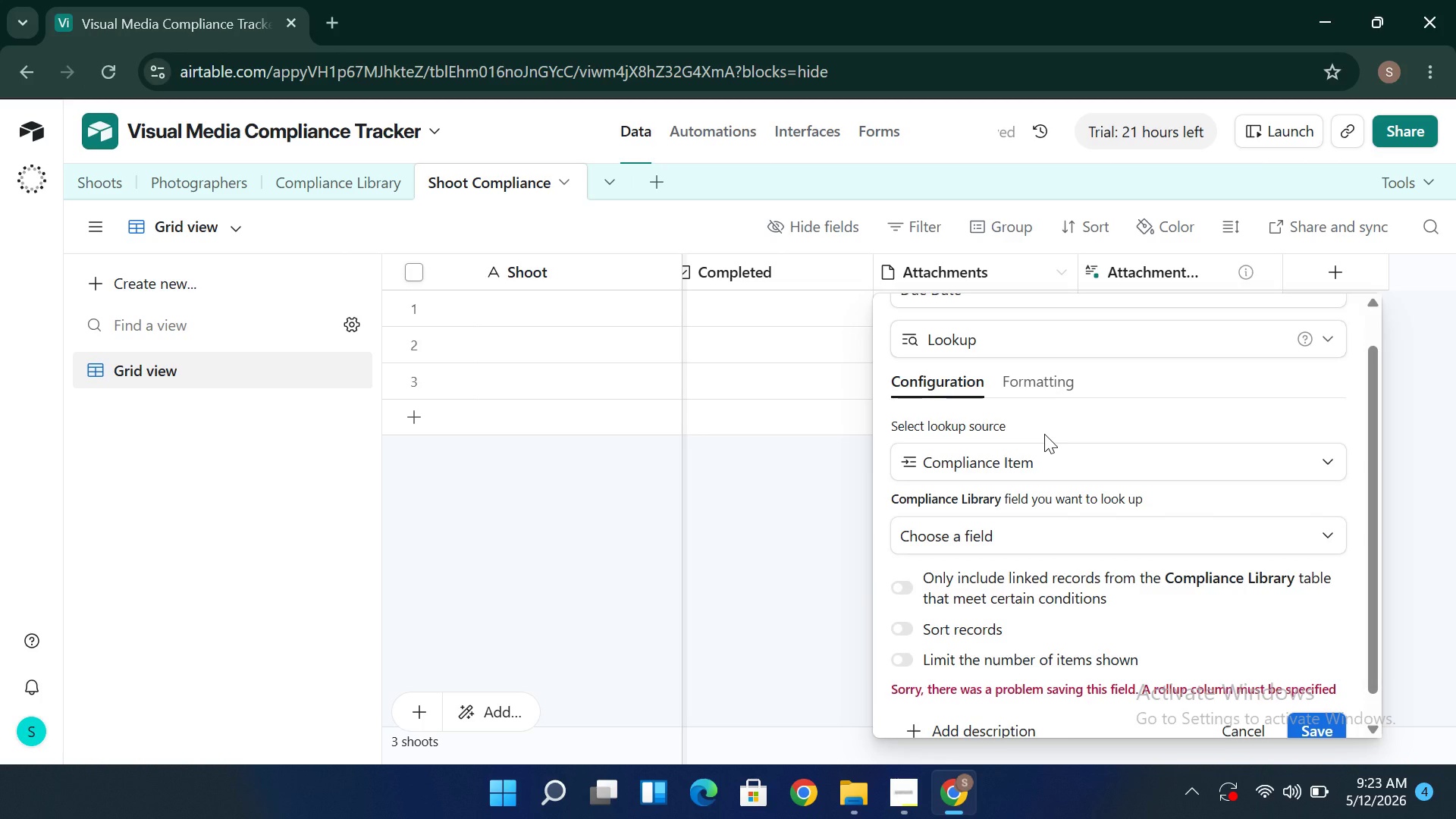 
left_click([1009, 516])
 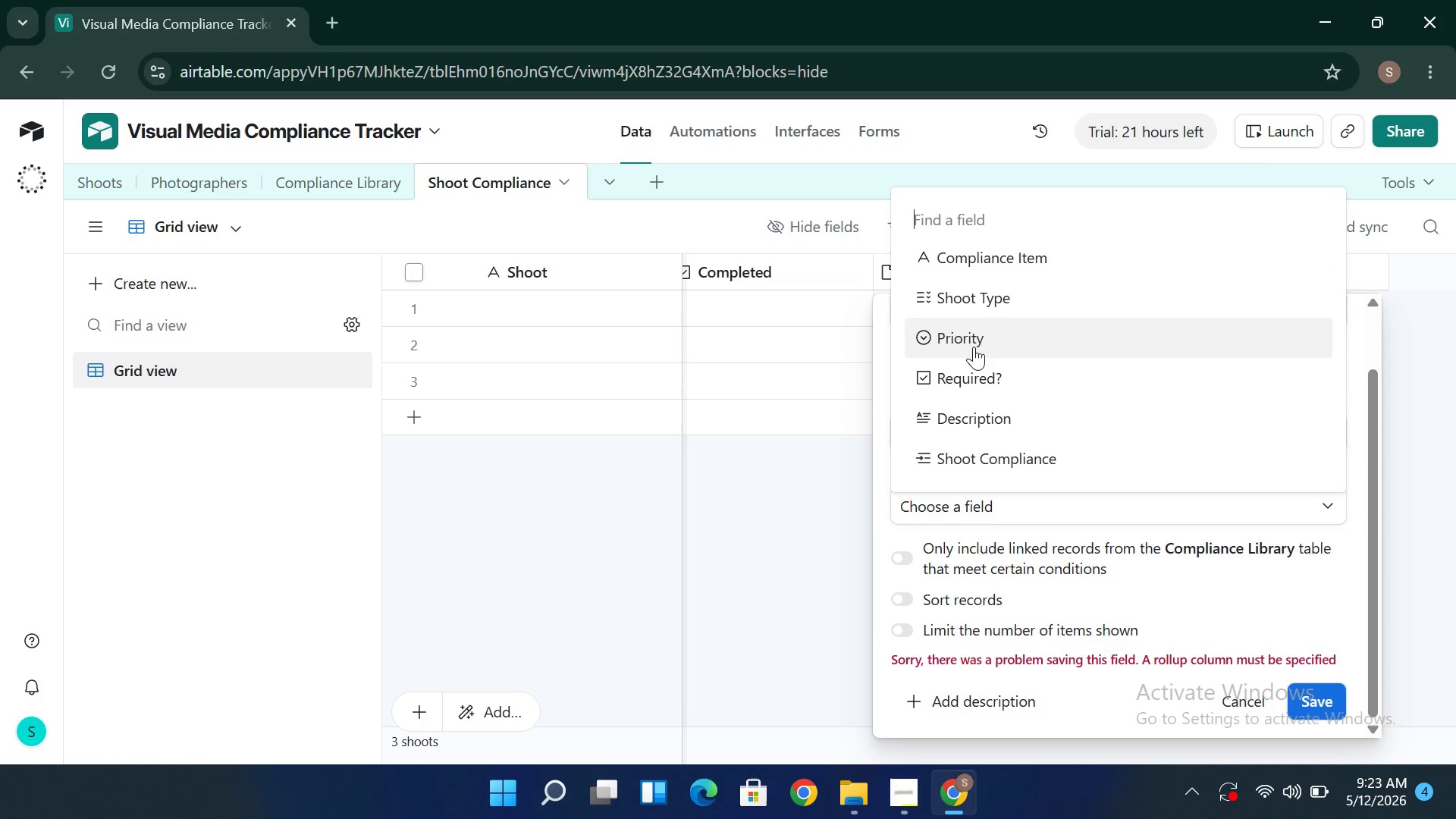 
left_click([893, 511])
 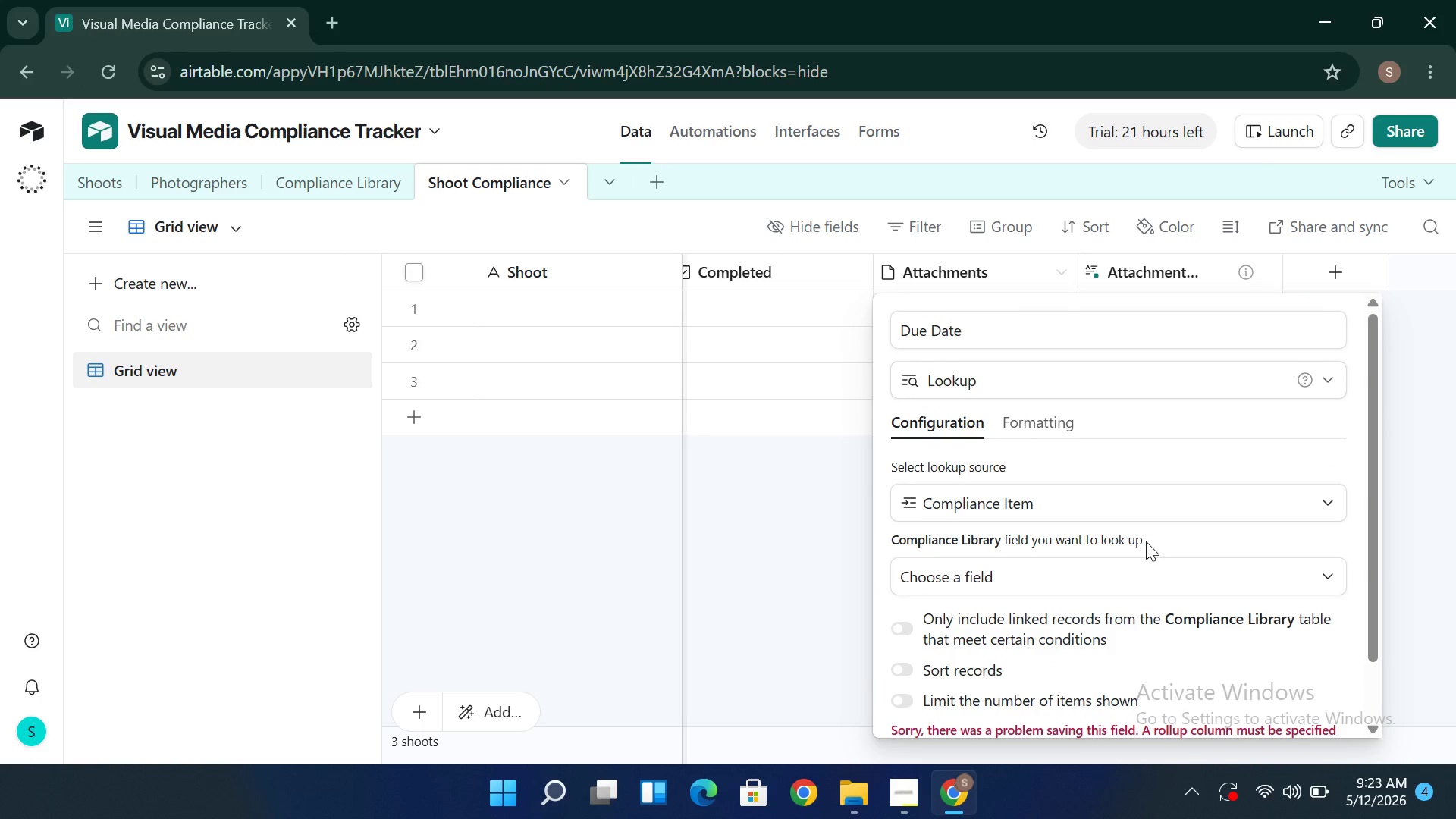 
left_click([1143, 567])
 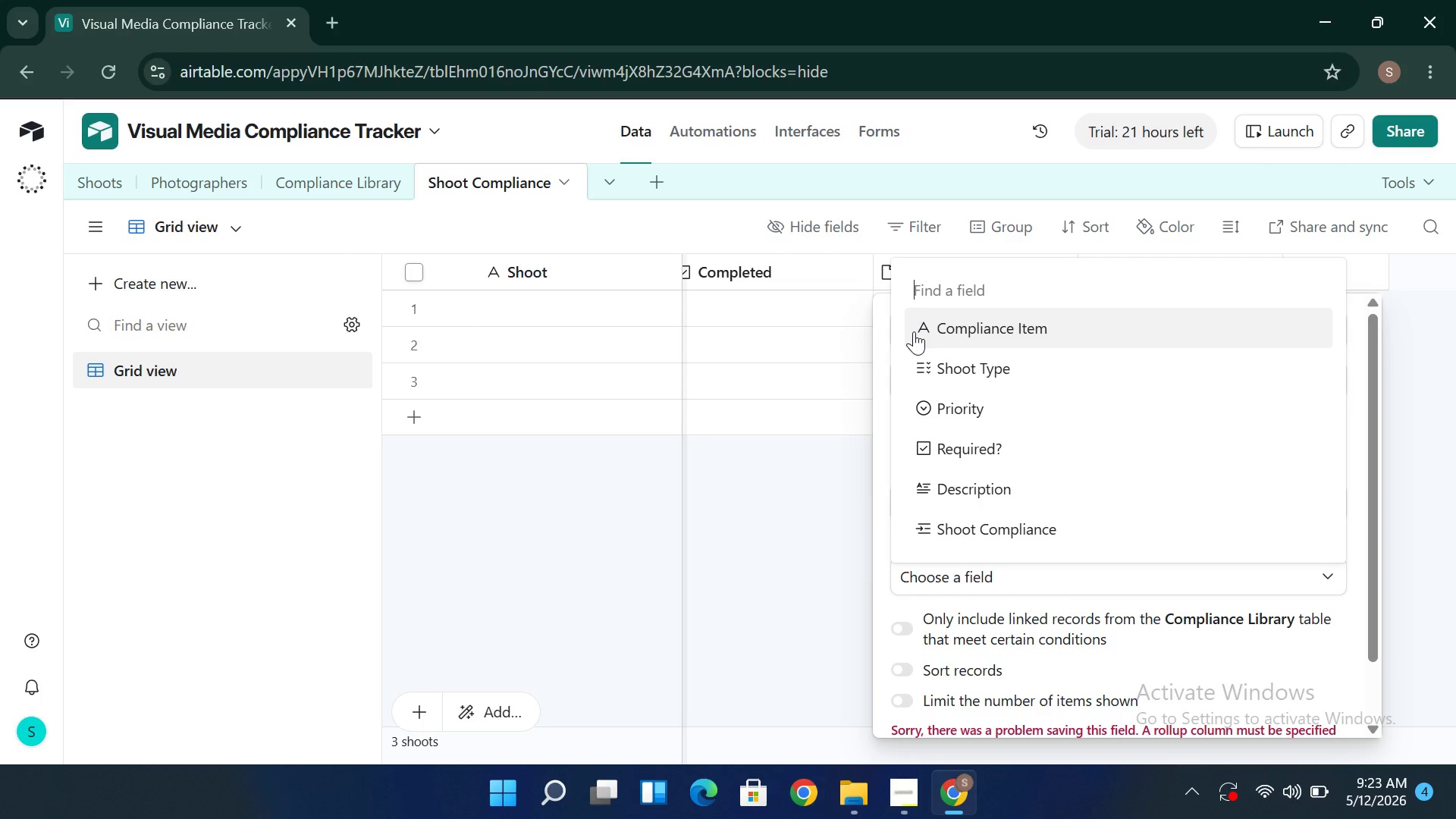 
wait(17.88)
 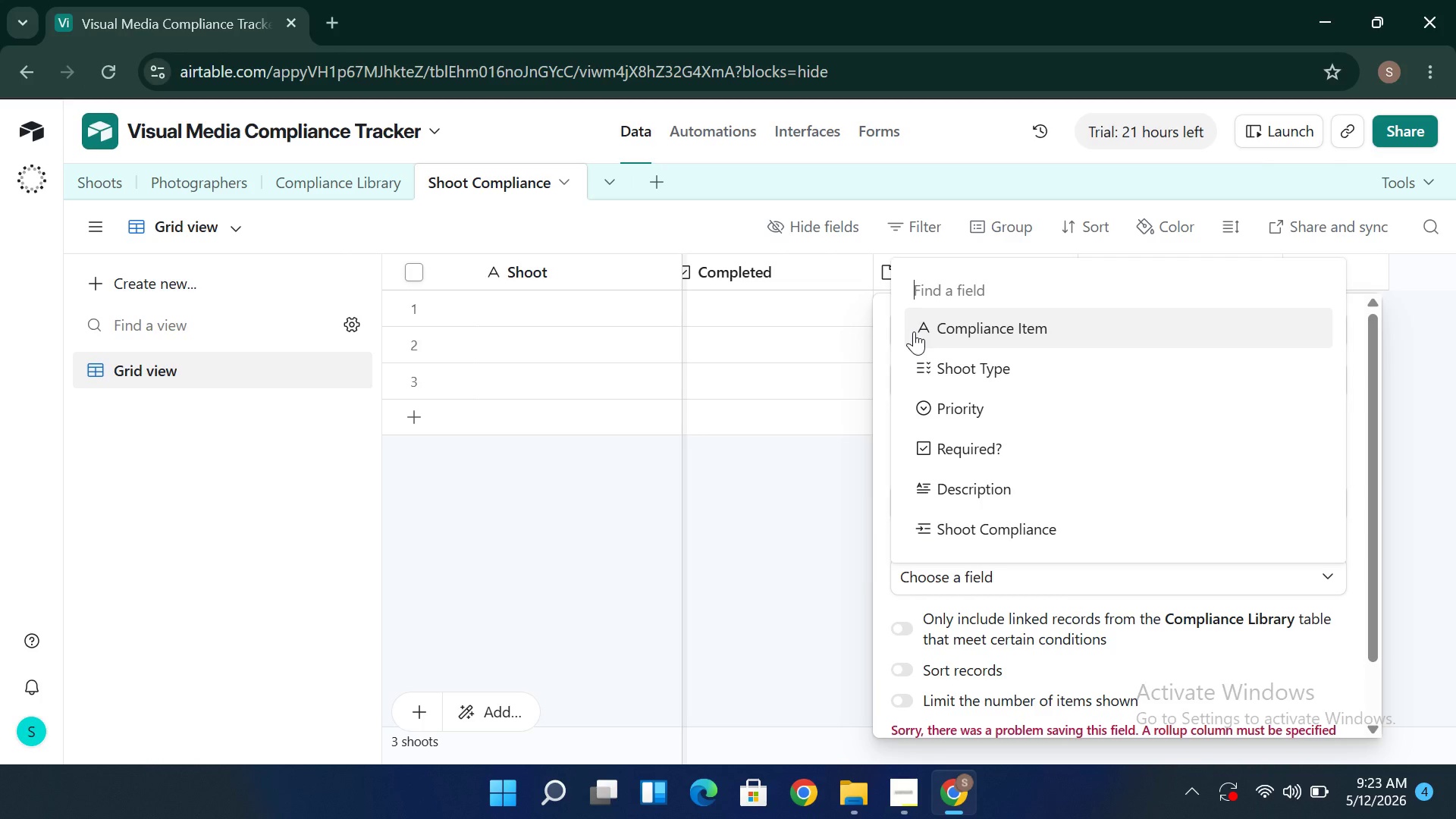 
left_click([886, 336])
 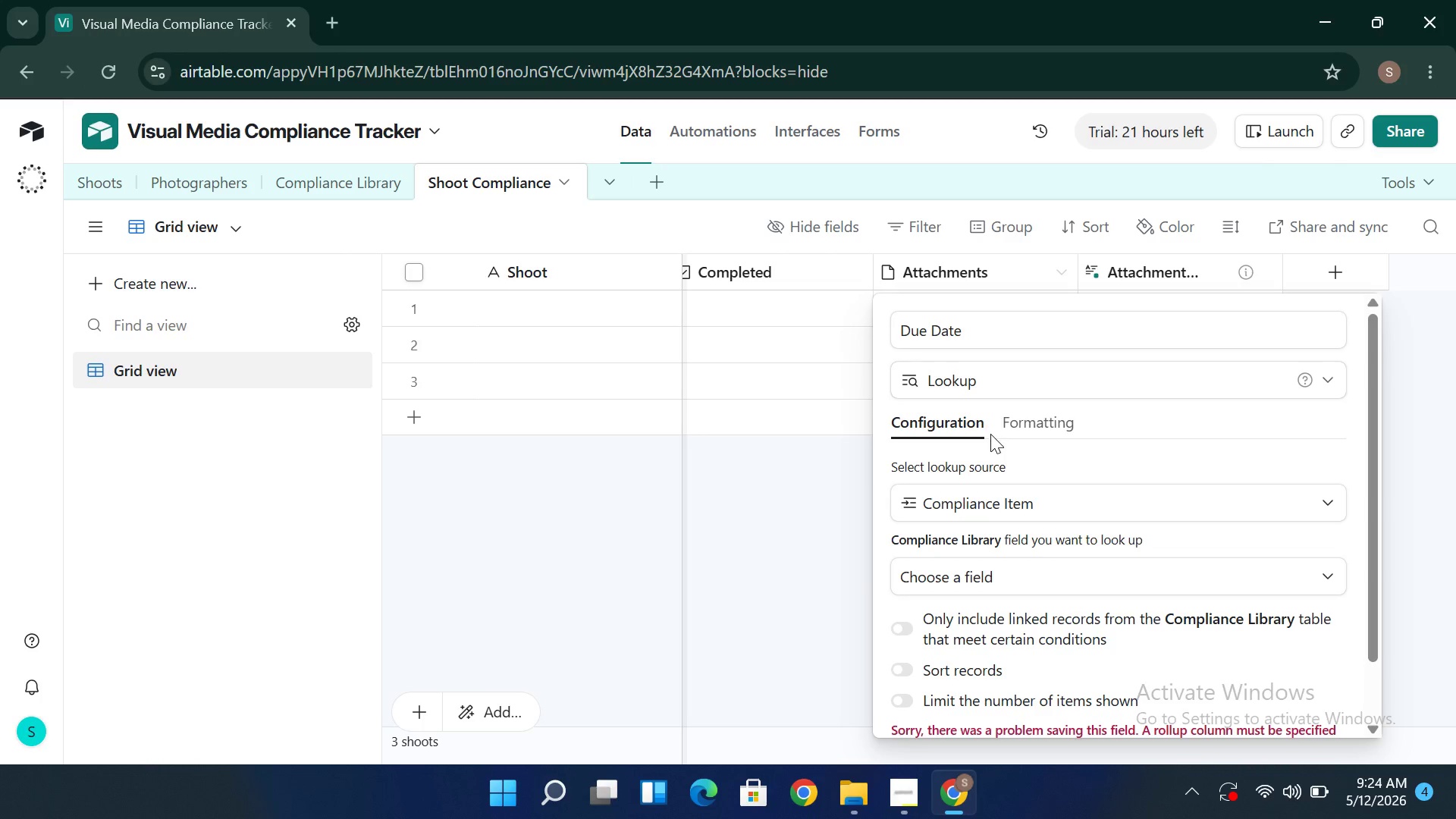 
wait(11.75)
 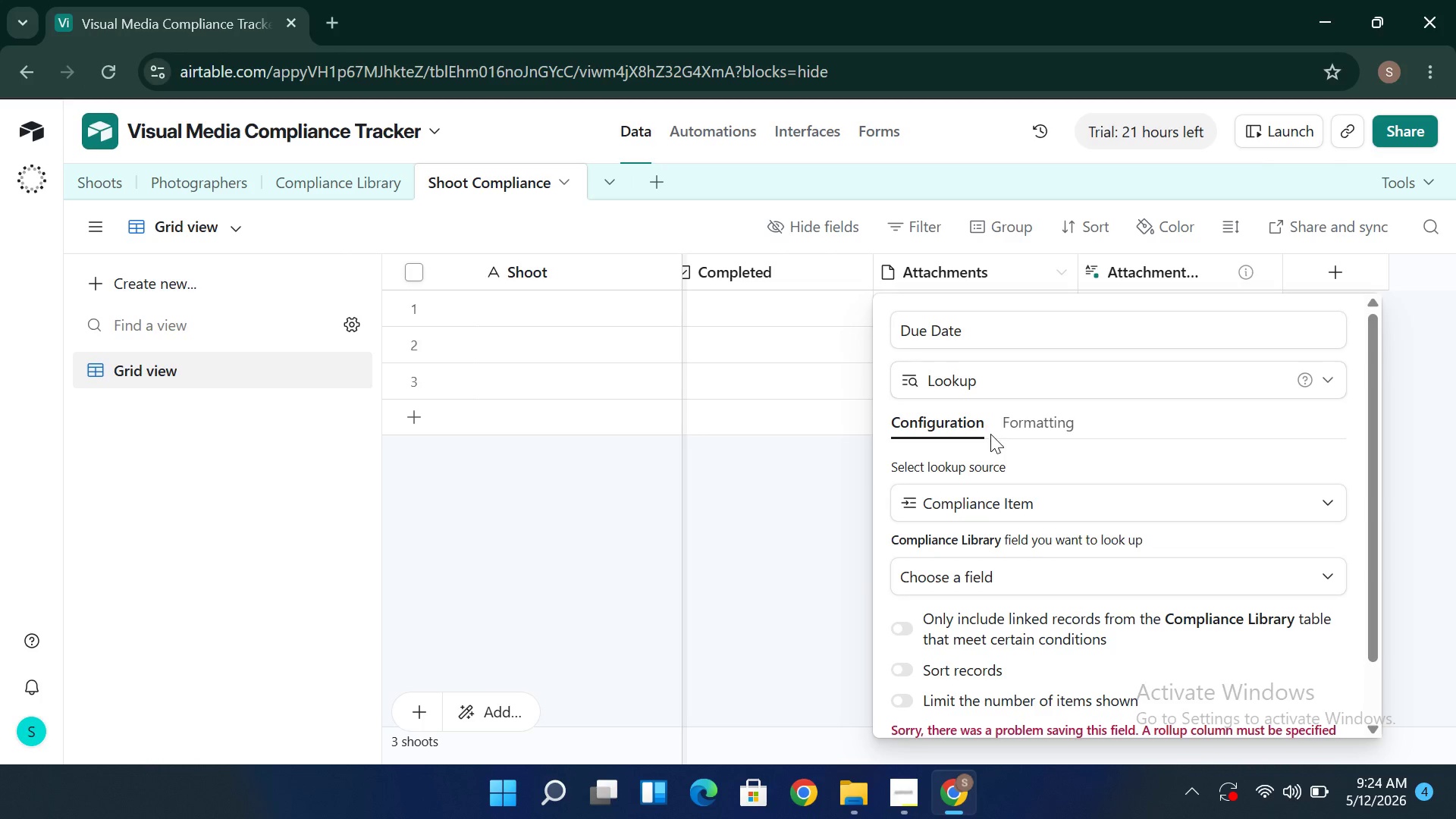 
left_click([984, 491])
 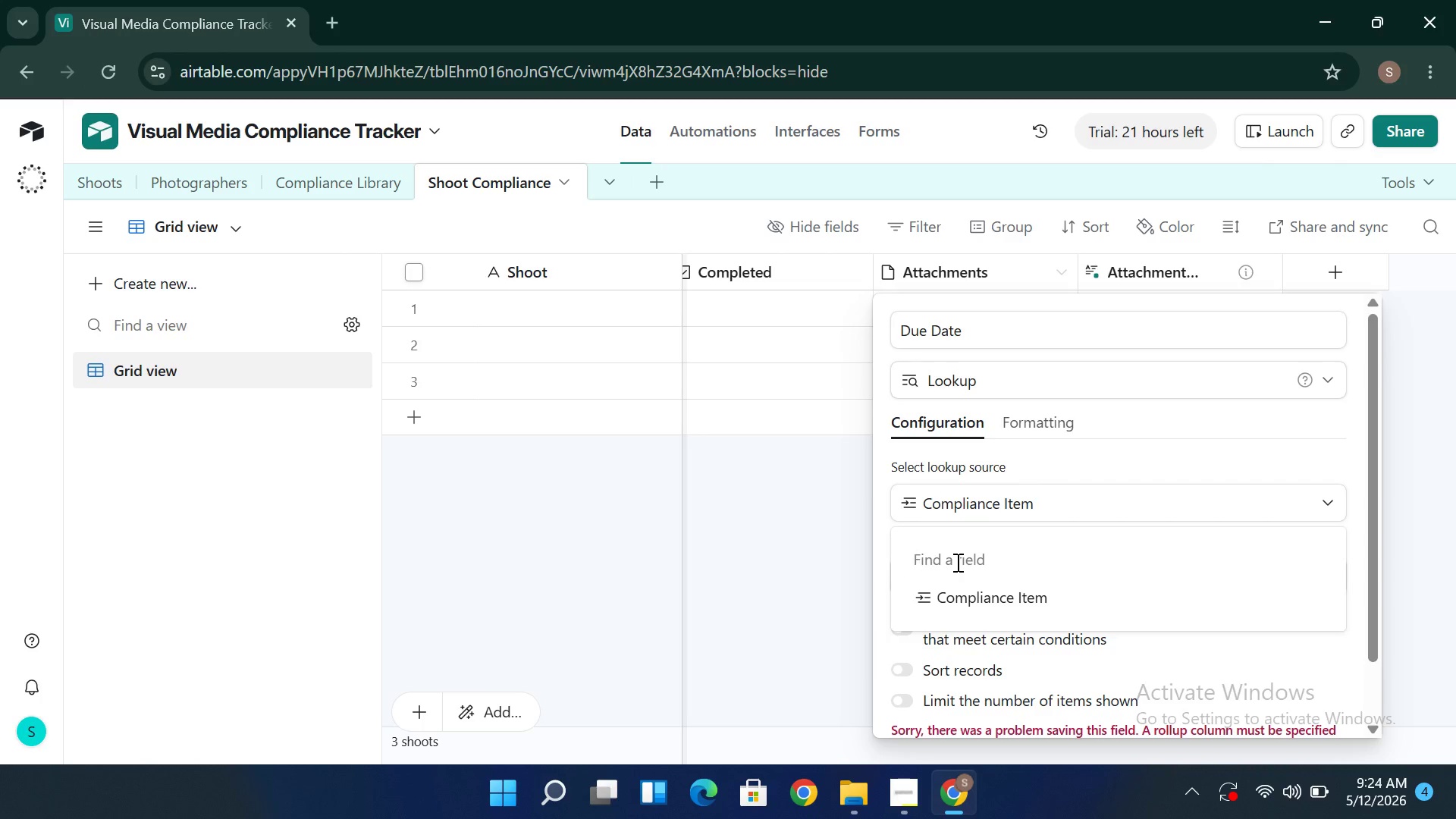 
left_click([1081, 495])
 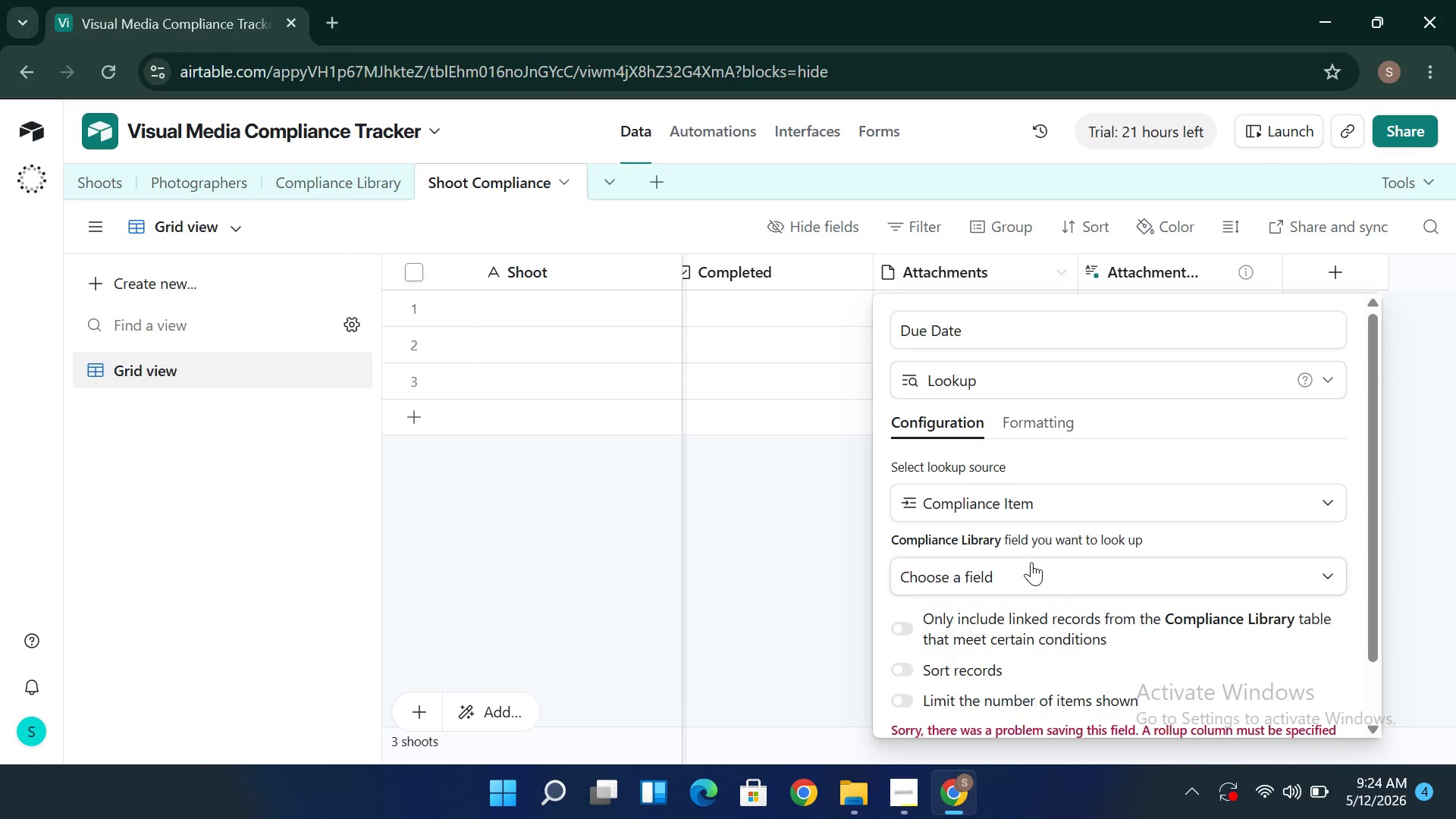 
left_click([1028, 569])
 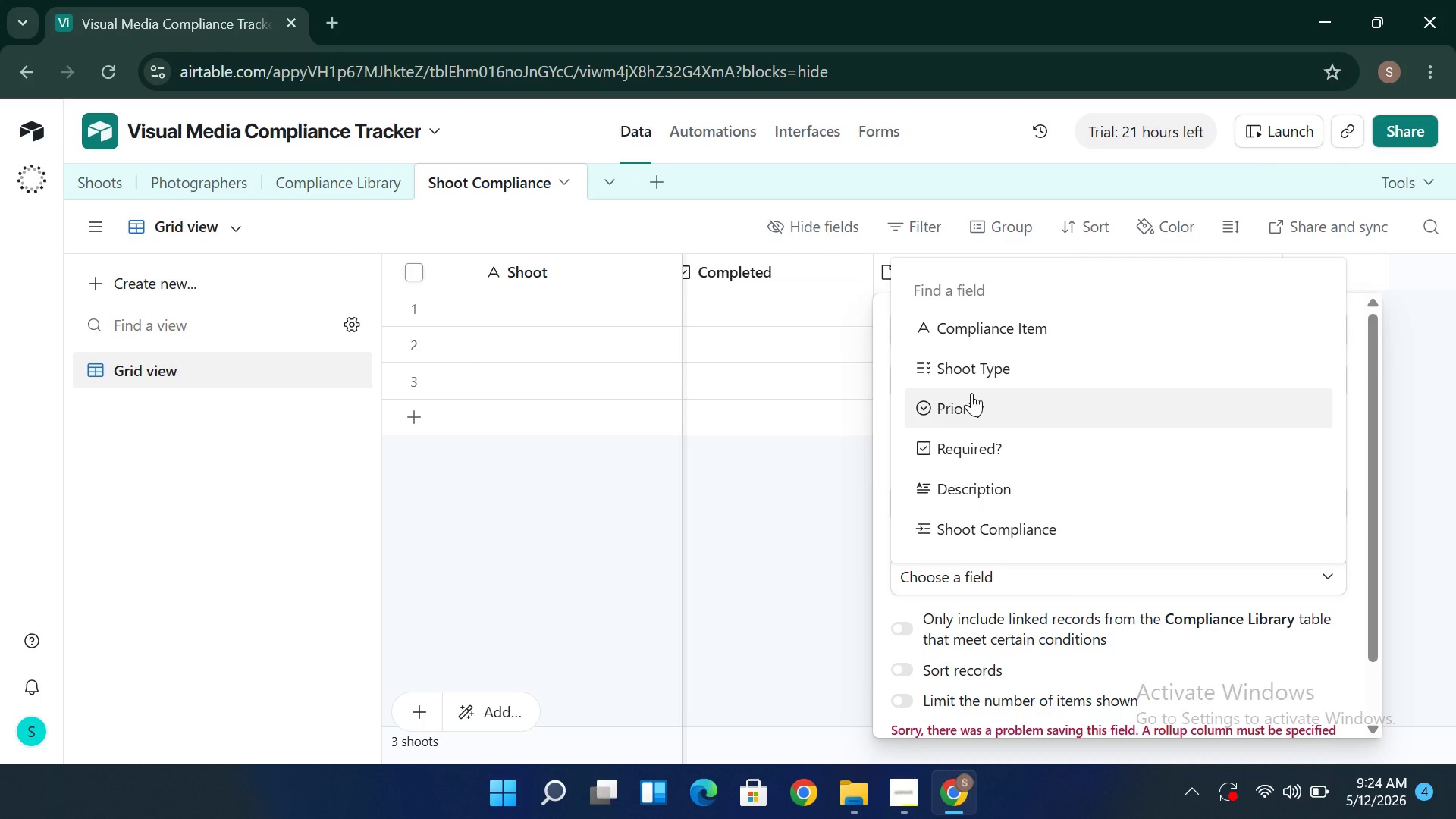 
wait(16.5)
 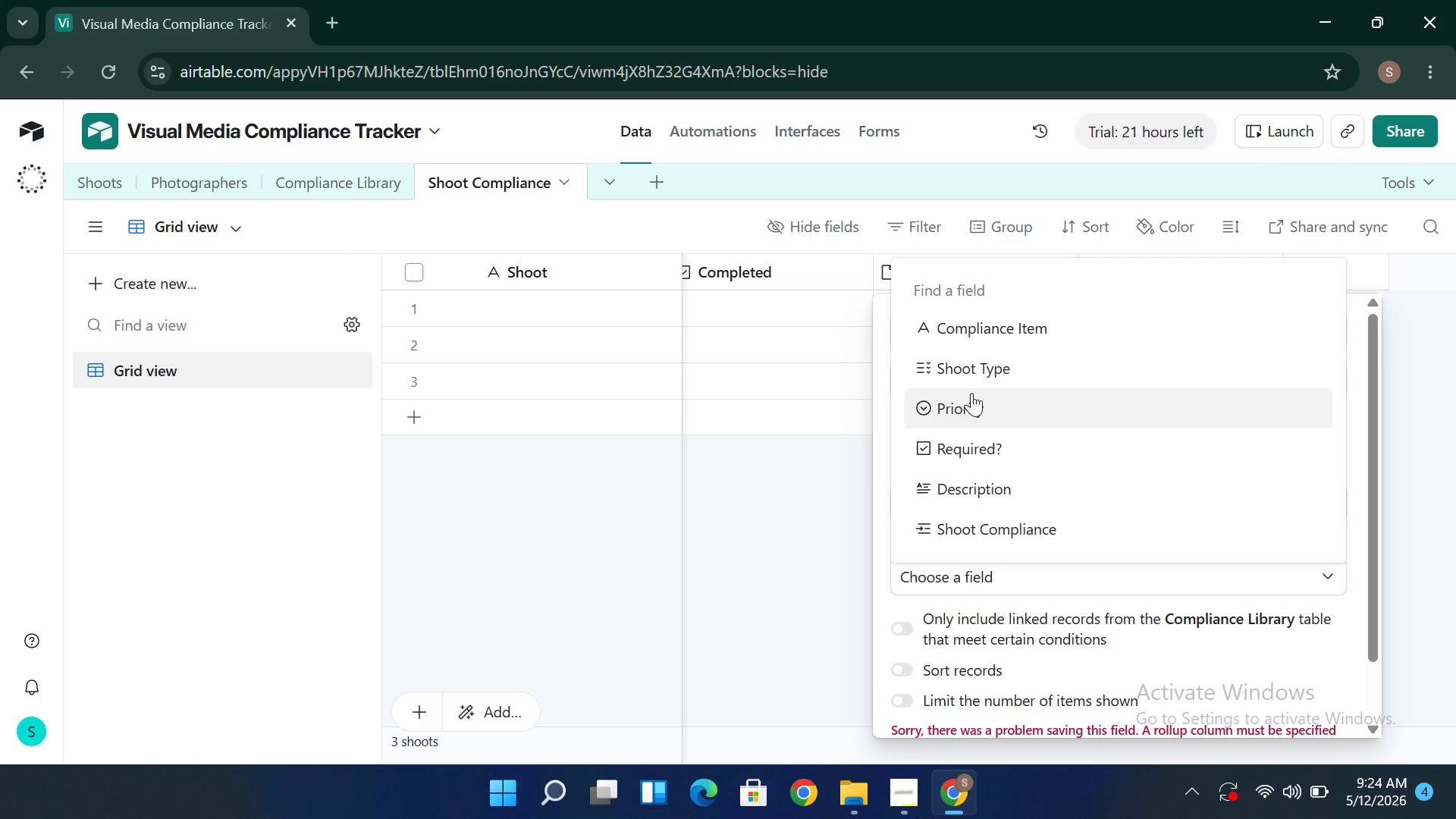 
left_click([873, 453])
 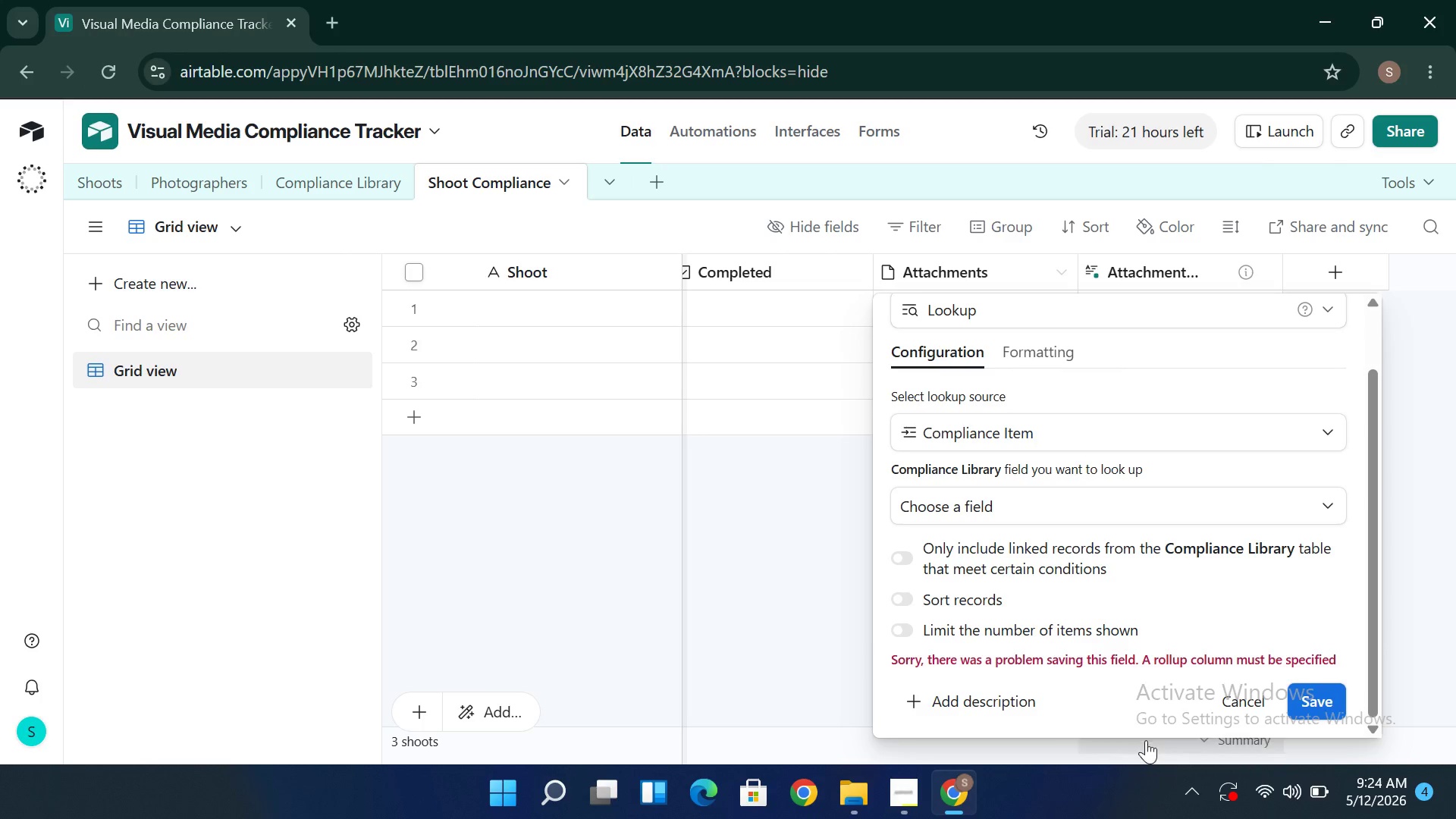 
wait(9.61)
 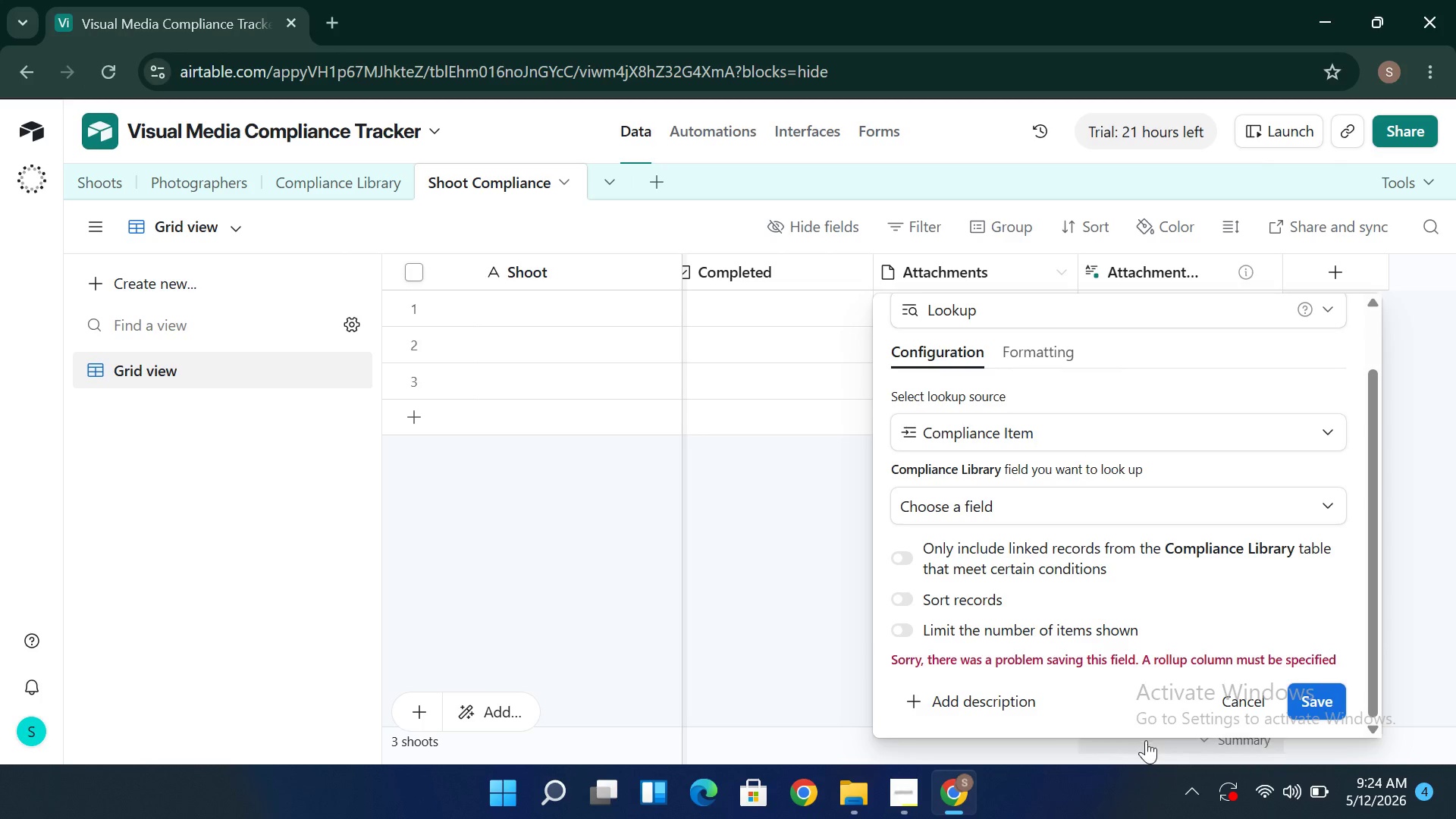 
double_click([1083, 818])
 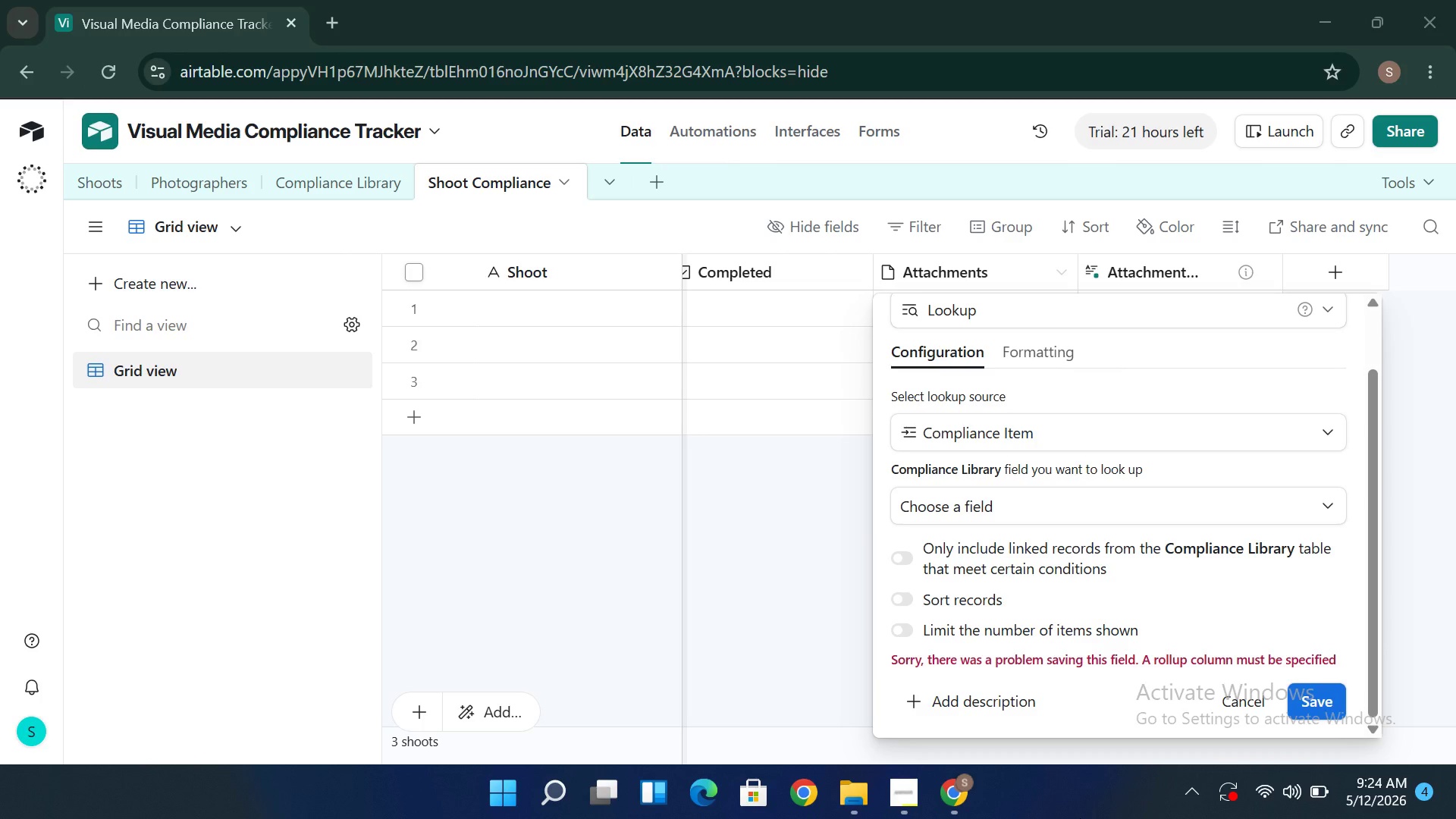 
wait(8.78)
 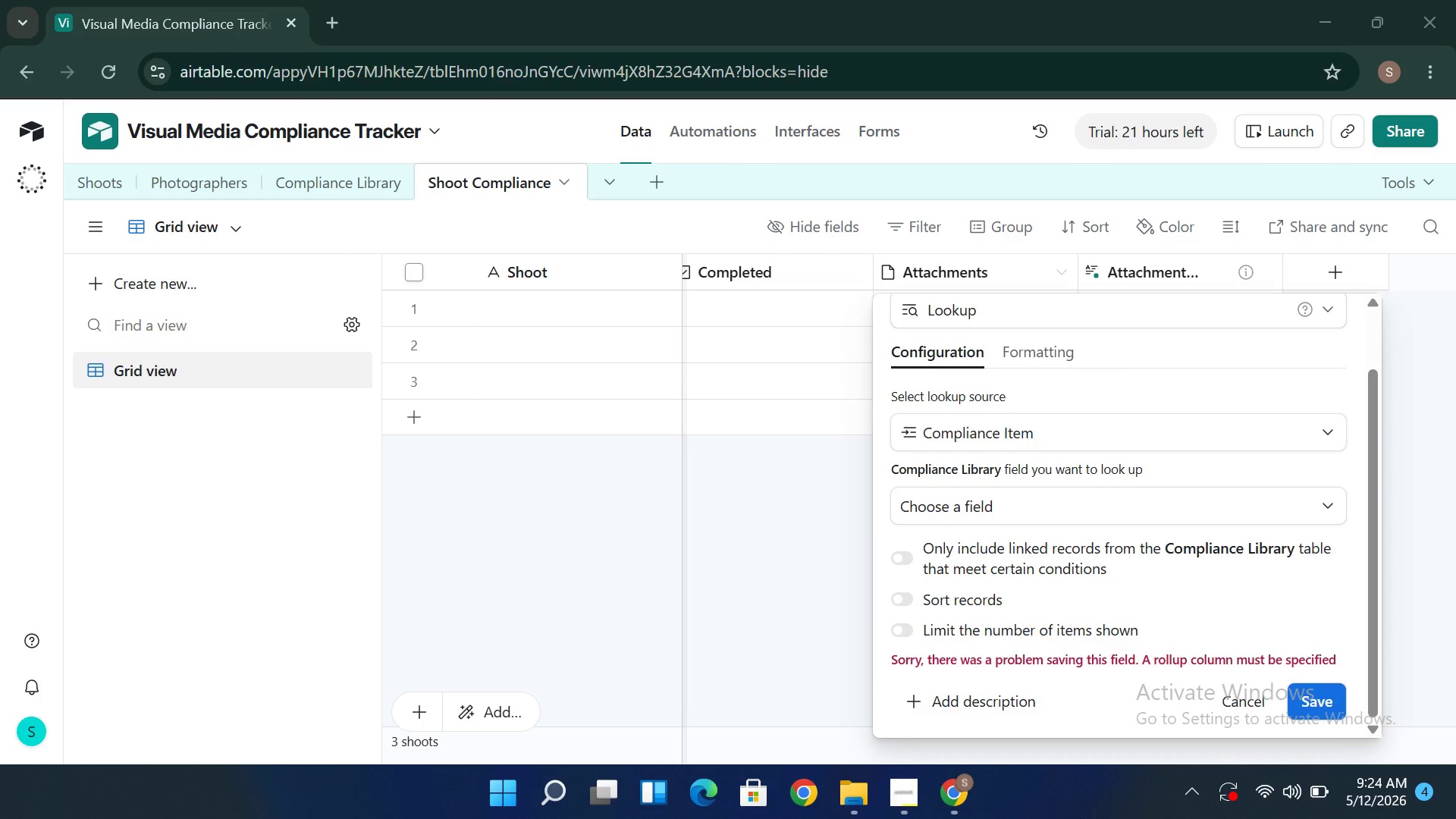 
left_click([1116, 444])
 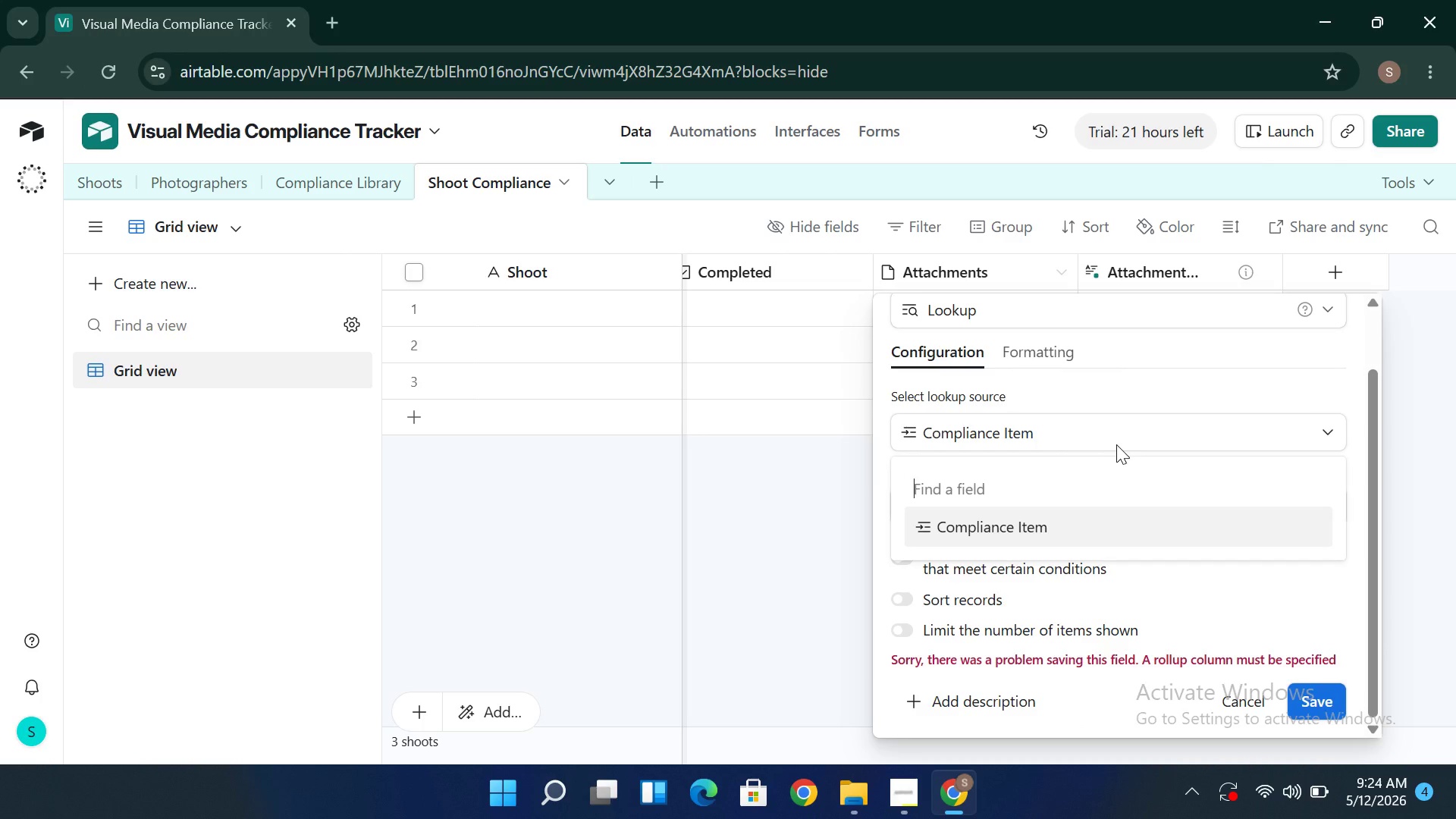 
left_click([1116, 444])
 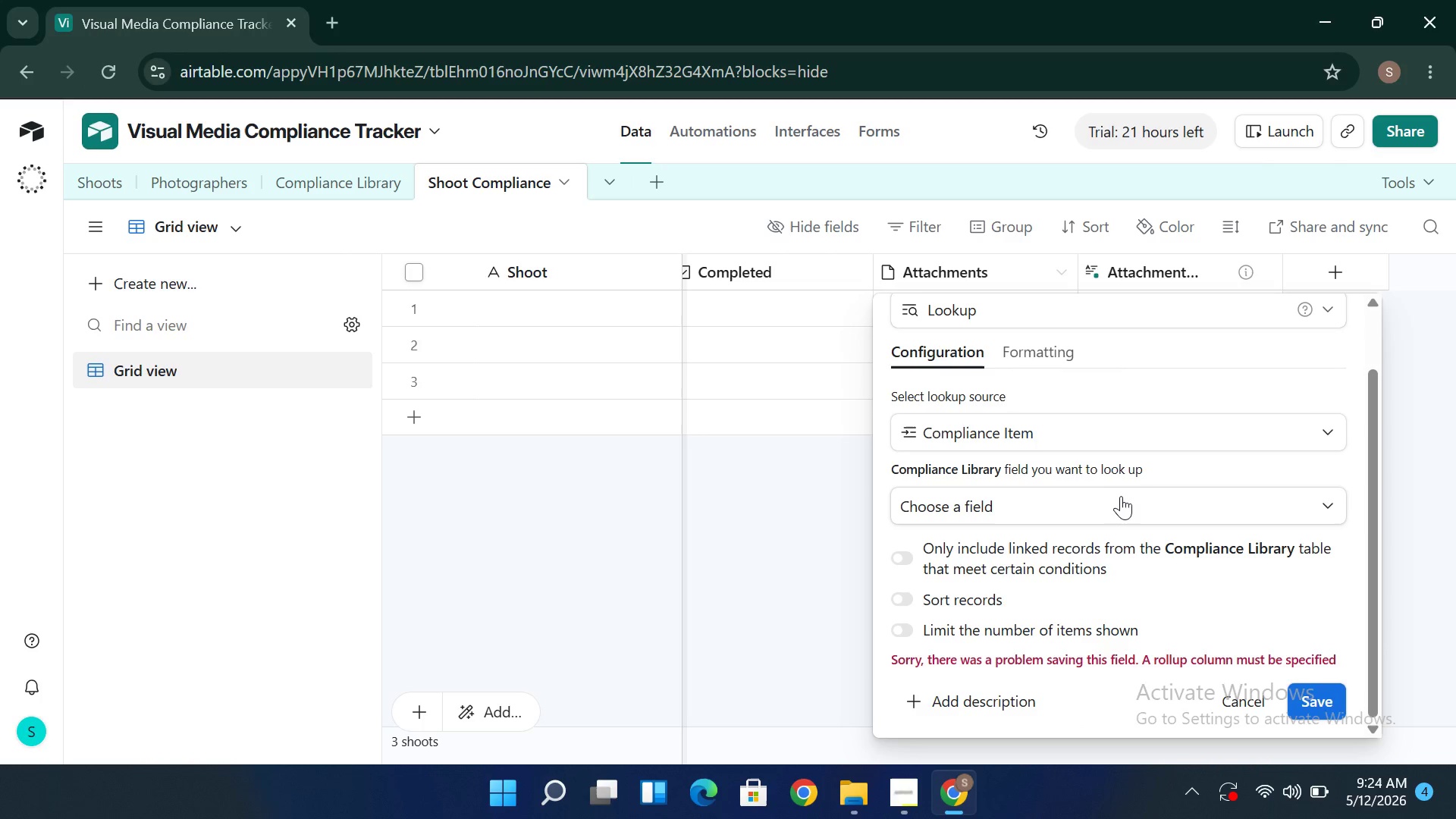 
left_click([1121, 497])
 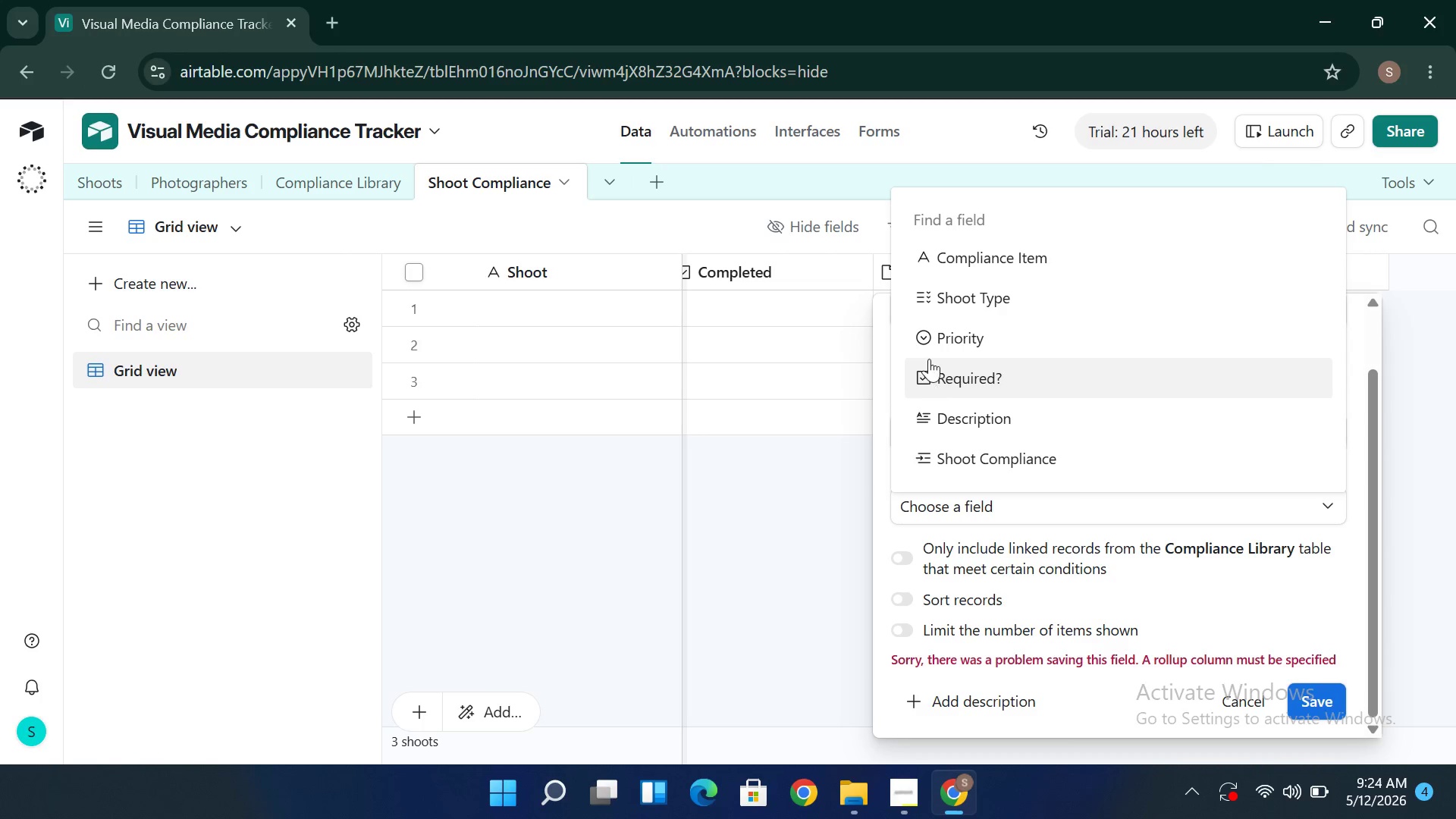 
wait(9.12)
 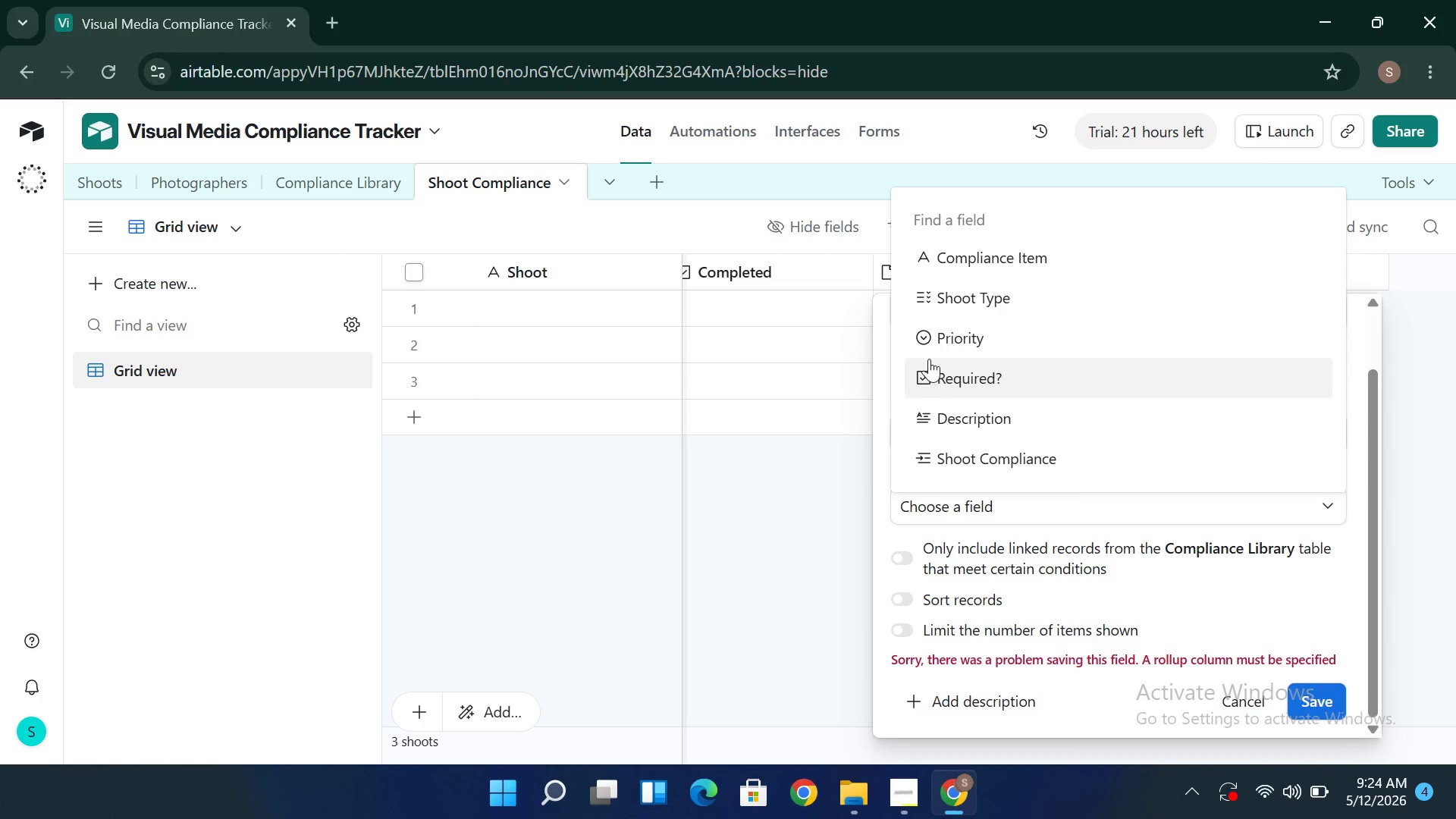 
left_click([961, 453])
 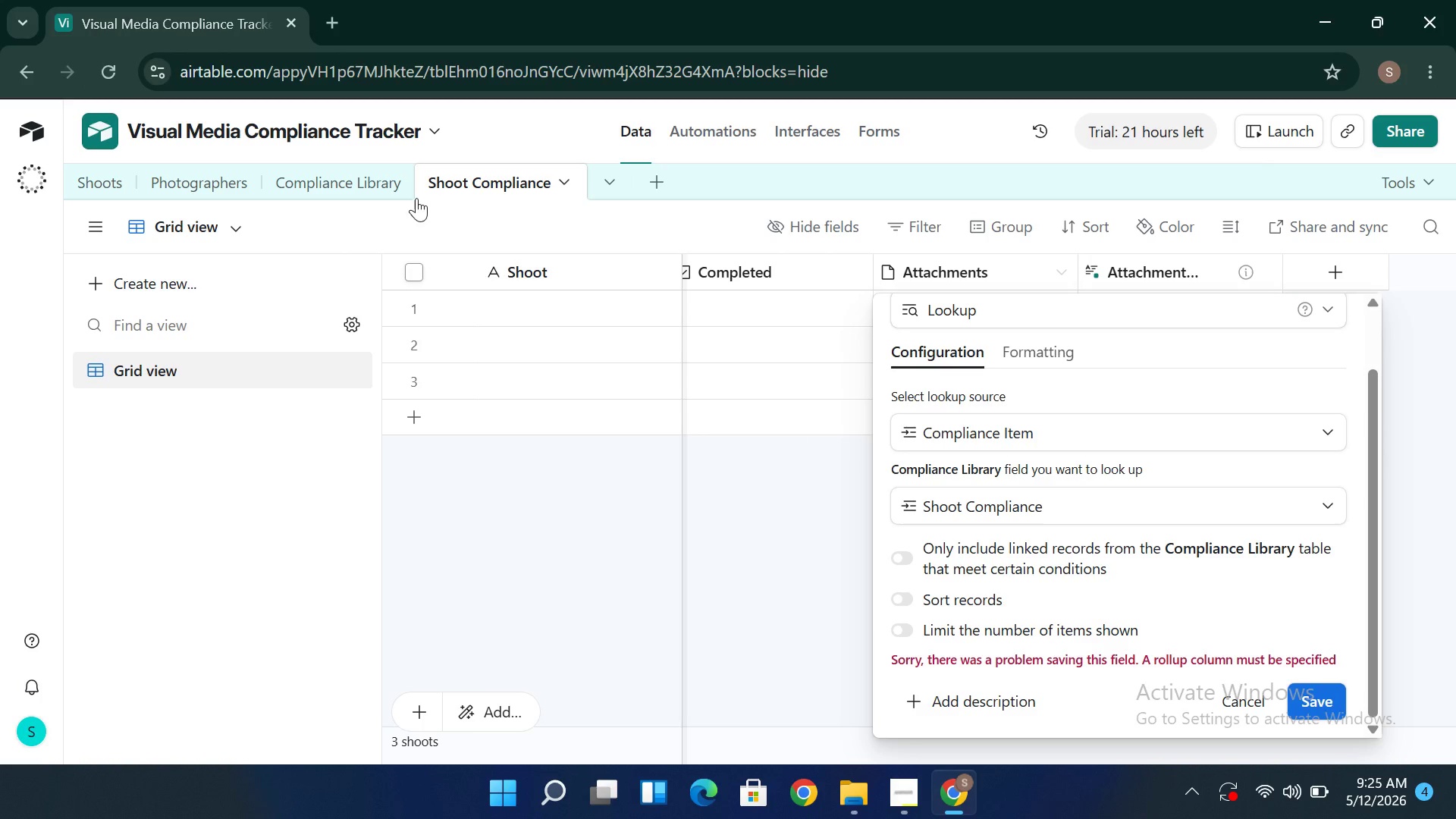 
left_click([399, 194])
 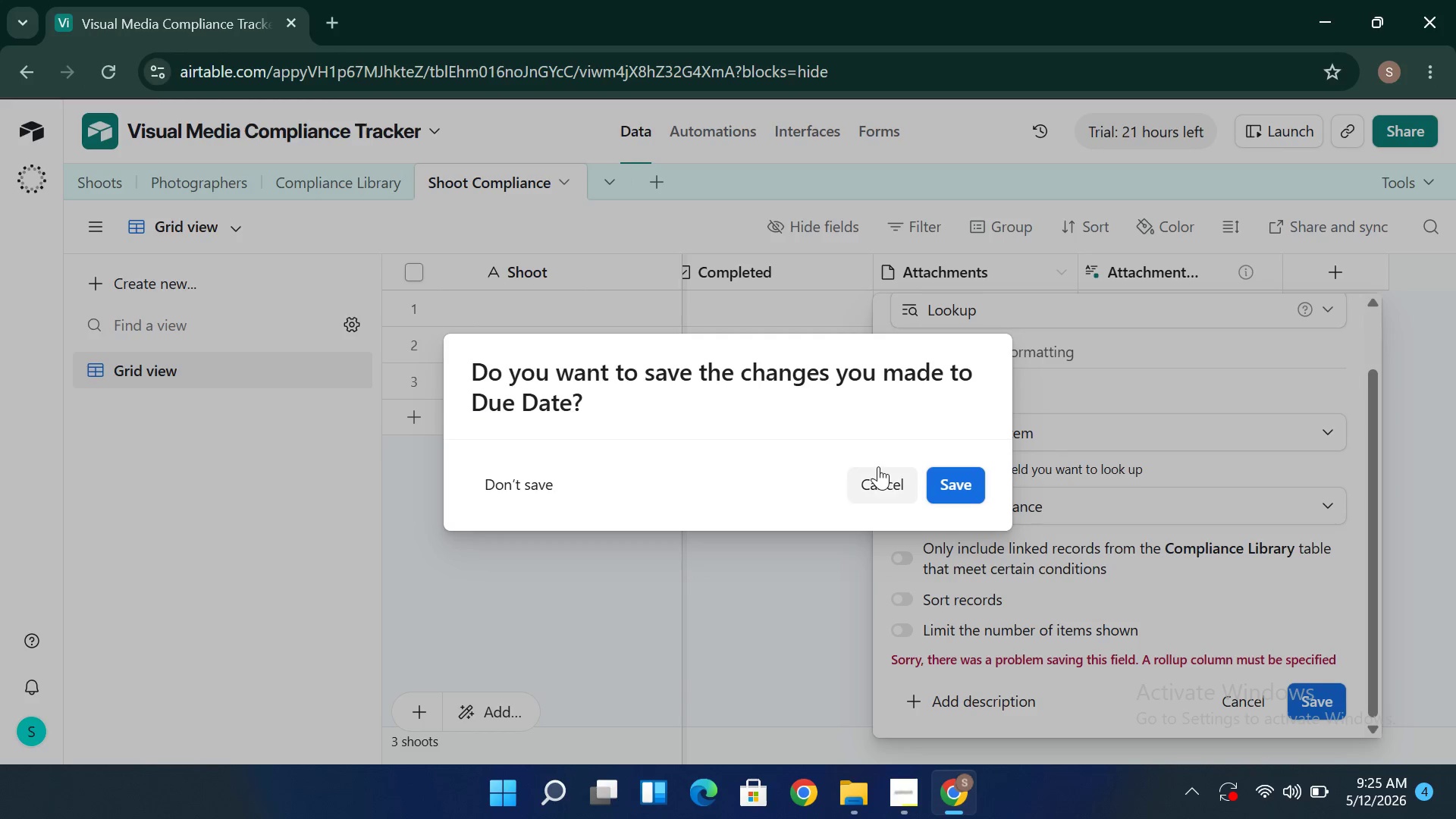 
left_click([875, 469])
 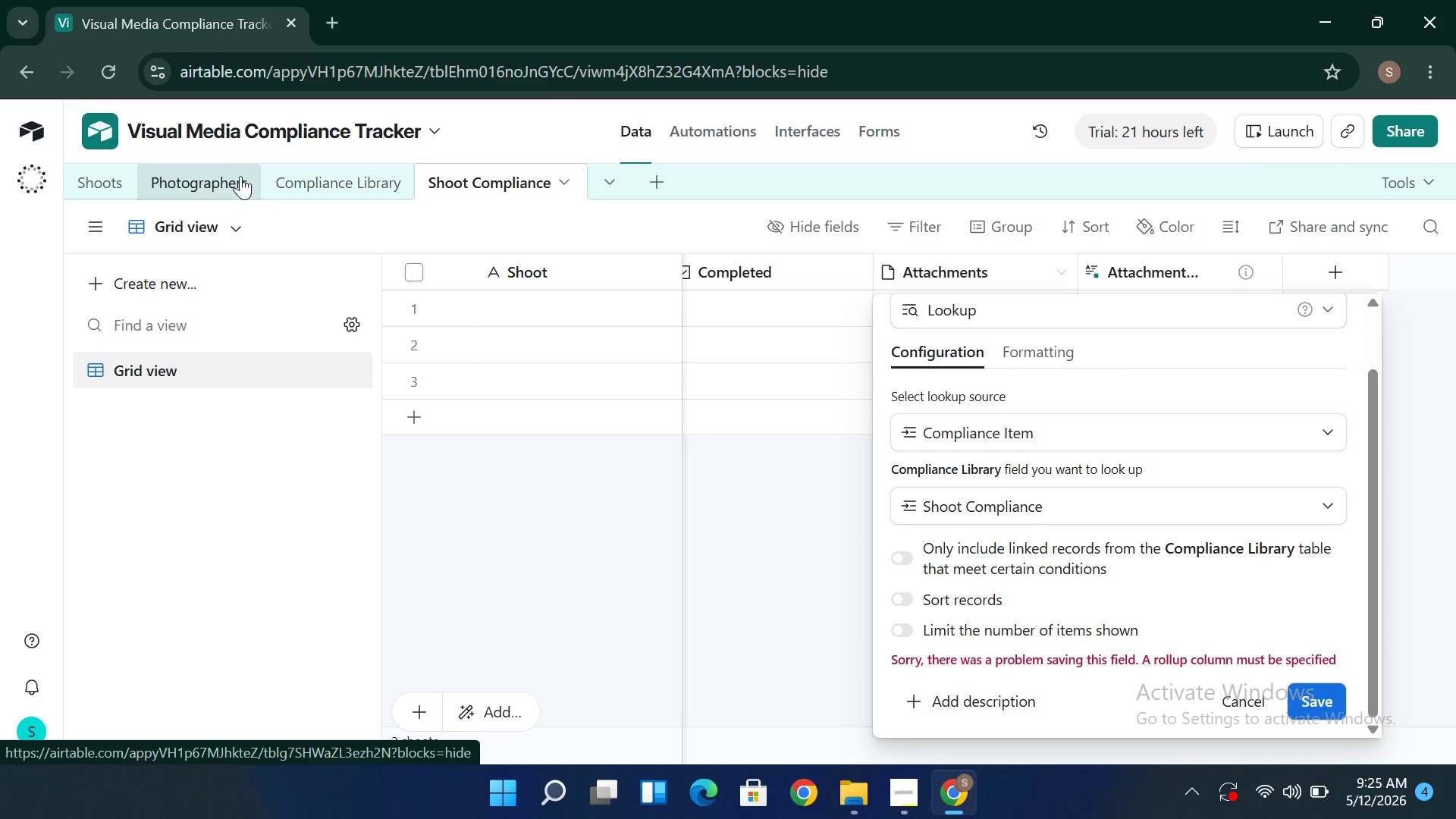 
left_click([224, 177])
 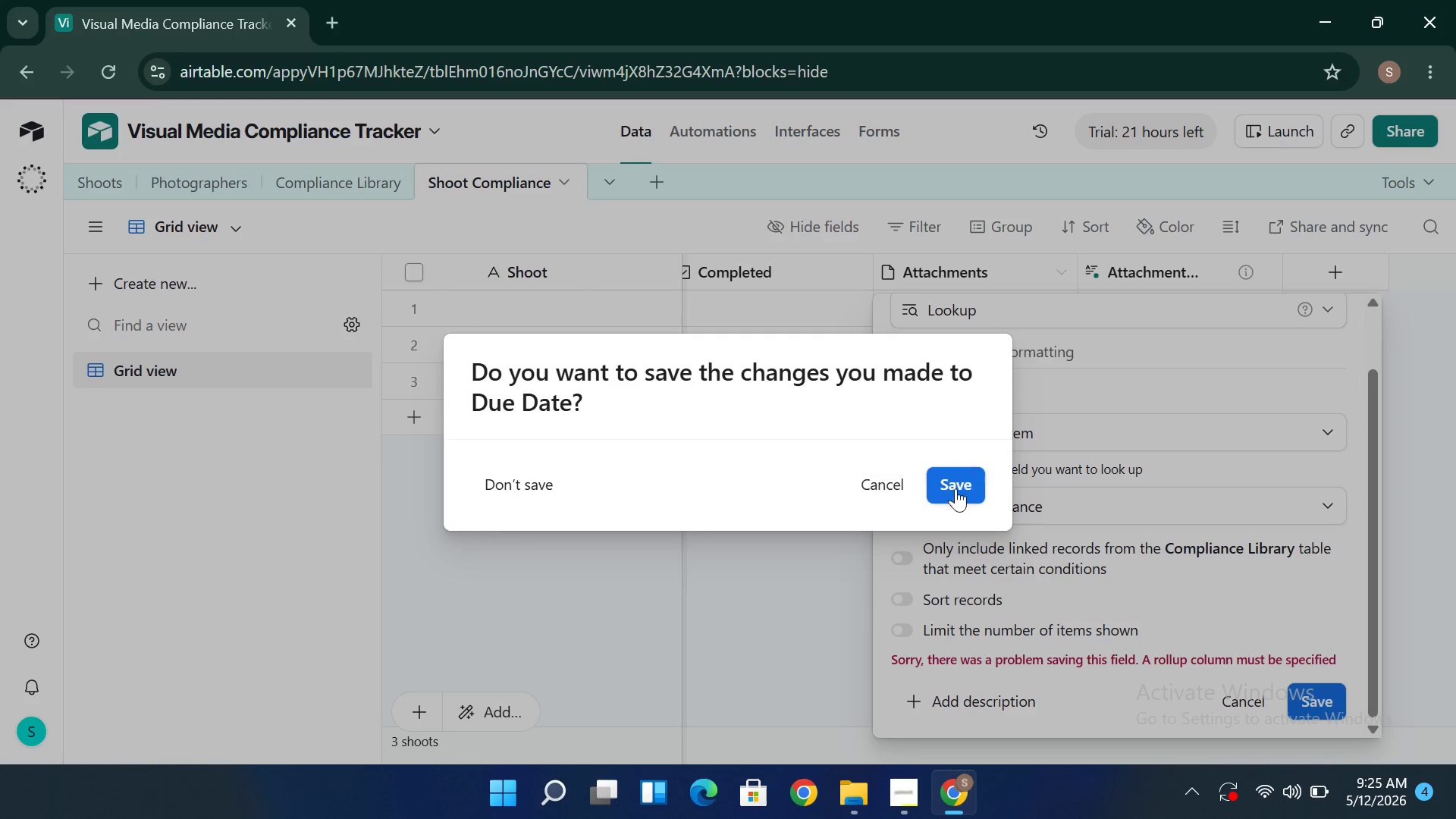 
left_click([957, 488])
 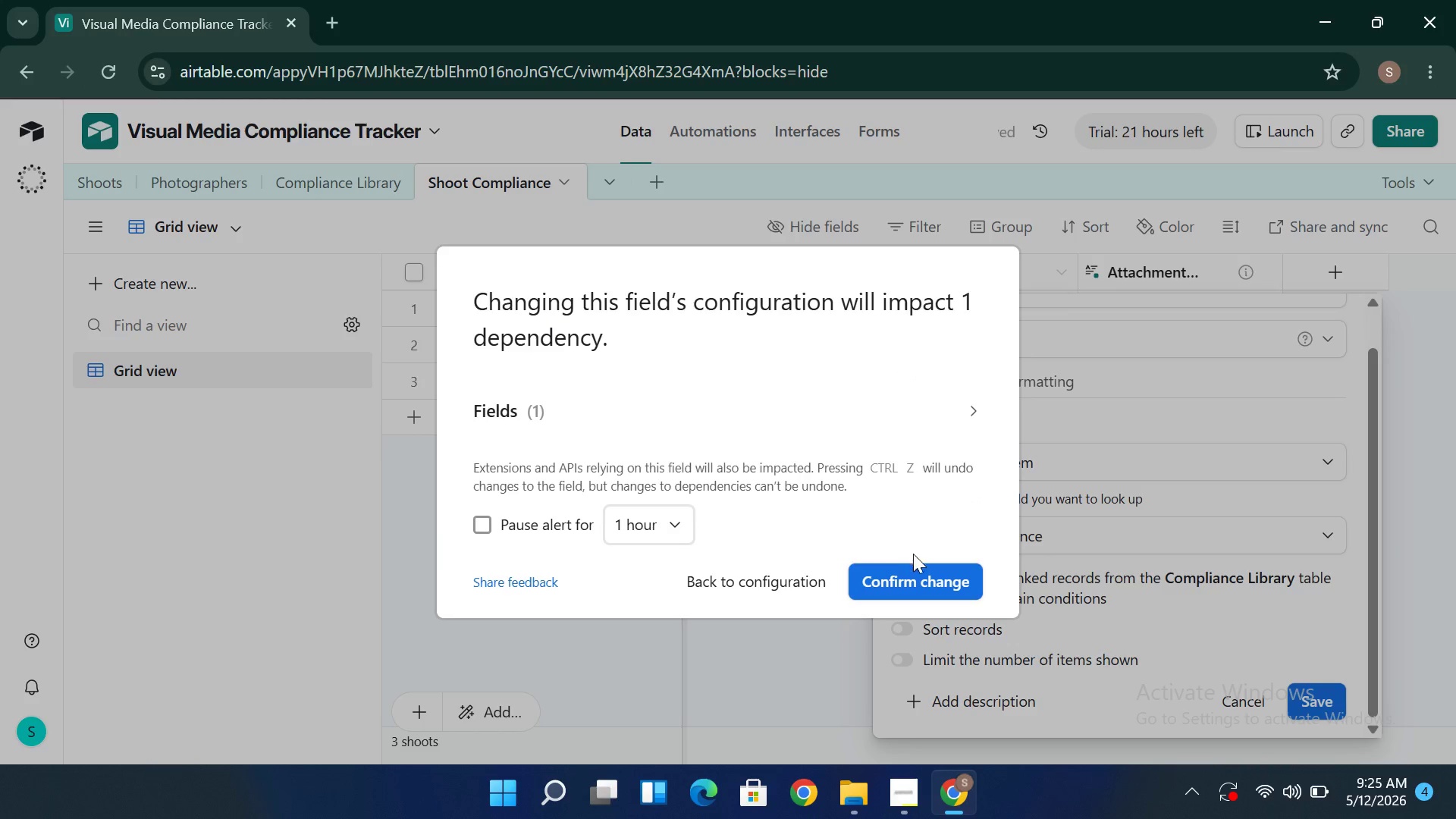 
left_click([915, 584])
 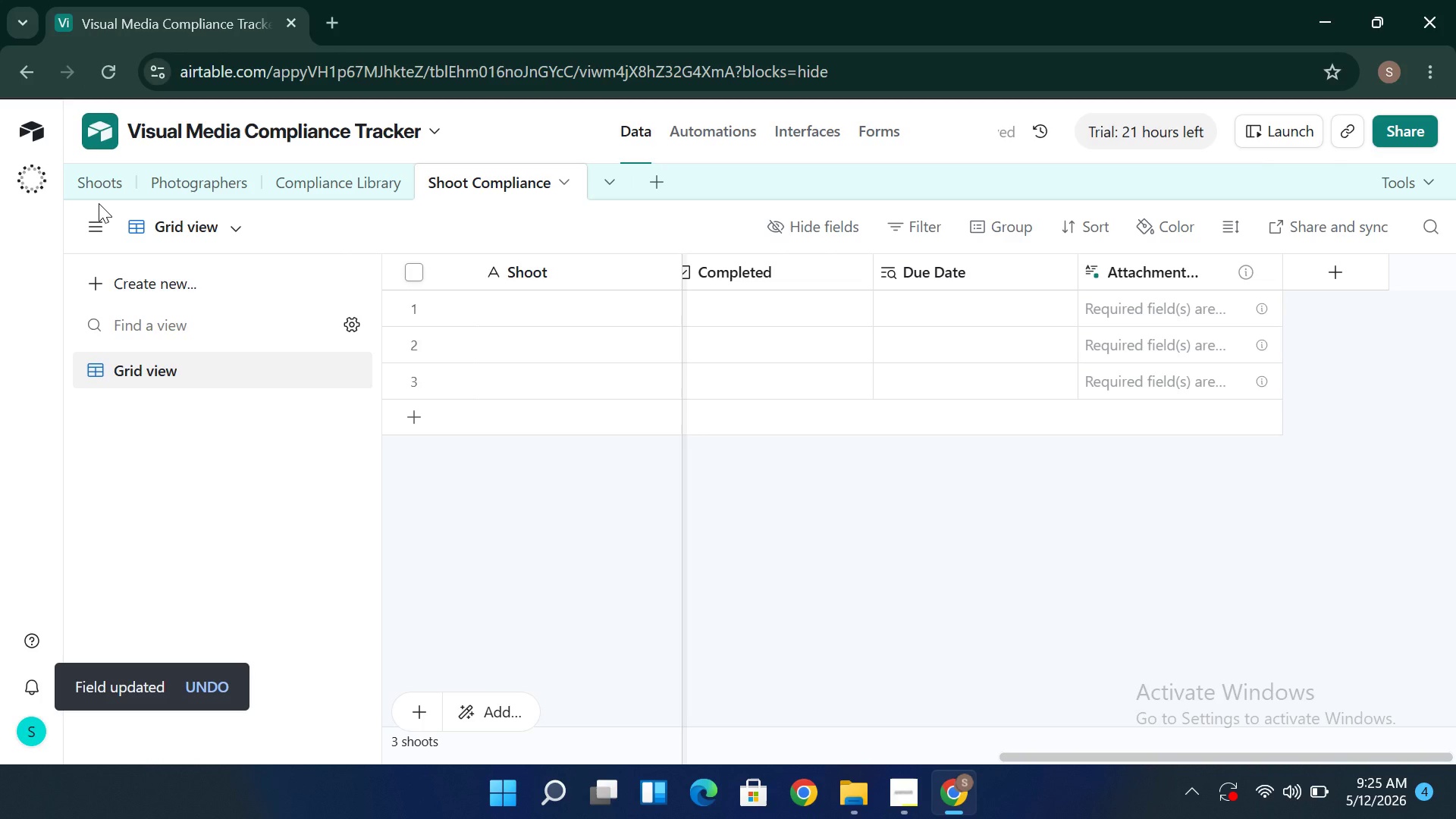 
left_click([99, 199])
 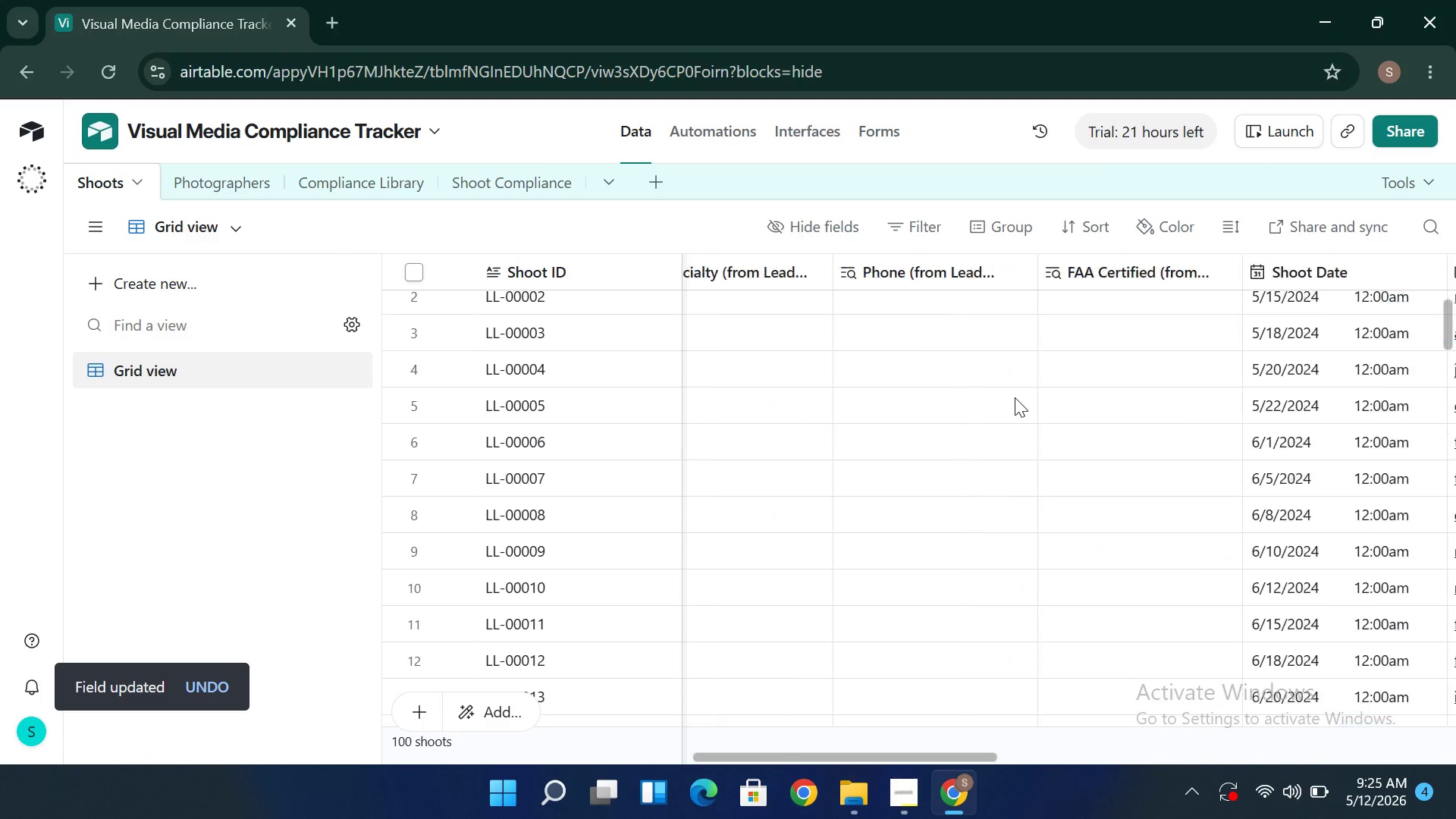 
wait(8.62)
 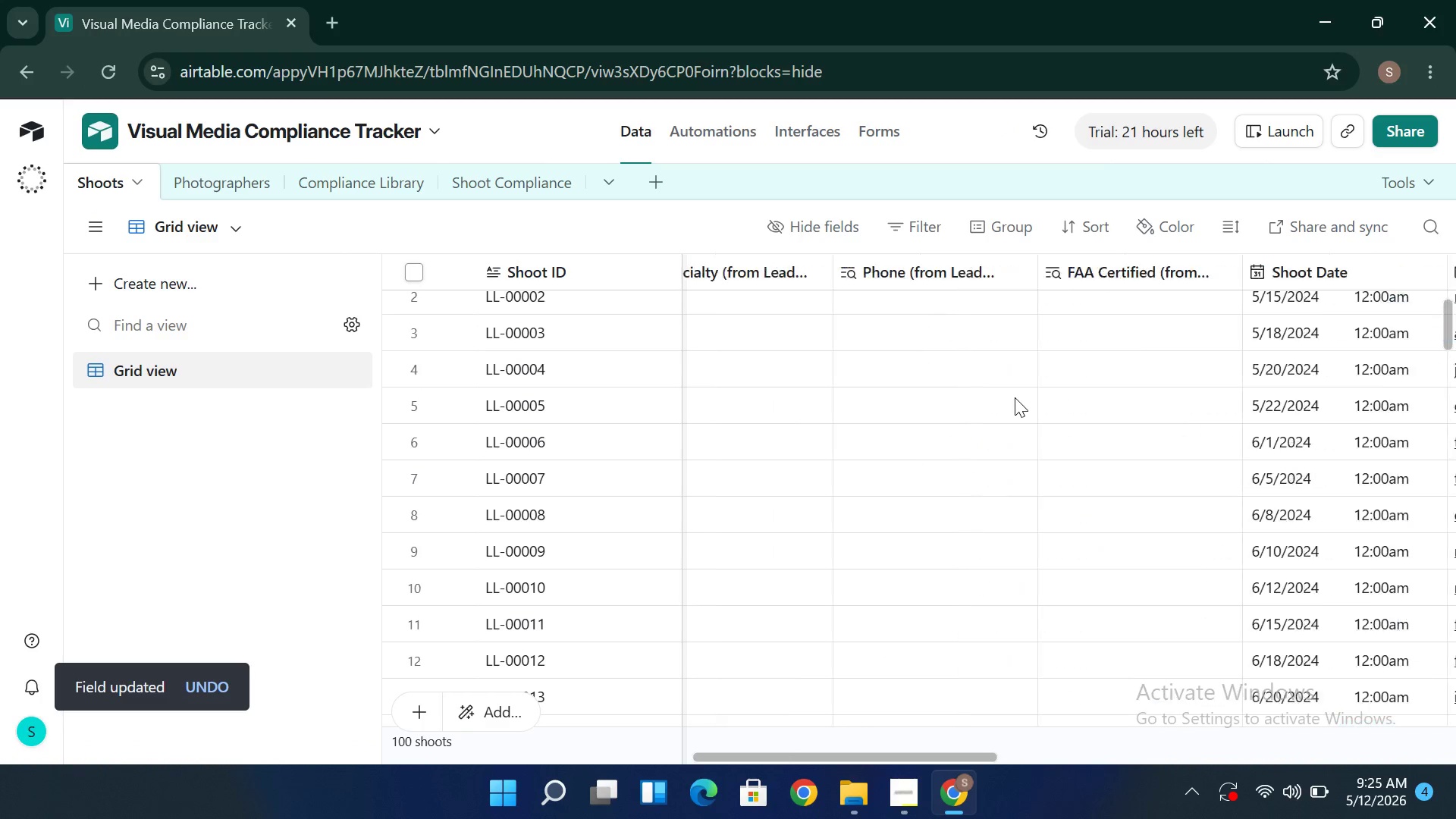 
left_click([543, 193])
 